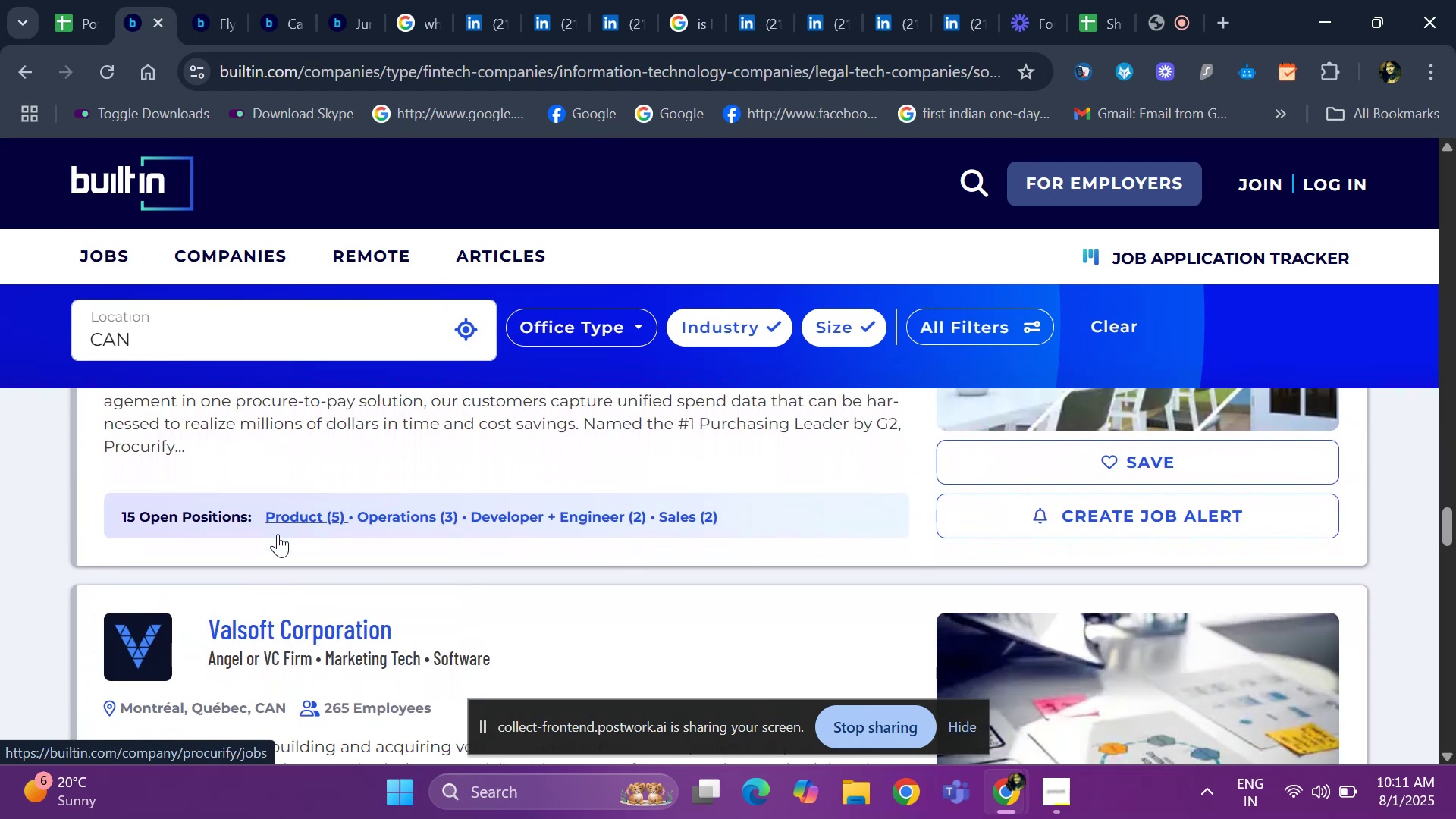 
key(ArrowDown)
 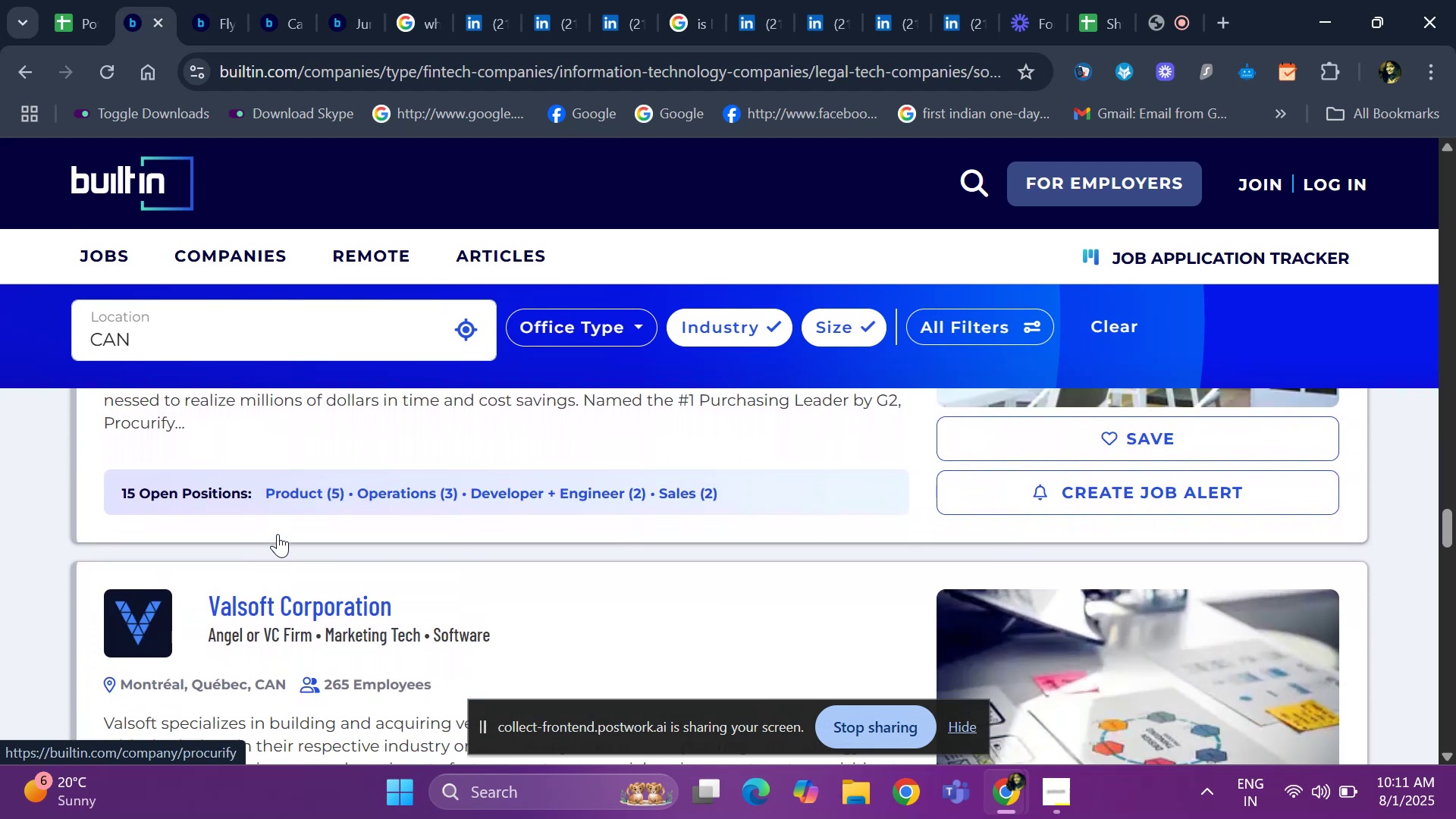 
key(ArrowDown)
 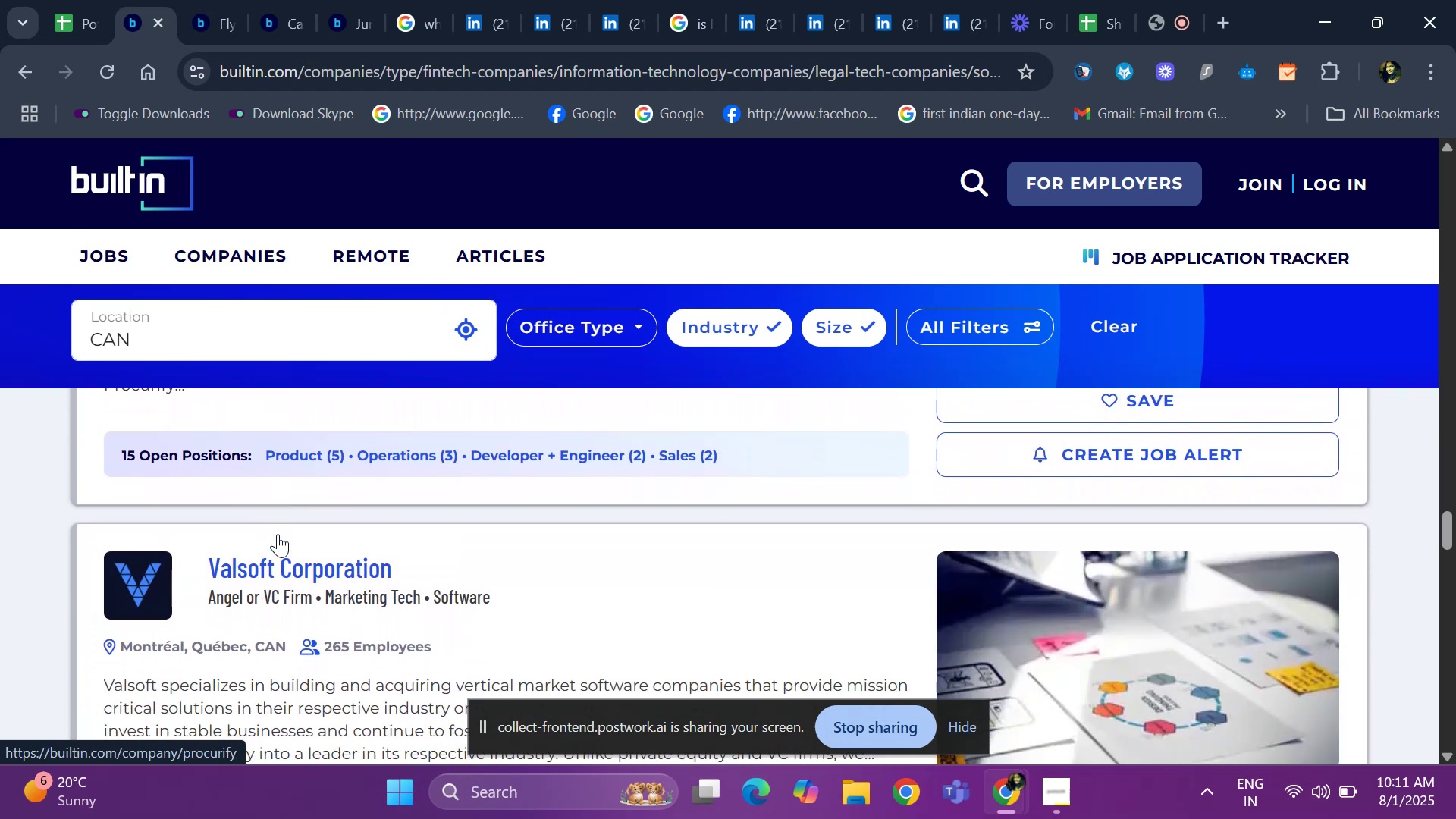 
key(ArrowDown)
 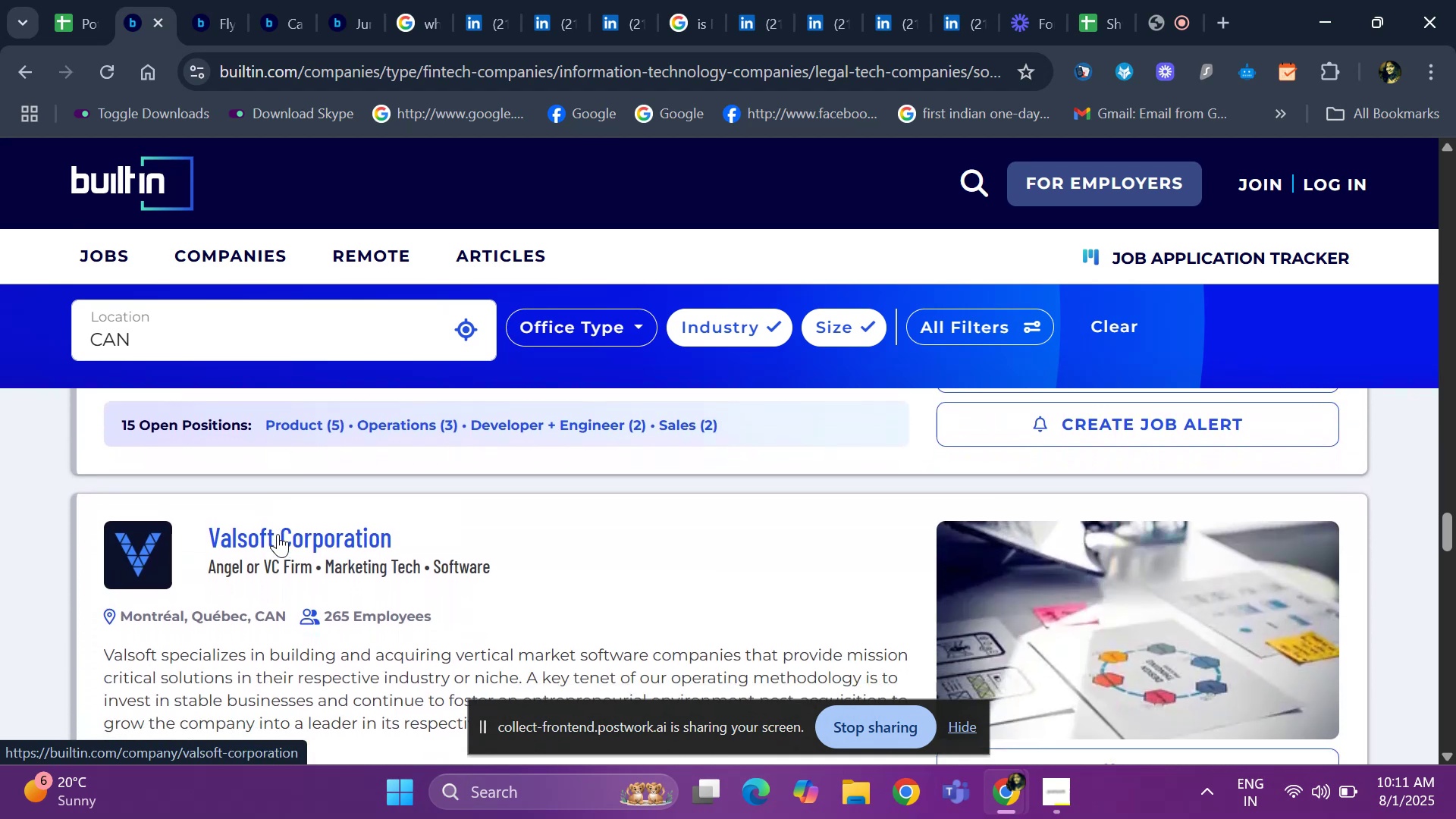 
key(ArrowDown)
 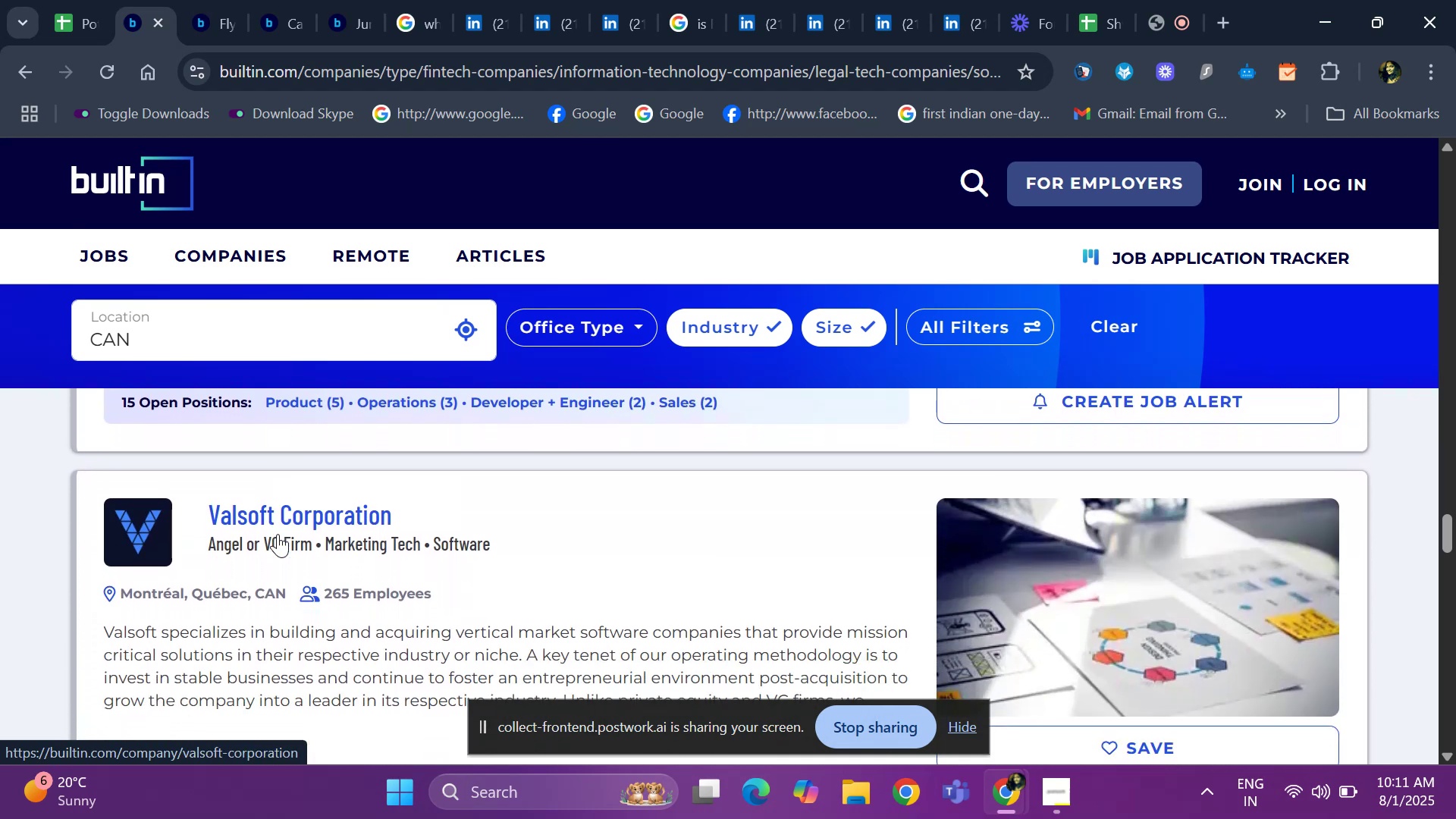 
hold_key(key=ArrowDown, duration=0.62)
 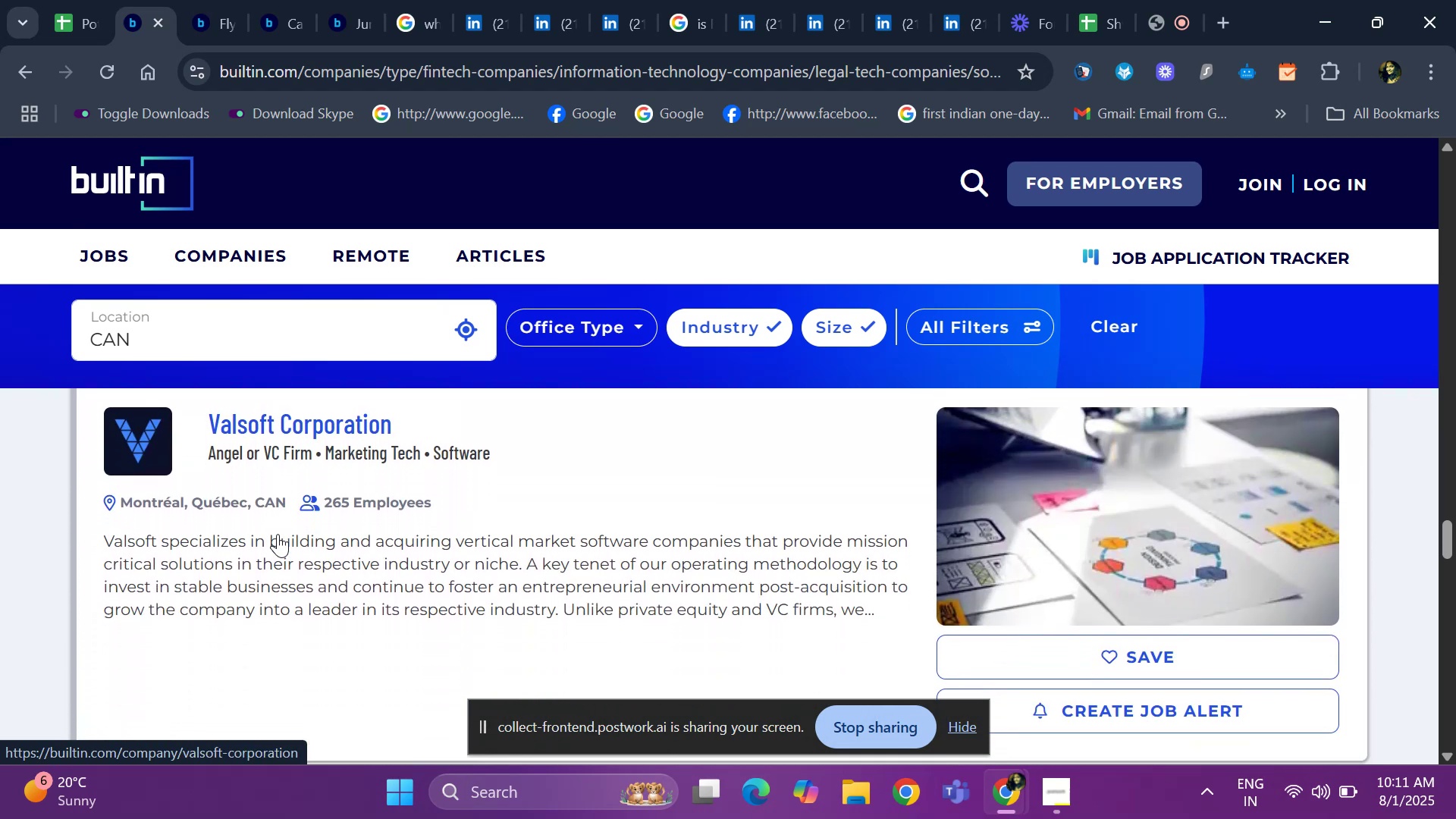 
hold_key(key=ArrowDown, duration=0.52)
 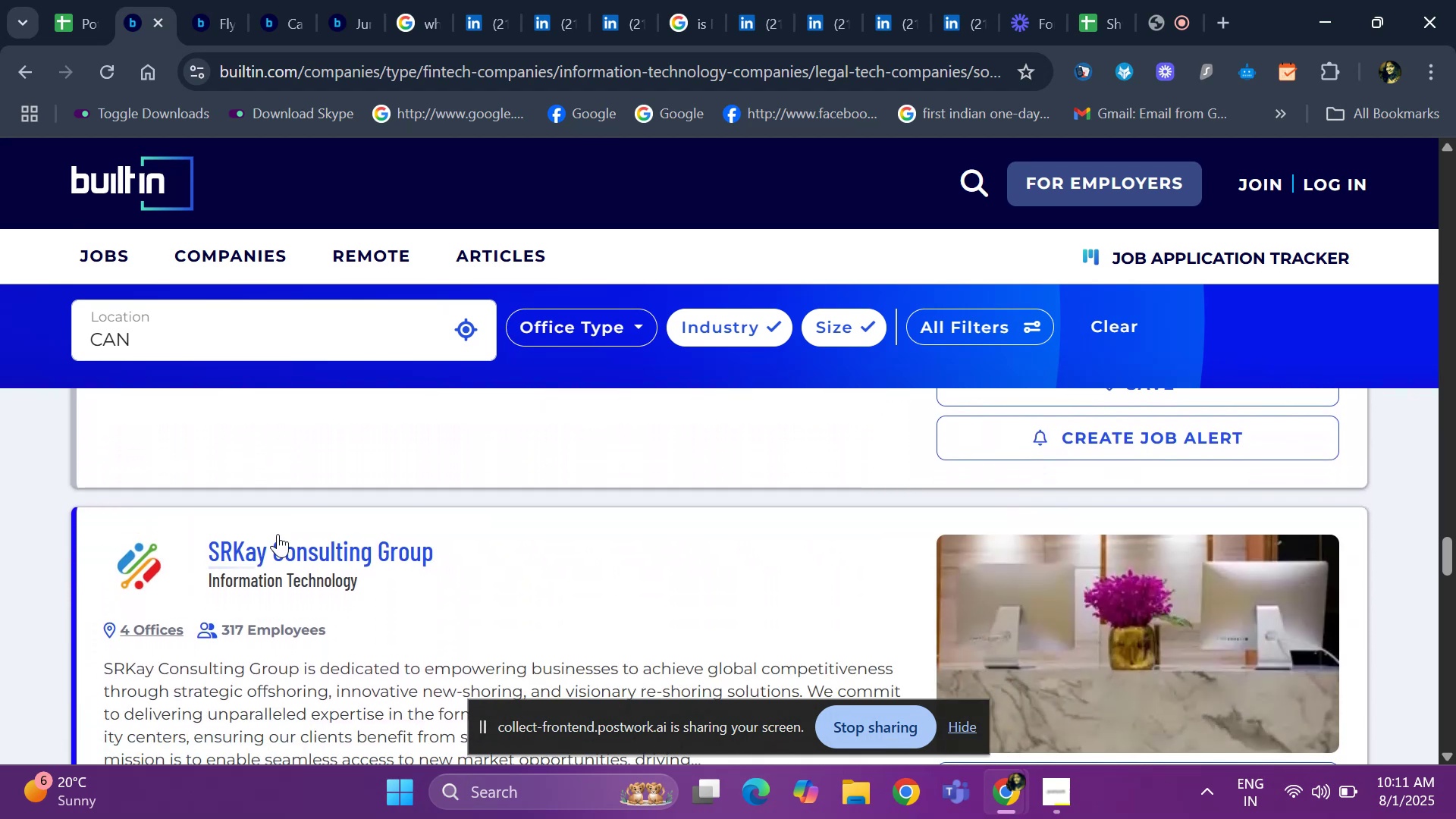 
key(ArrowDown)
 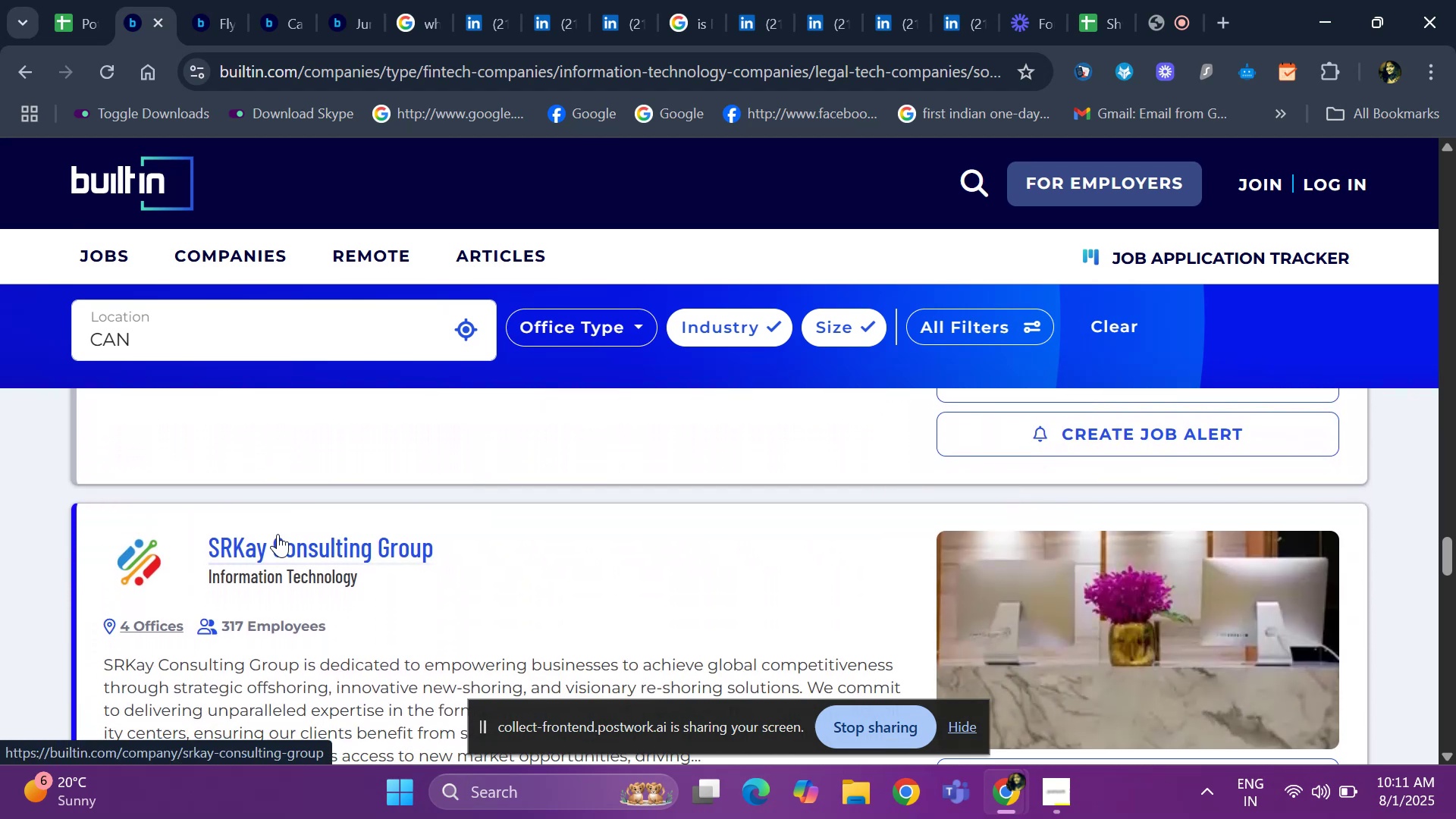 
key(ArrowDown)
 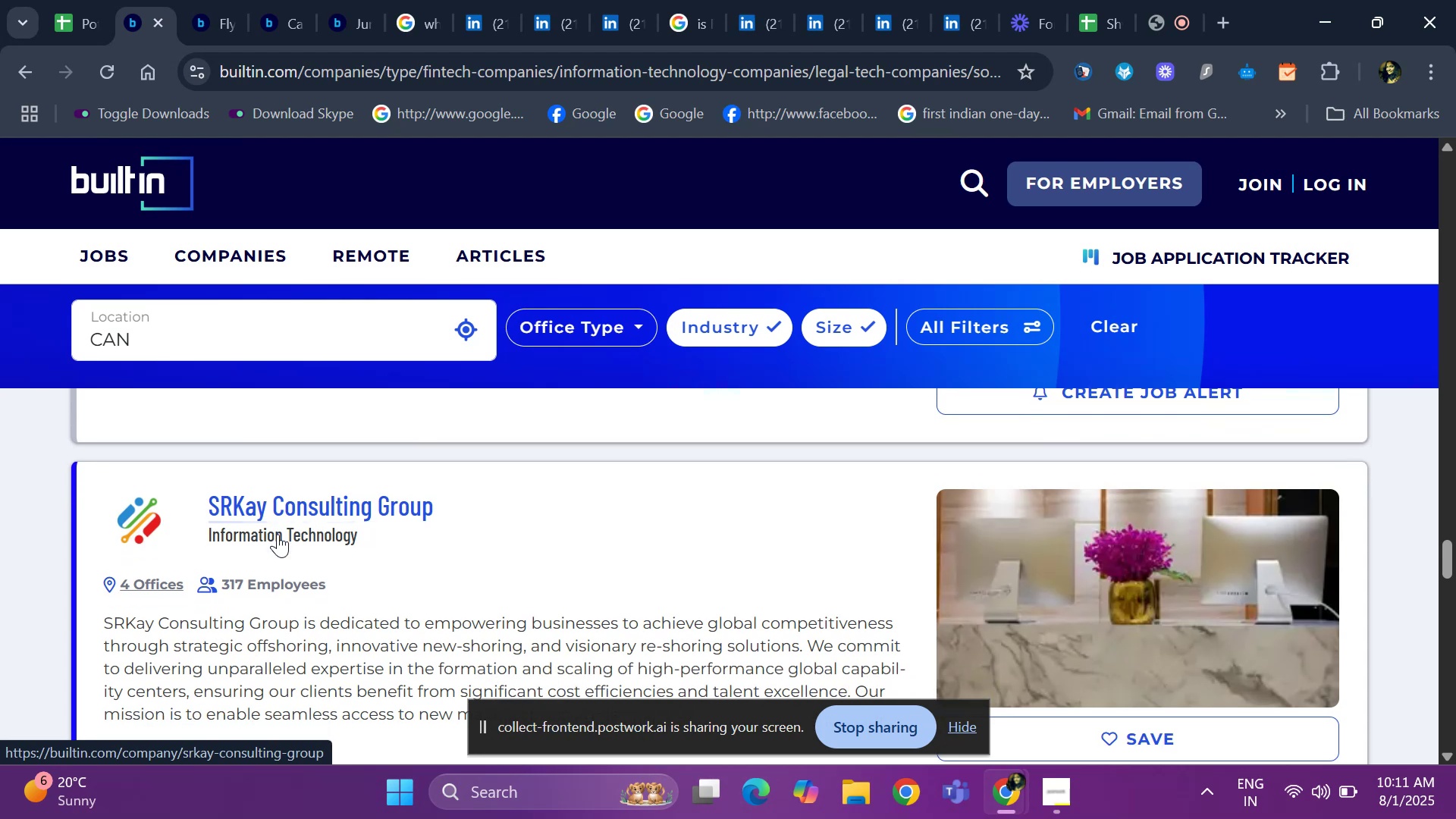 
key(ArrowDown)
 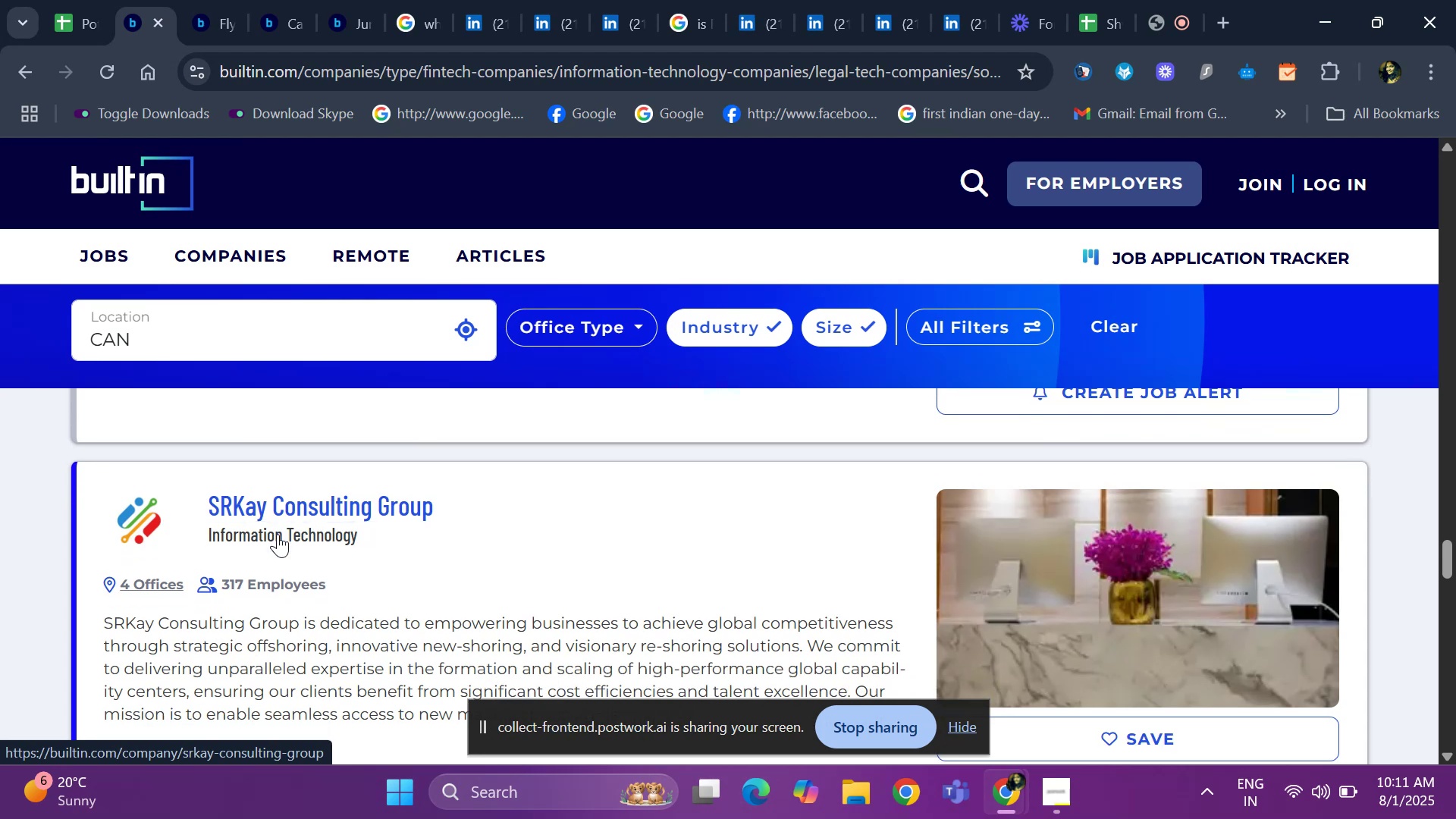 
hold_key(key=ArrowDown, duration=0.54)
 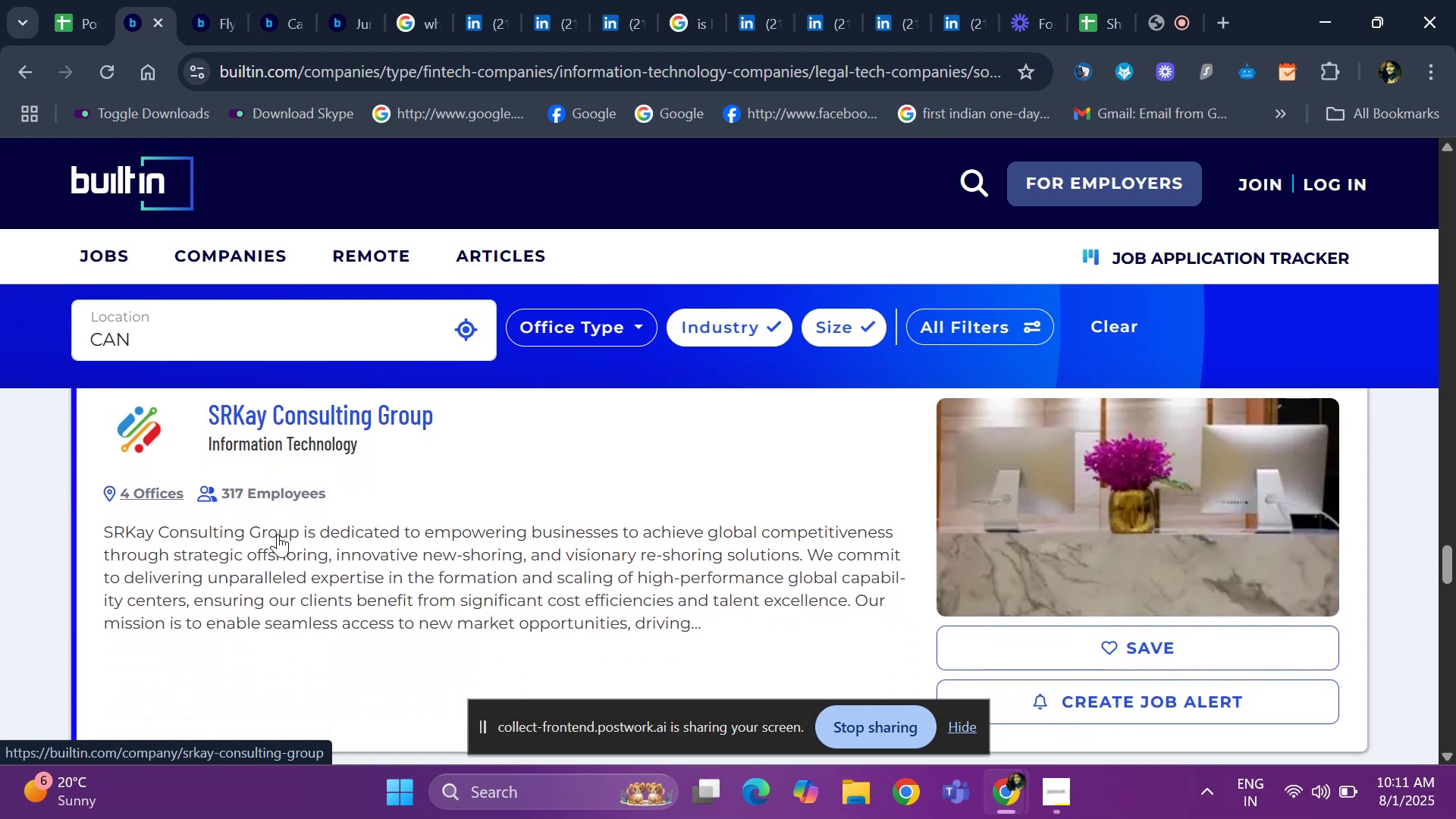 
key(ArrowDown)
 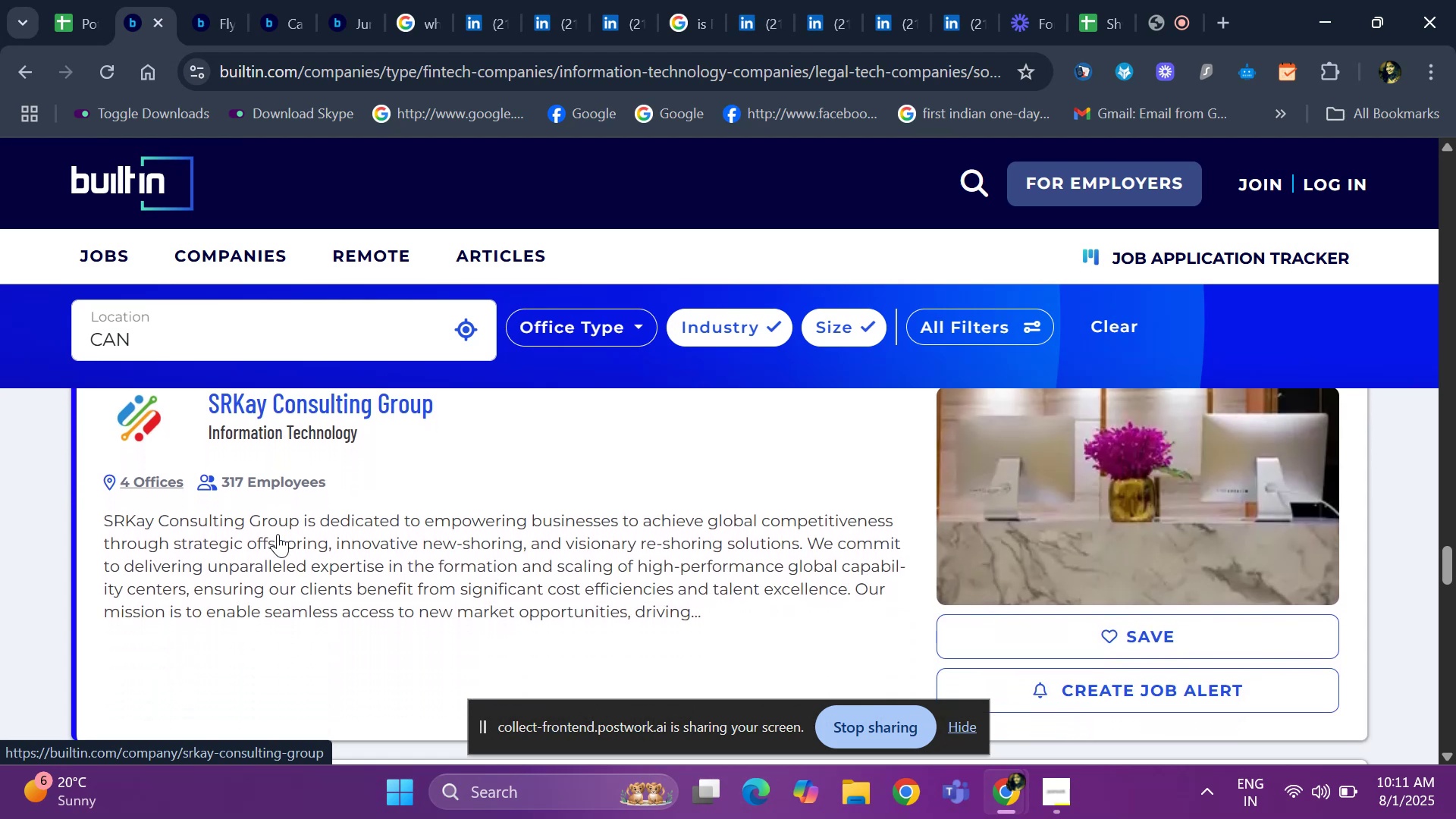 
hold_key(key=ArrowDown, duration=0.87)
 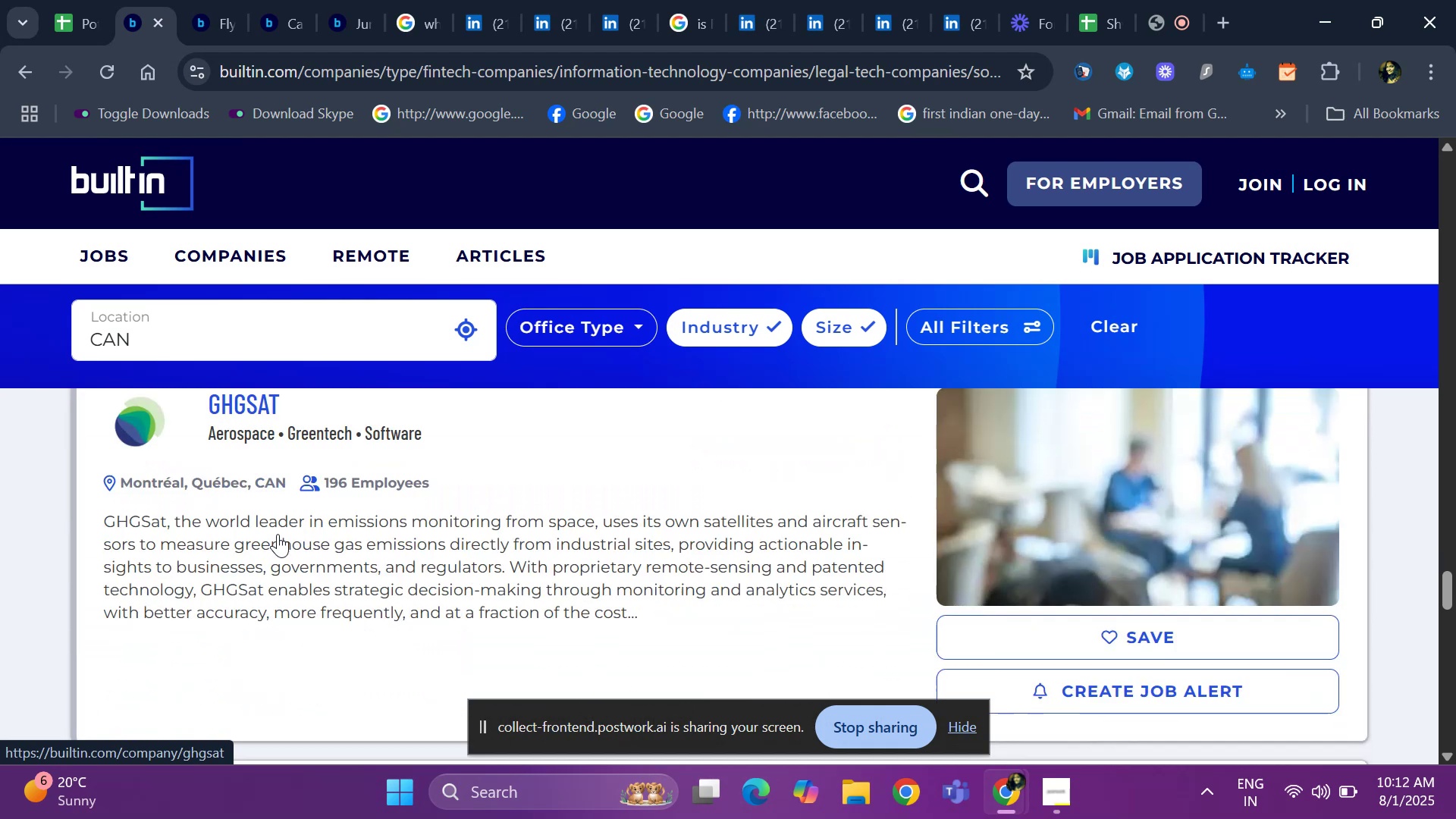 
hold_key(key=ArrowDown, duration=0.45)
 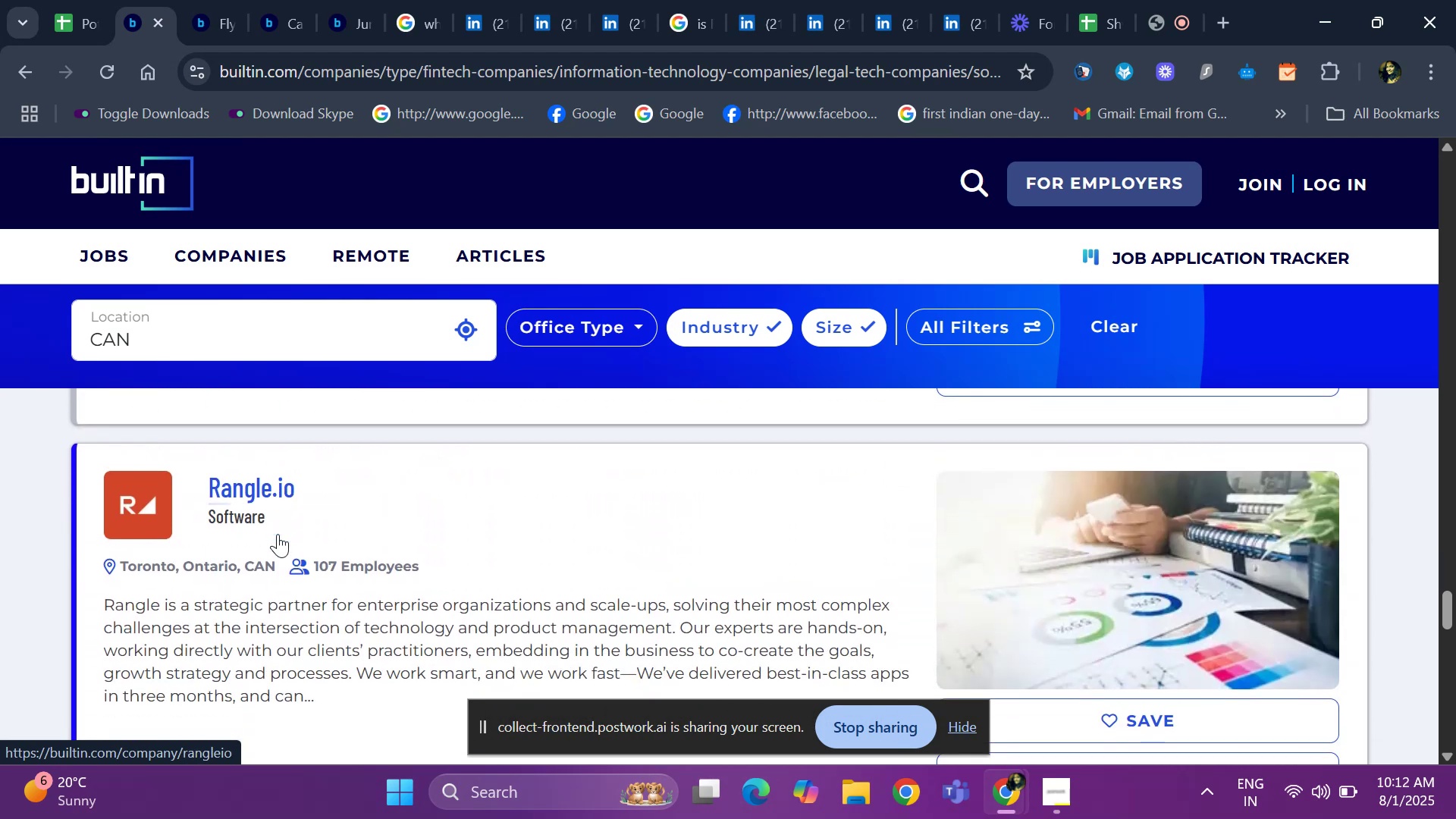 
key(ArrowDown)
 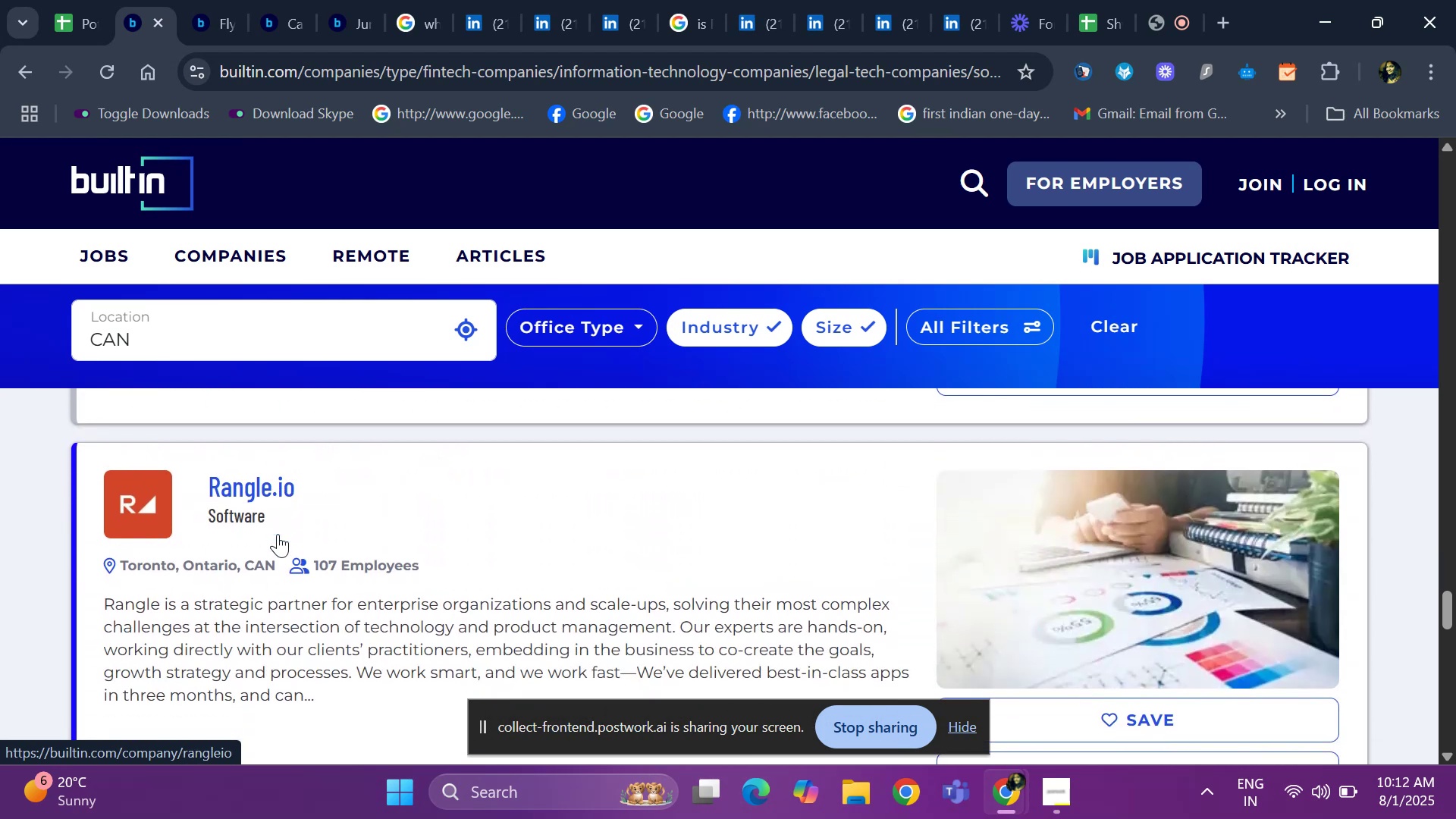 
hold_key(key=ArrowDown, duration=0.8)
 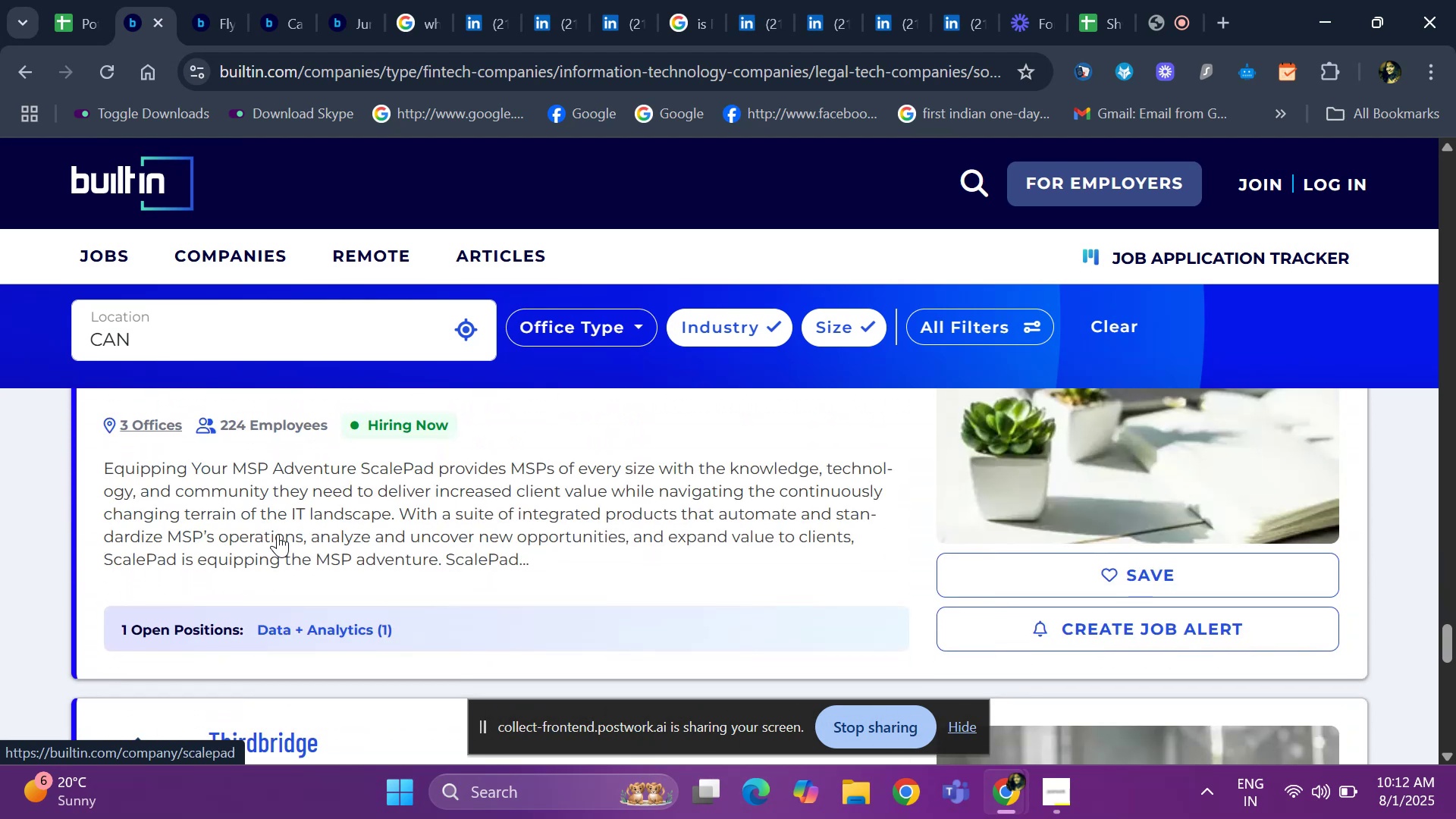 
hold_key(key=ArrowDown, duration=0.61)
 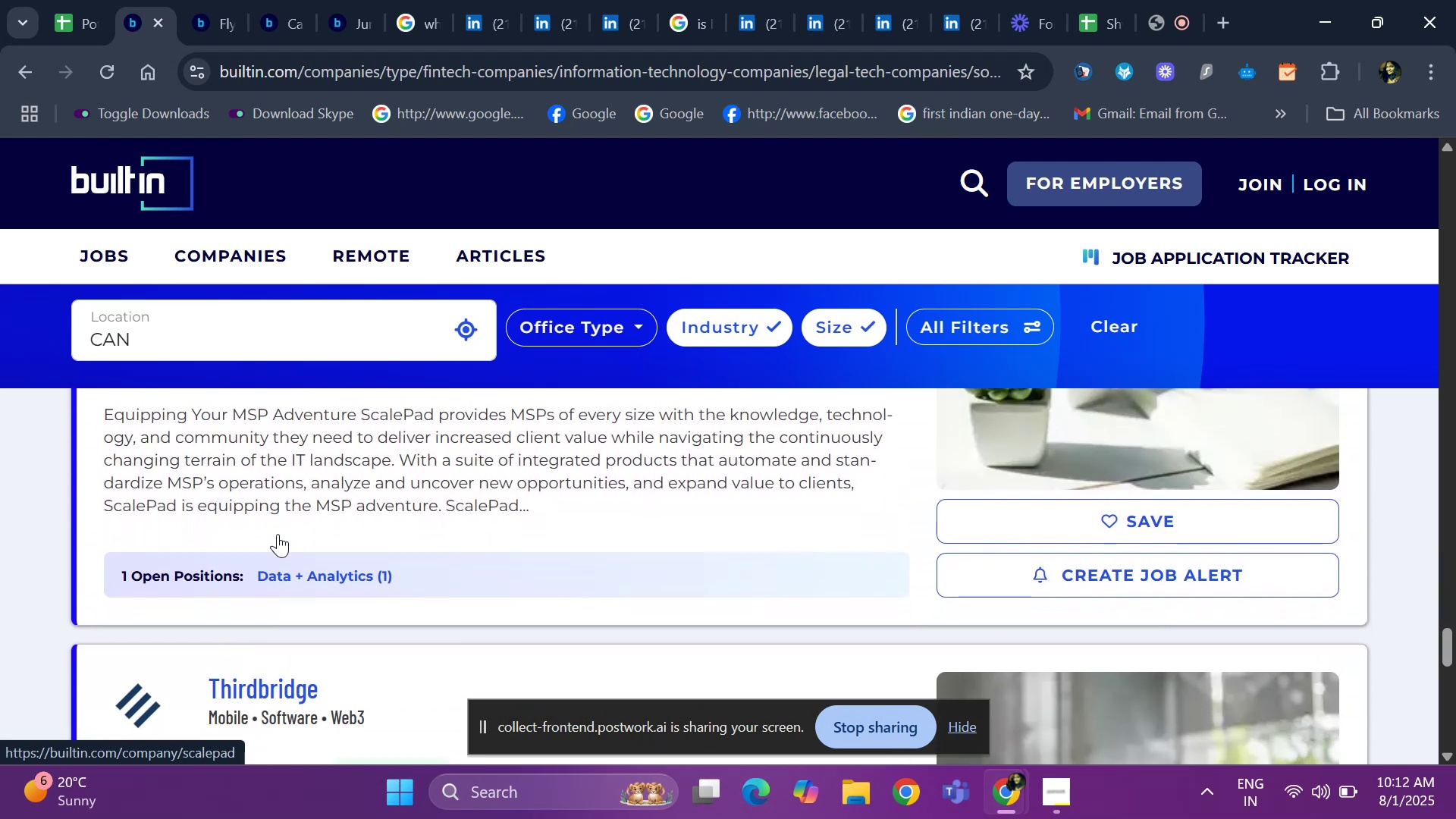 
hold_key(key=ArrowDown, duration=0.72)
 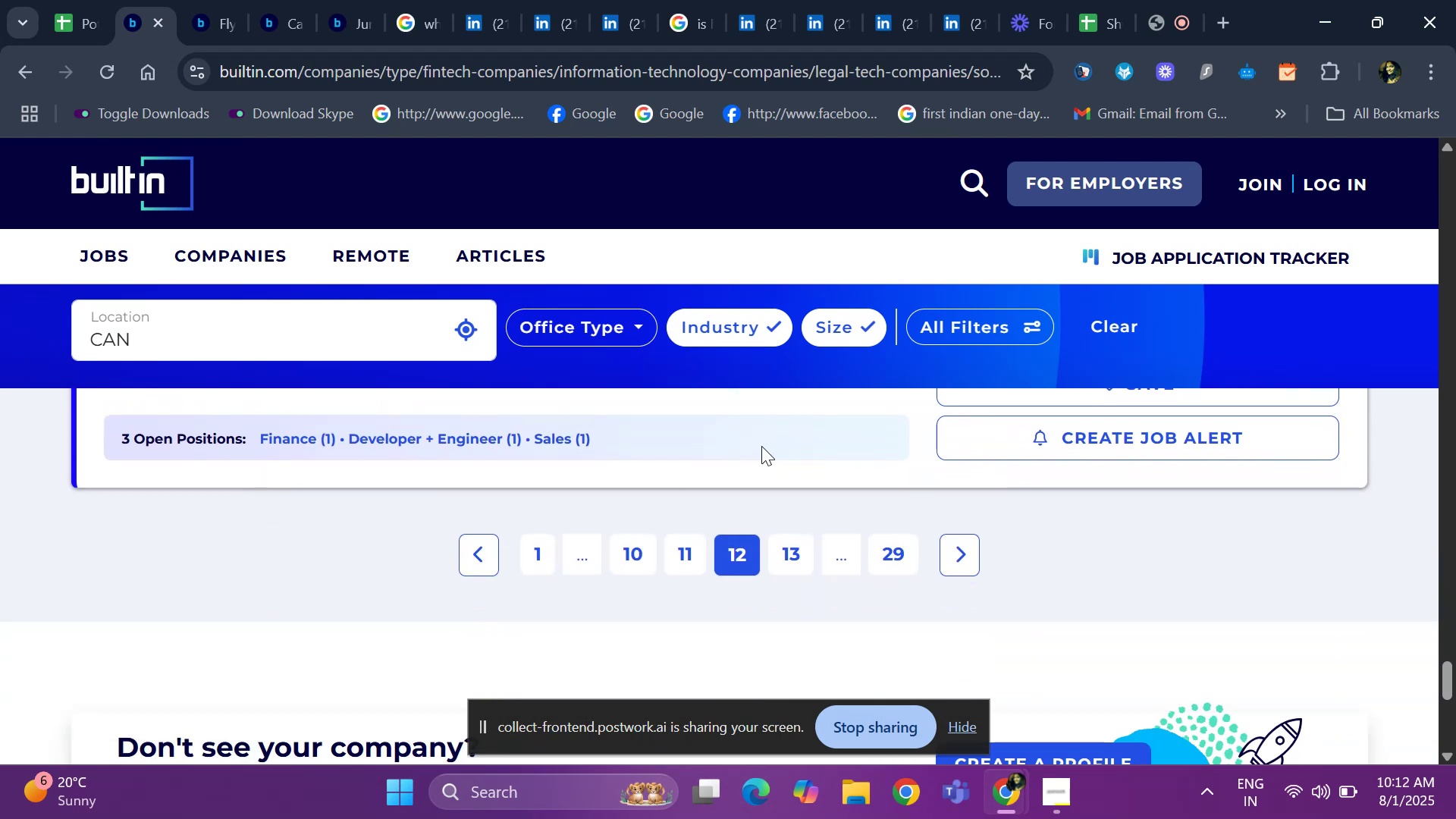 
left_click([778, 566])
 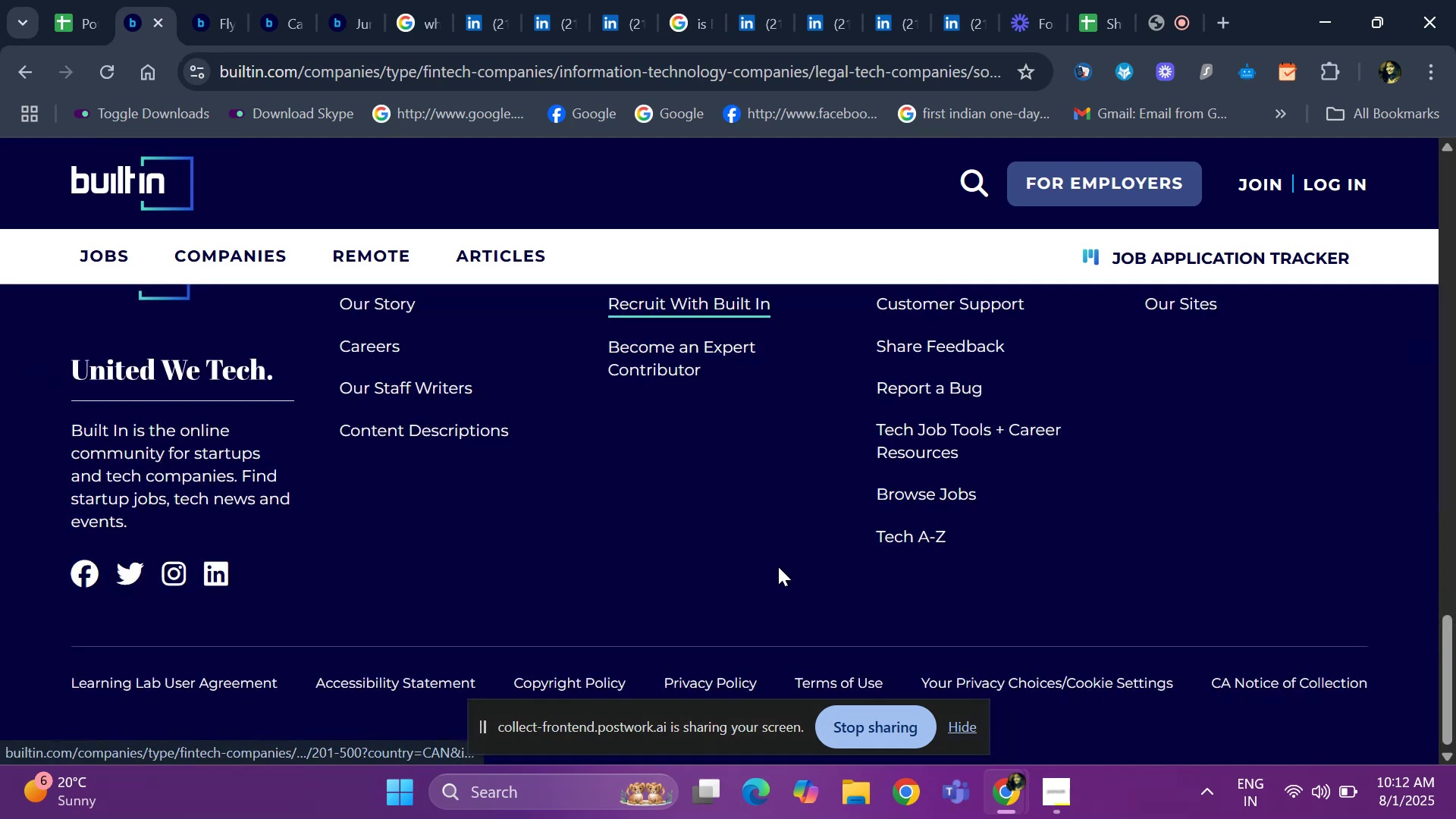 
hold_key(key=ArrowUp, duration=0.39)
 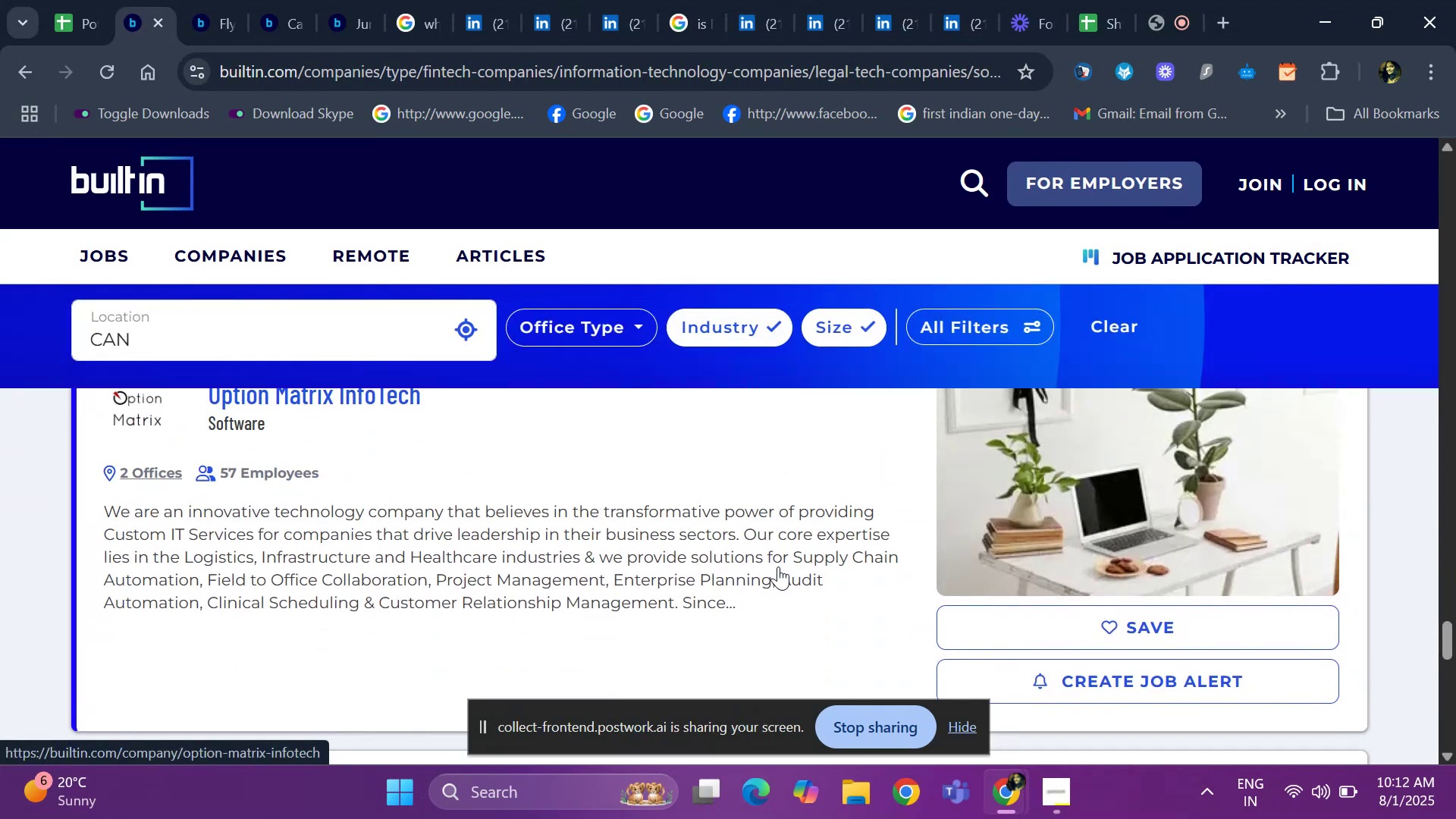 
hold_key(key=ArrowUp, duration=0.52)
 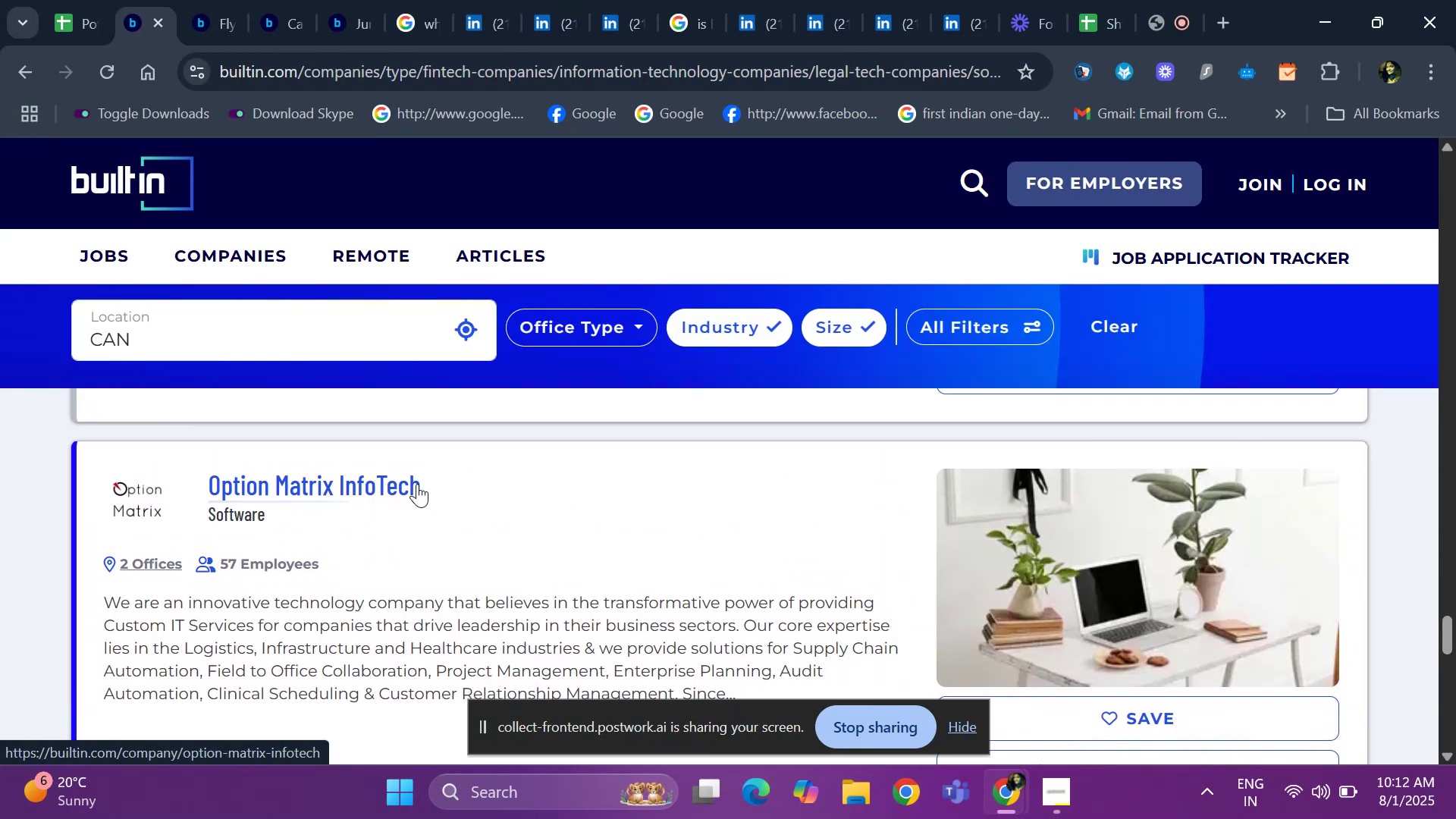 
right_click([417, 484])
 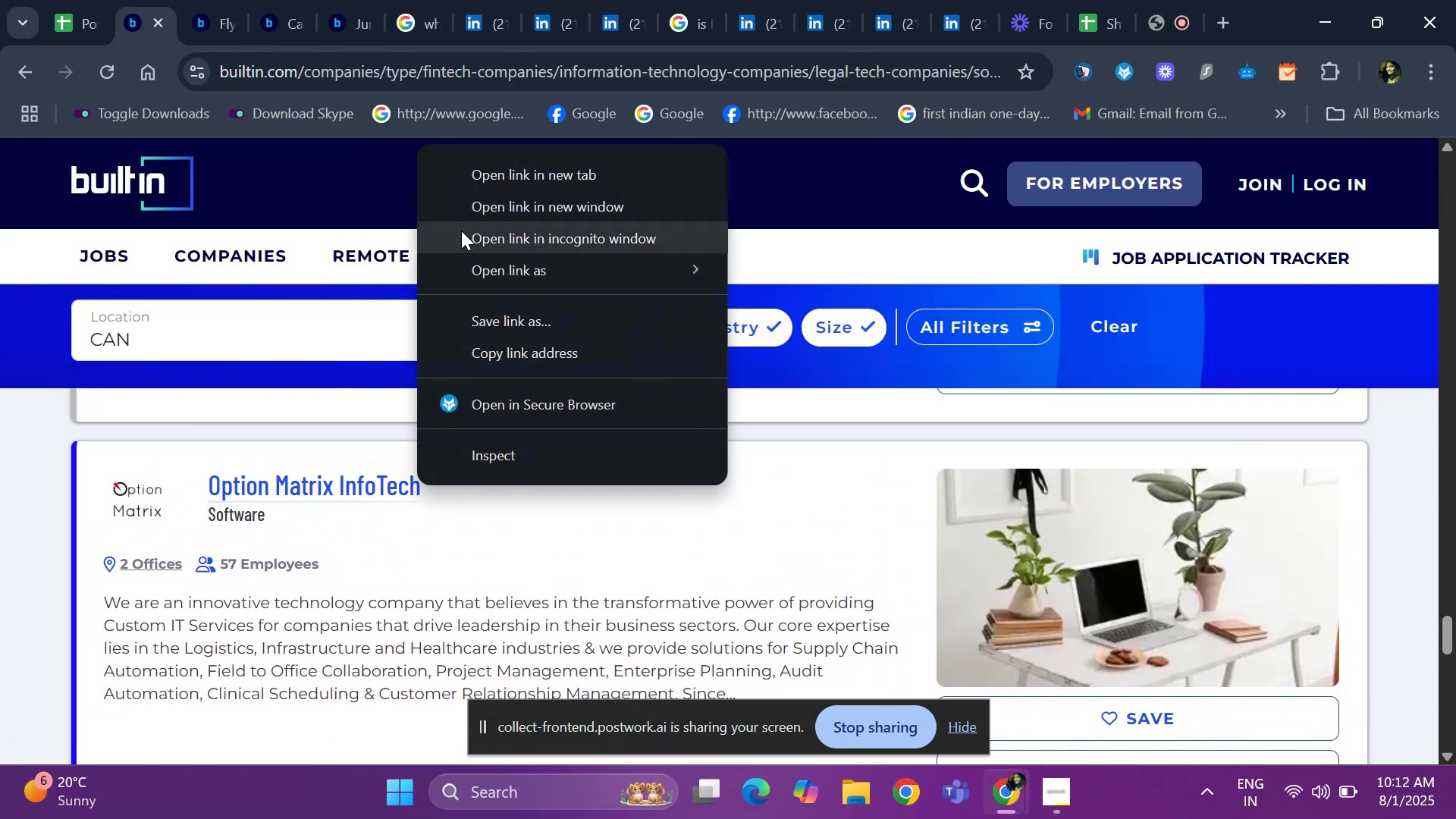 
left_click([484, 183])
 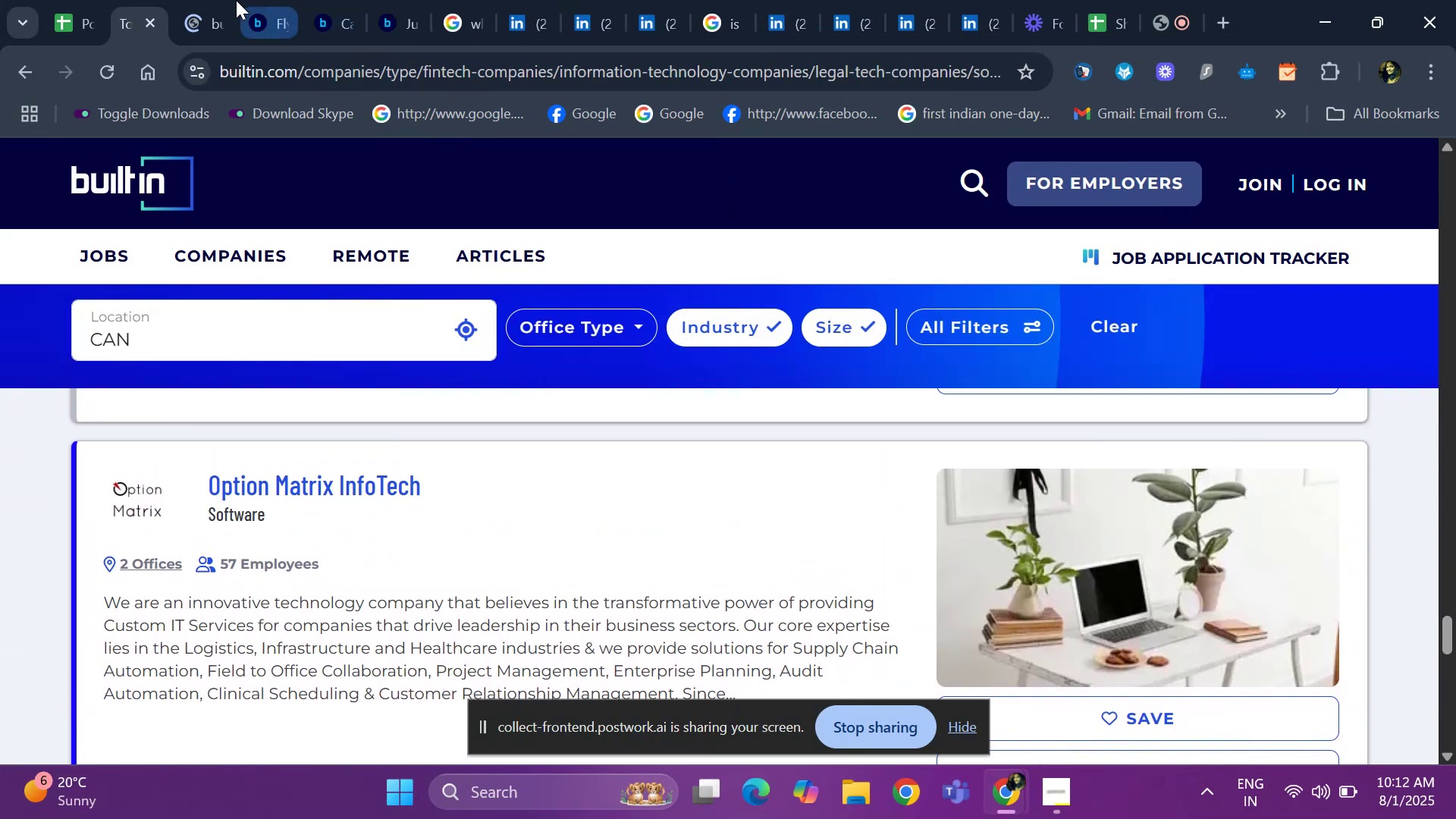 
left_click([254, 5])
 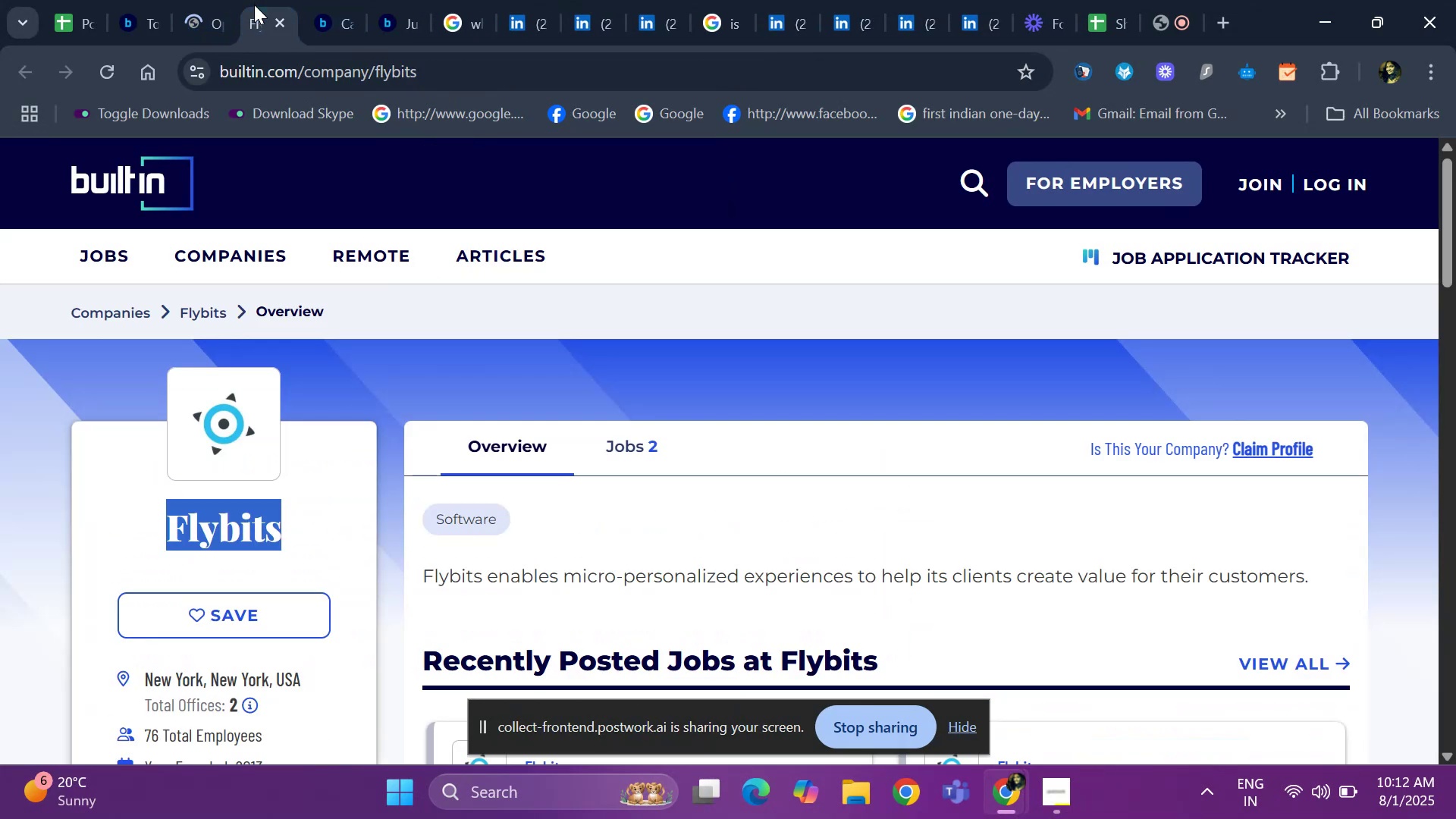 
left_click([267, 13])
 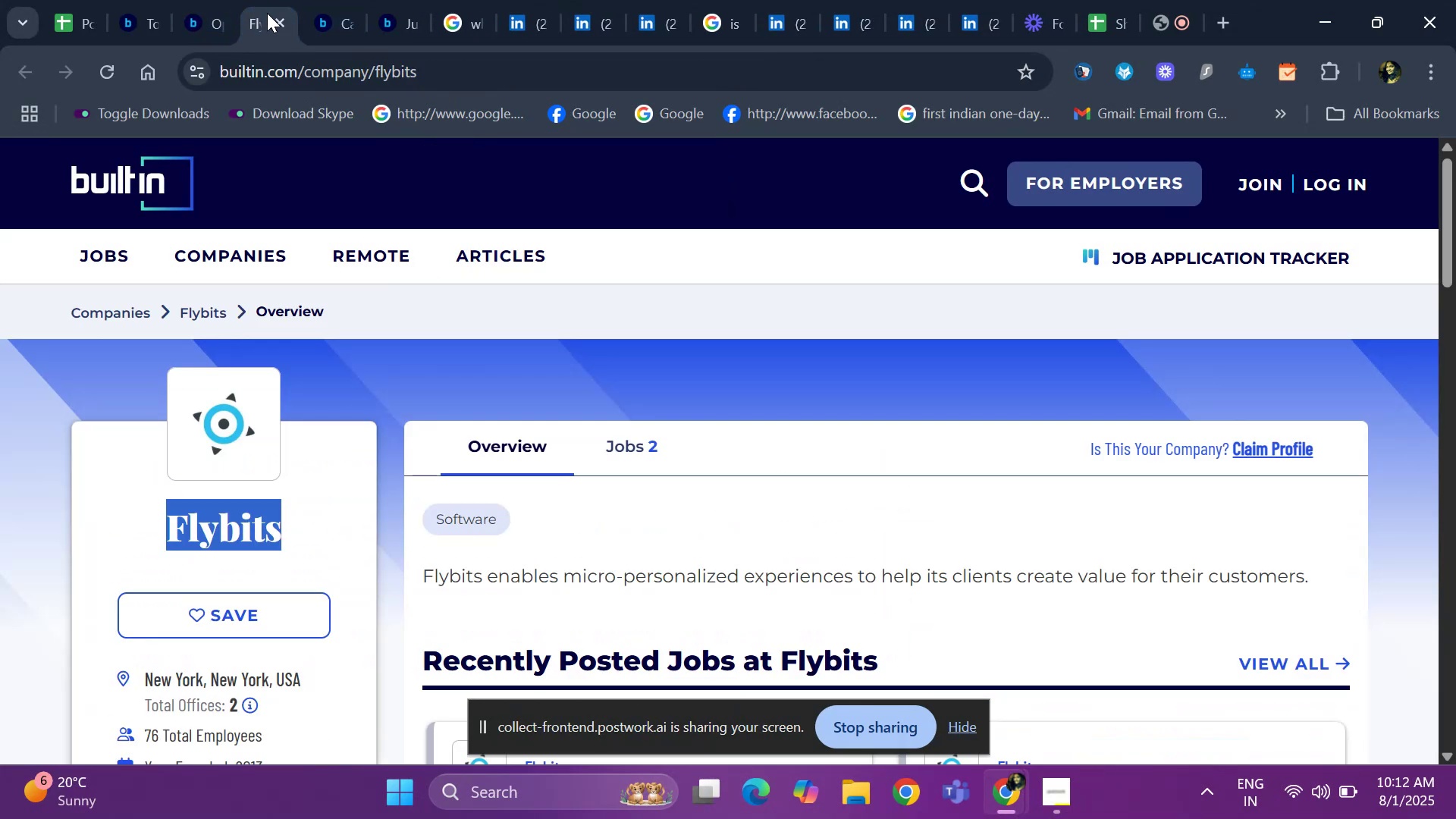 
left_click([269, 14])
 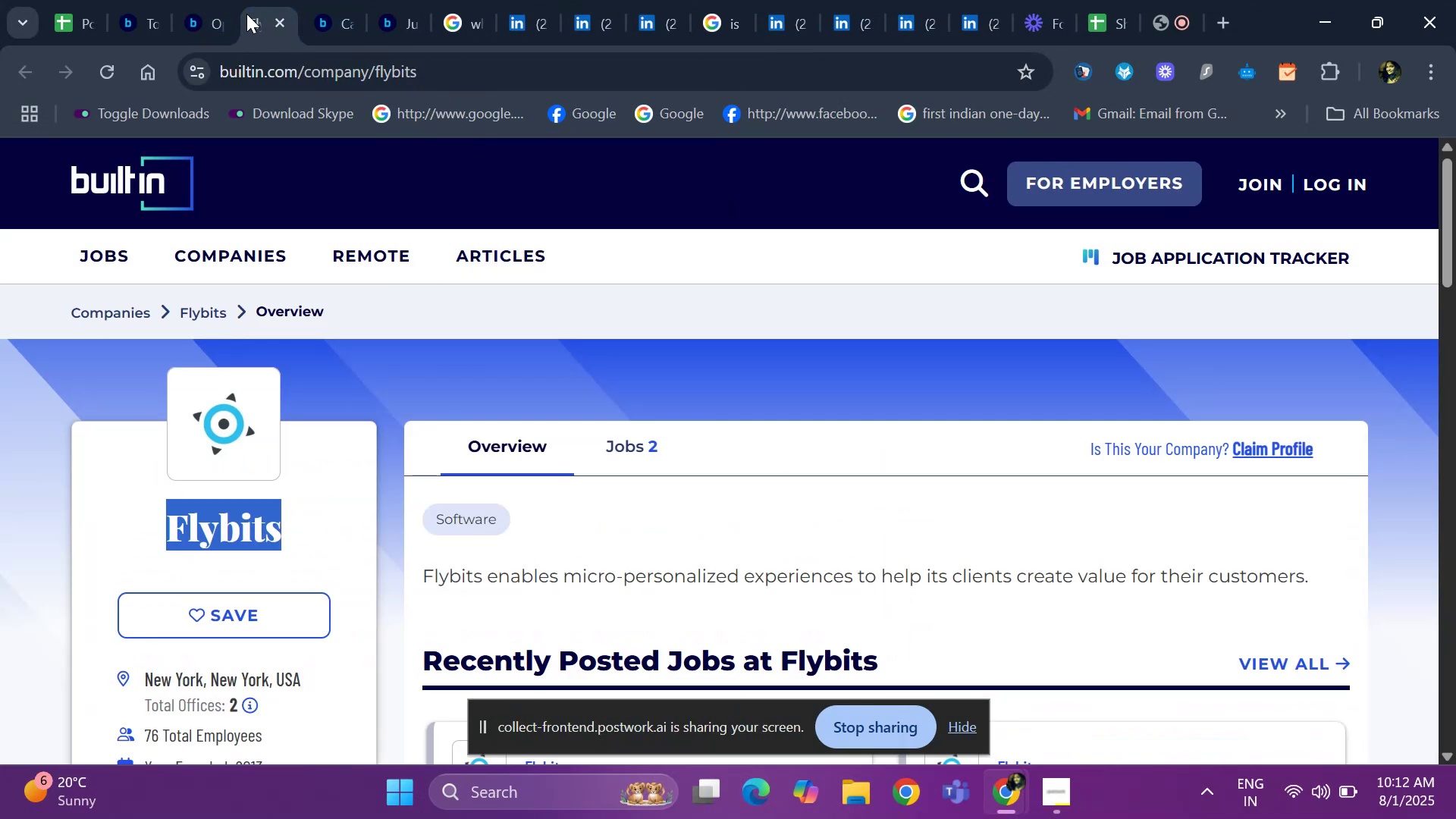 
left_click([196, 16])
 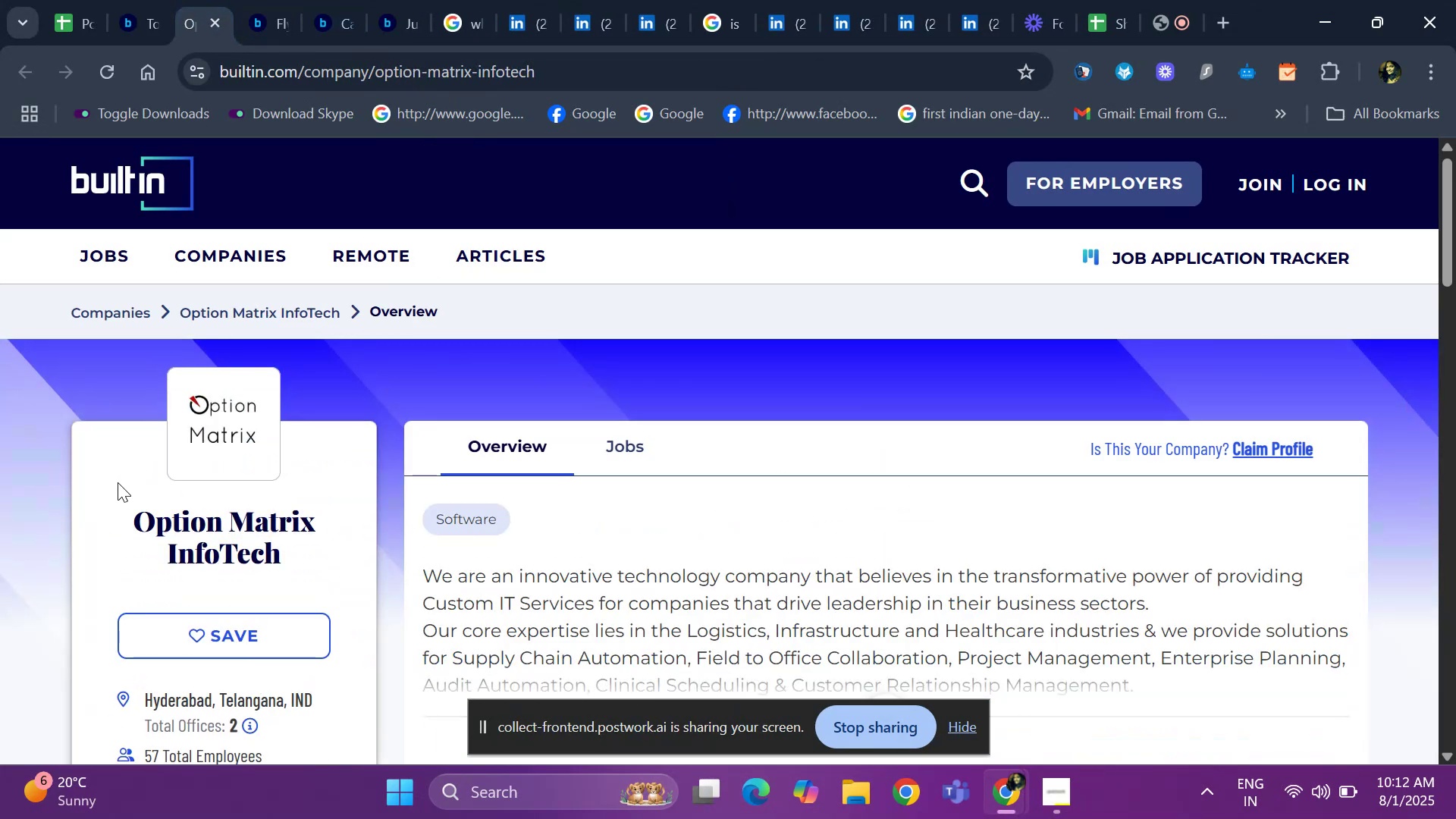 
left_click_drag(start_coordinate=[105, 511], to_coordinate=[300, 544])
 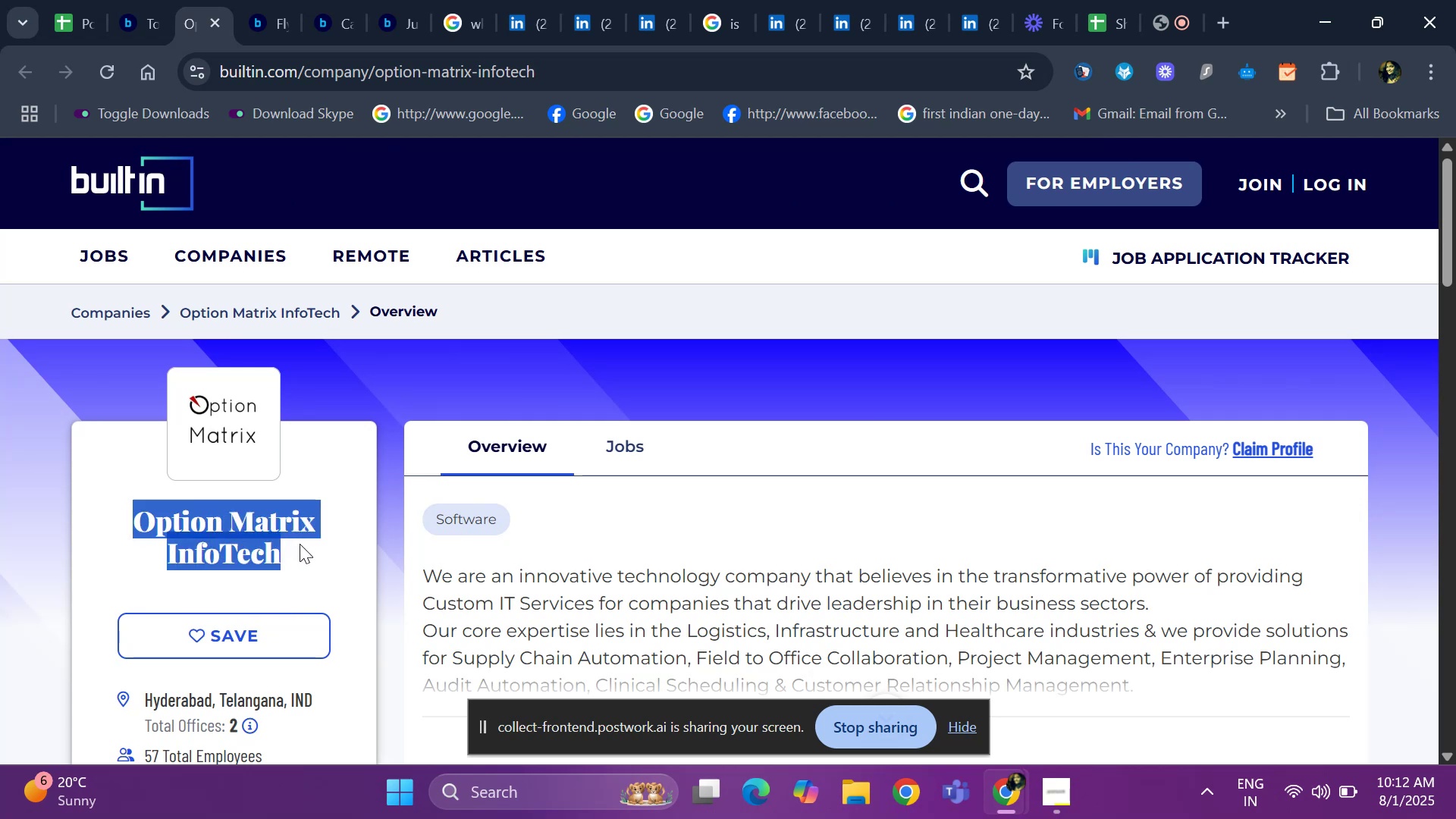 
key(Control+ControlLeft)
 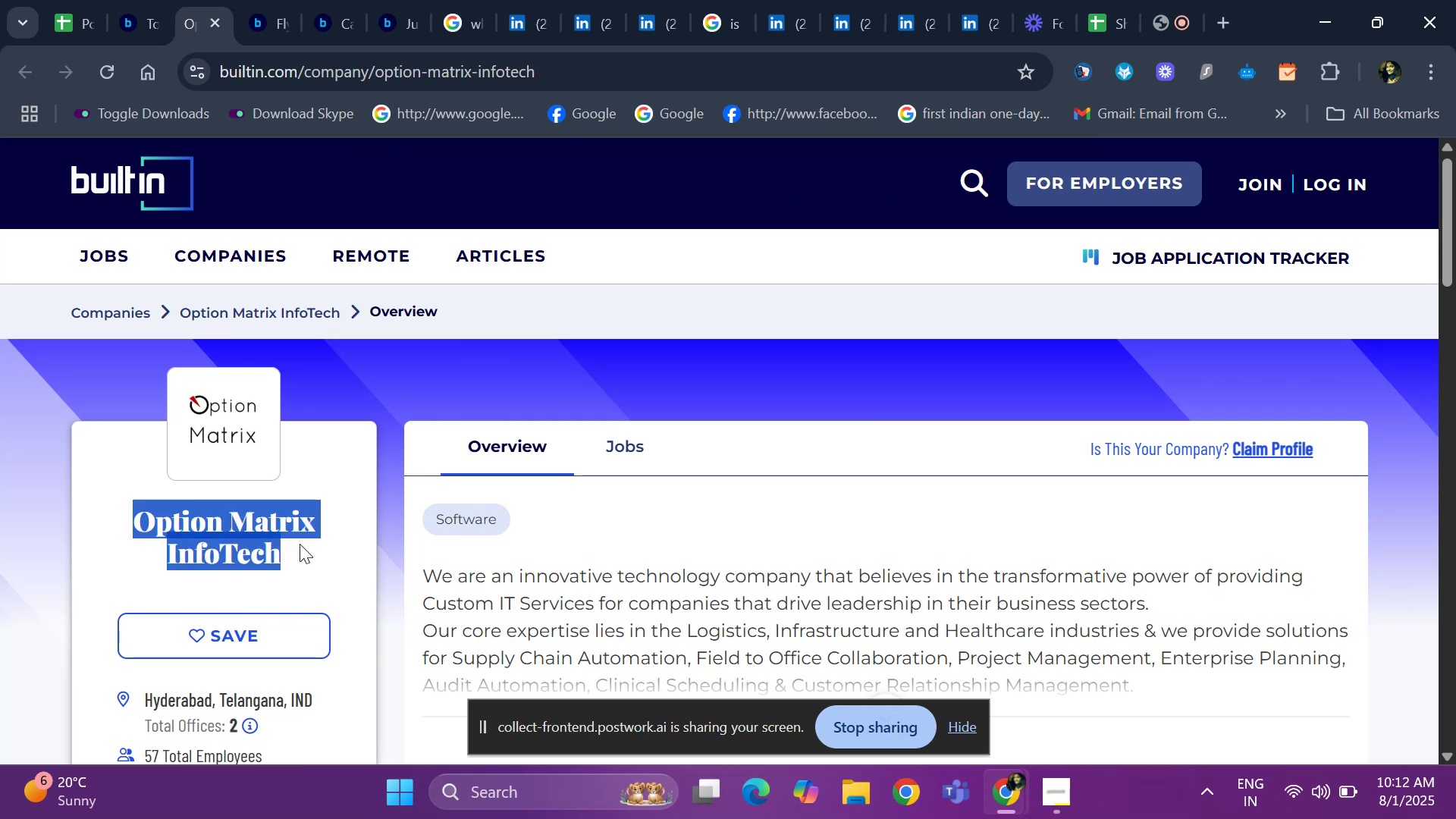 
key(Control+C)
 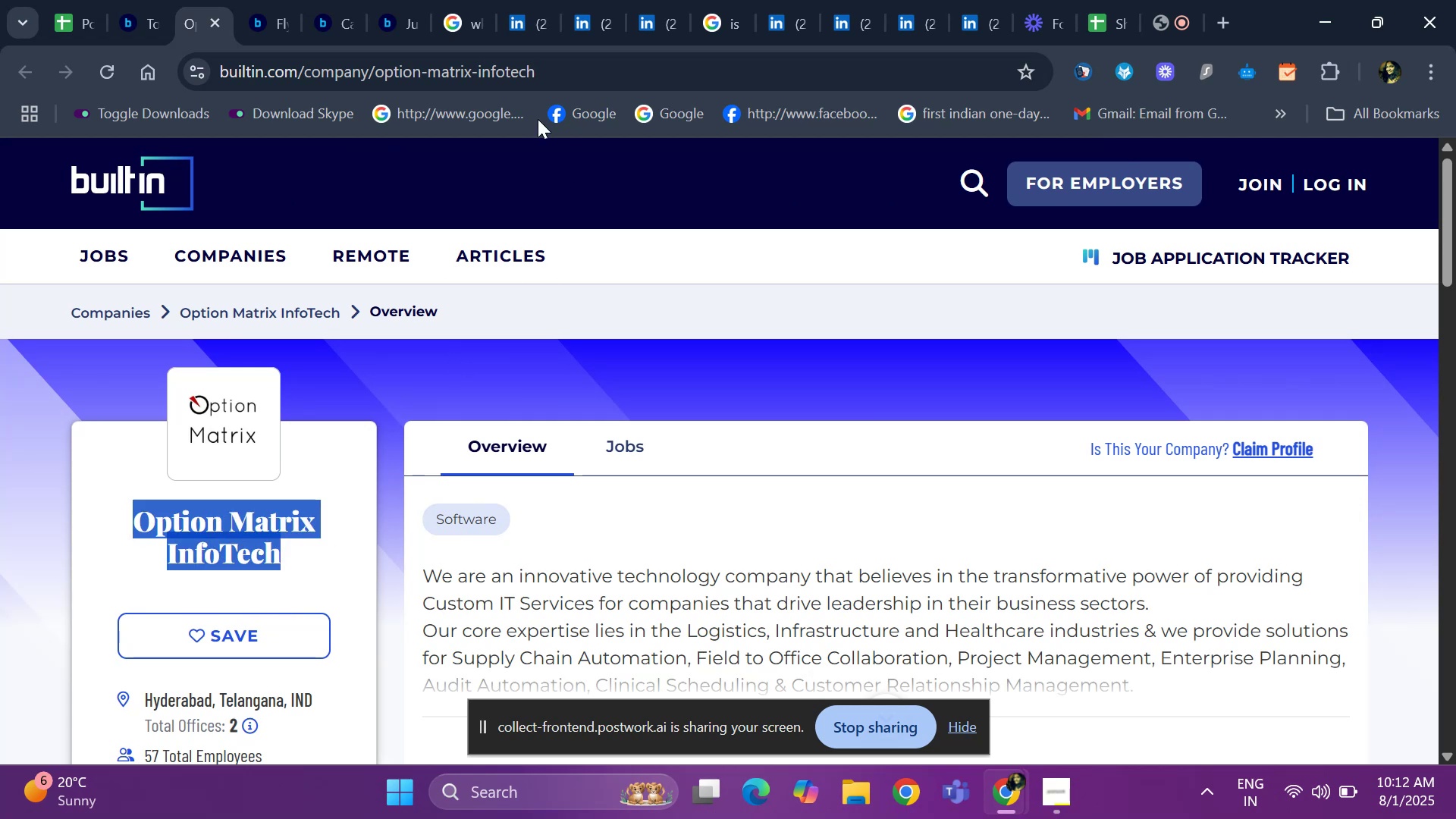 
left_click([472, 13])
 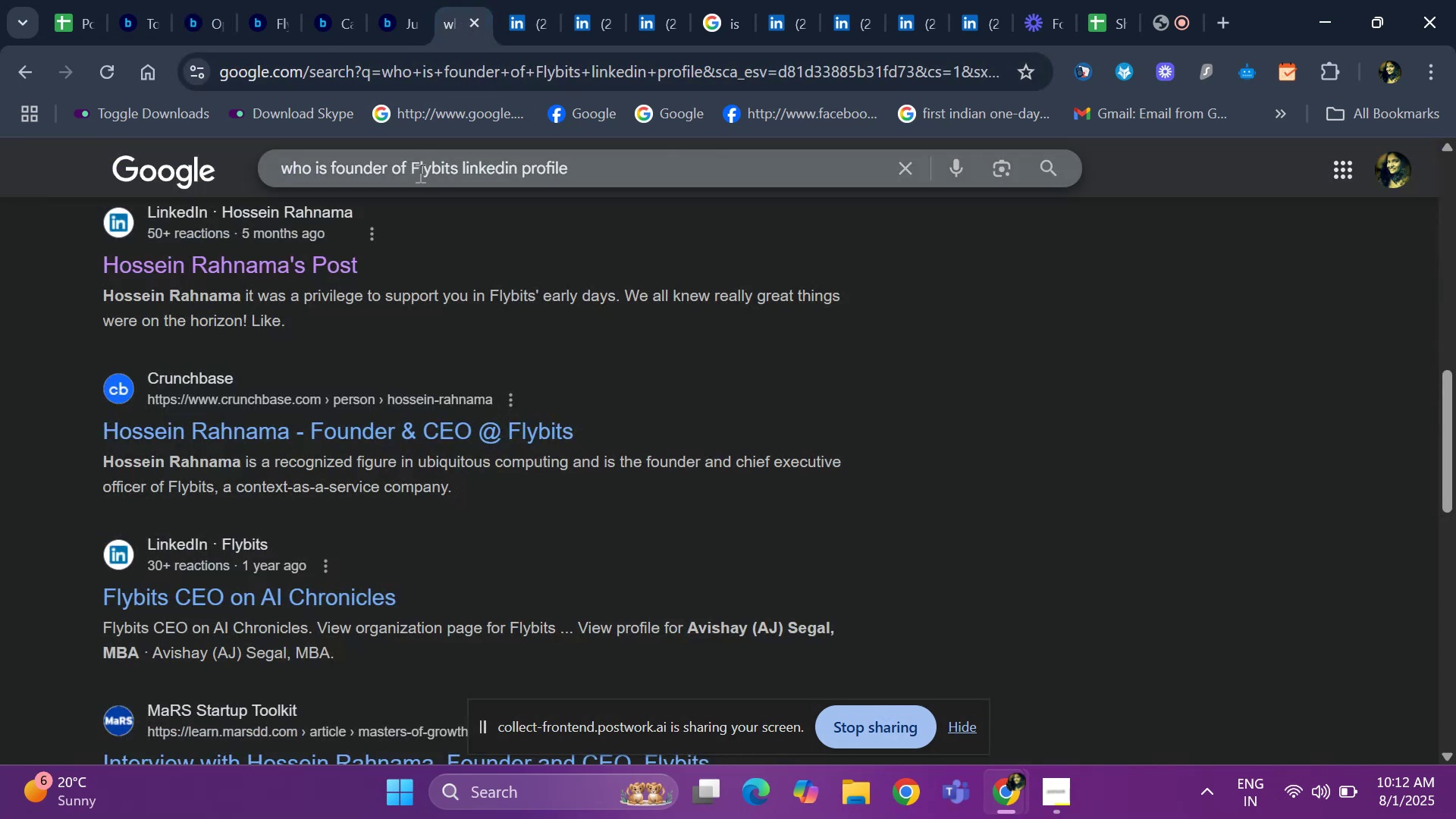 
left_click([451, 174])
 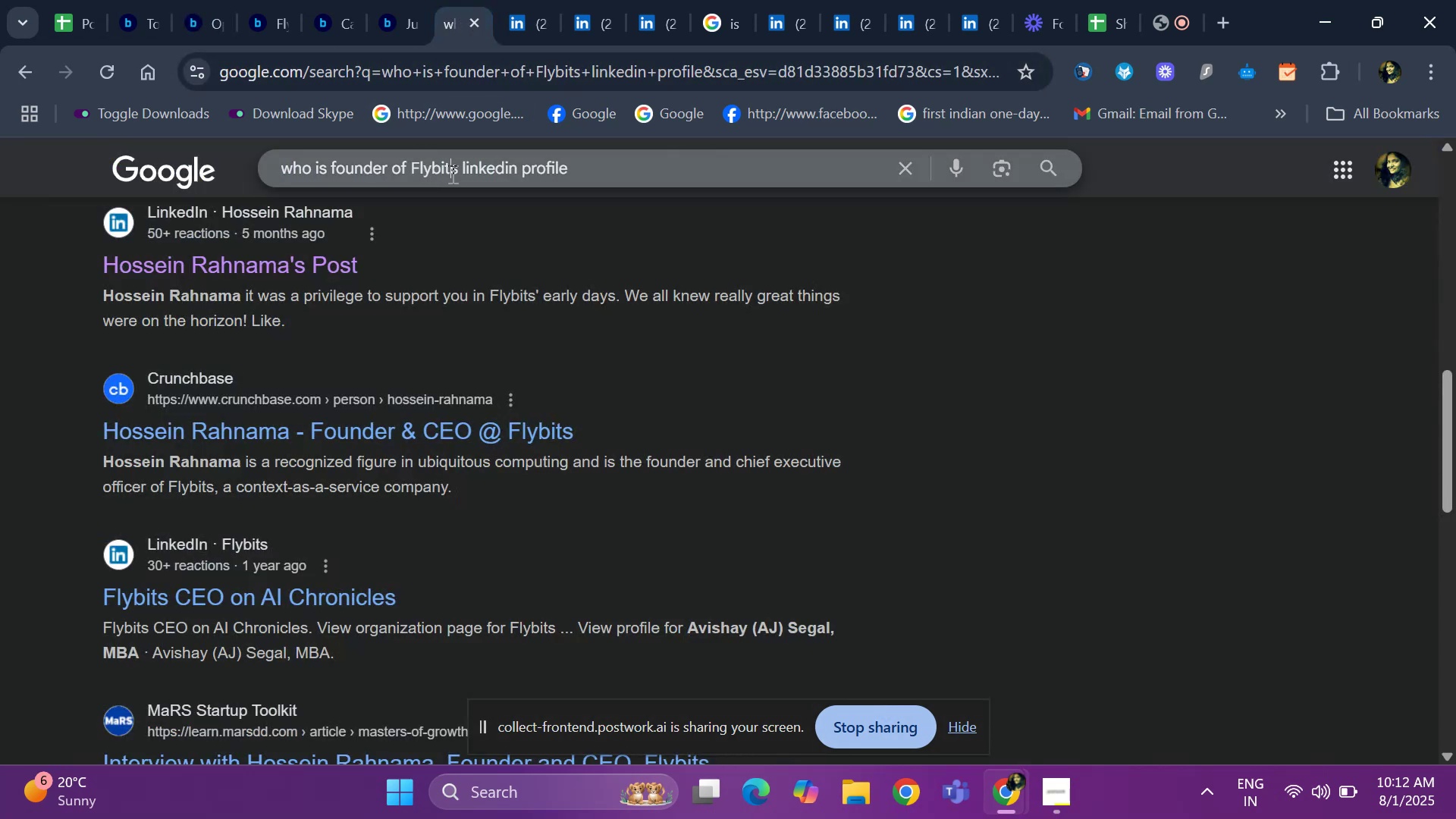 
key(ArrowRight)
 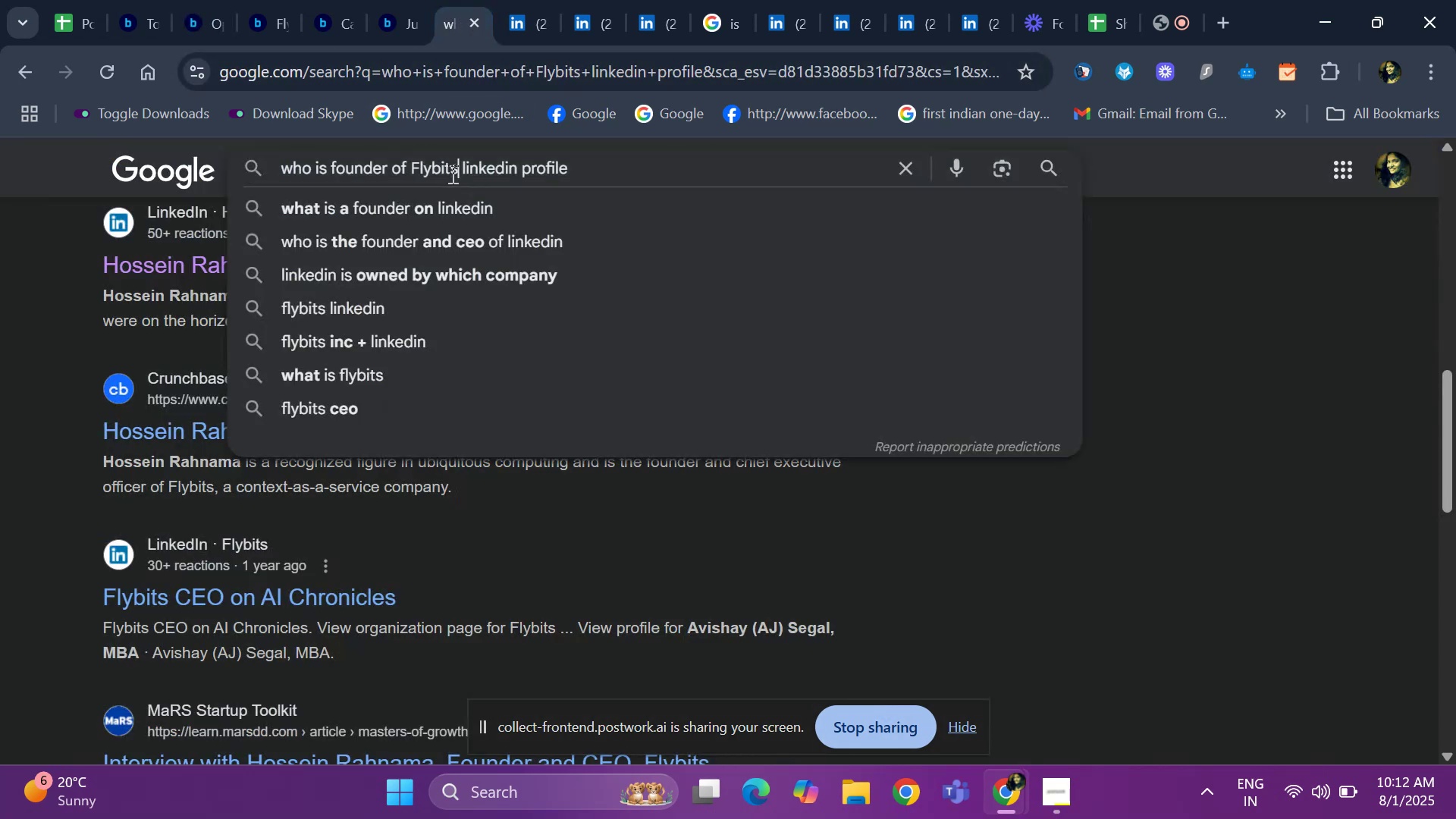 
key(Backspace)
 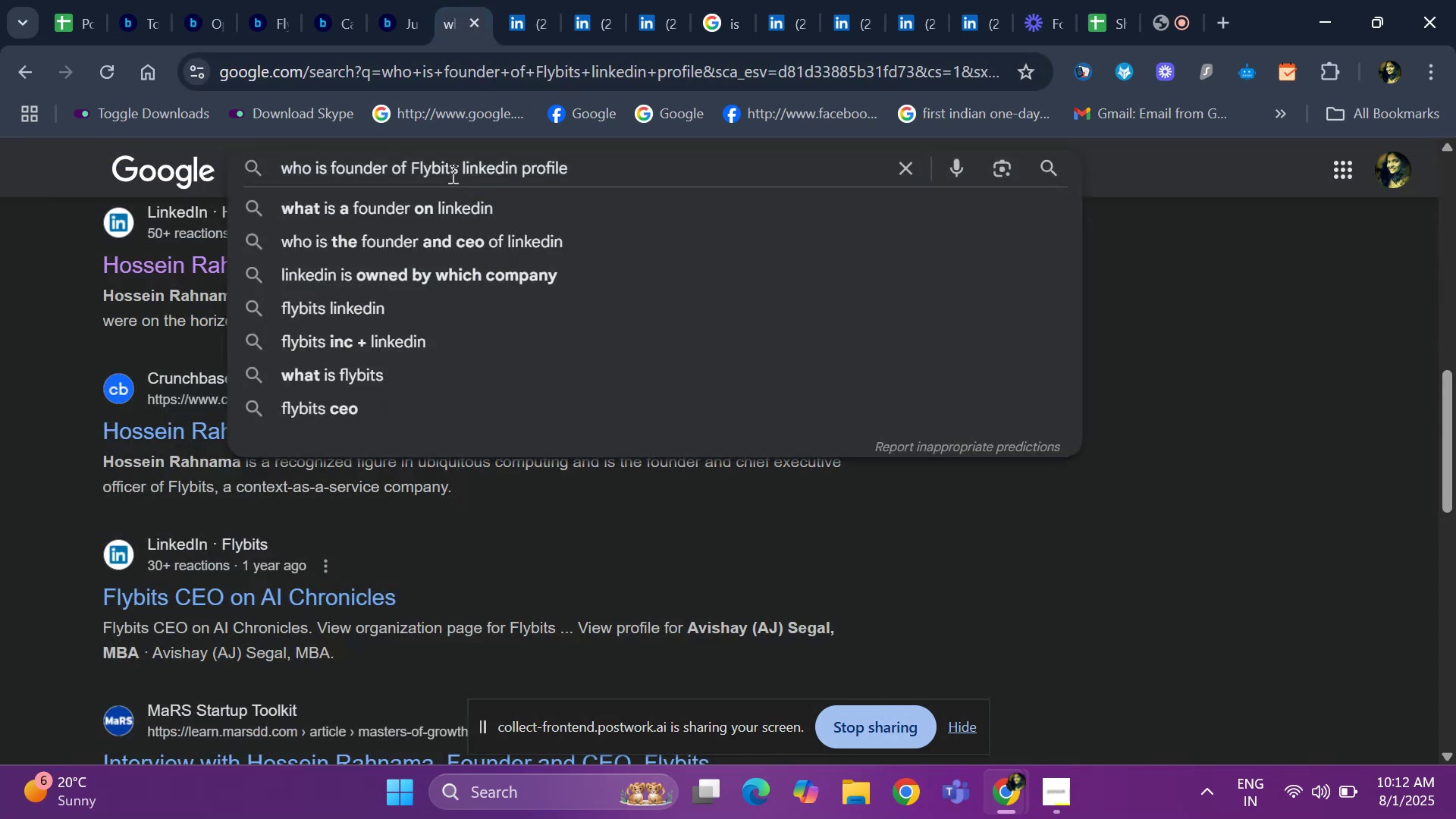 
key(Backspace)
 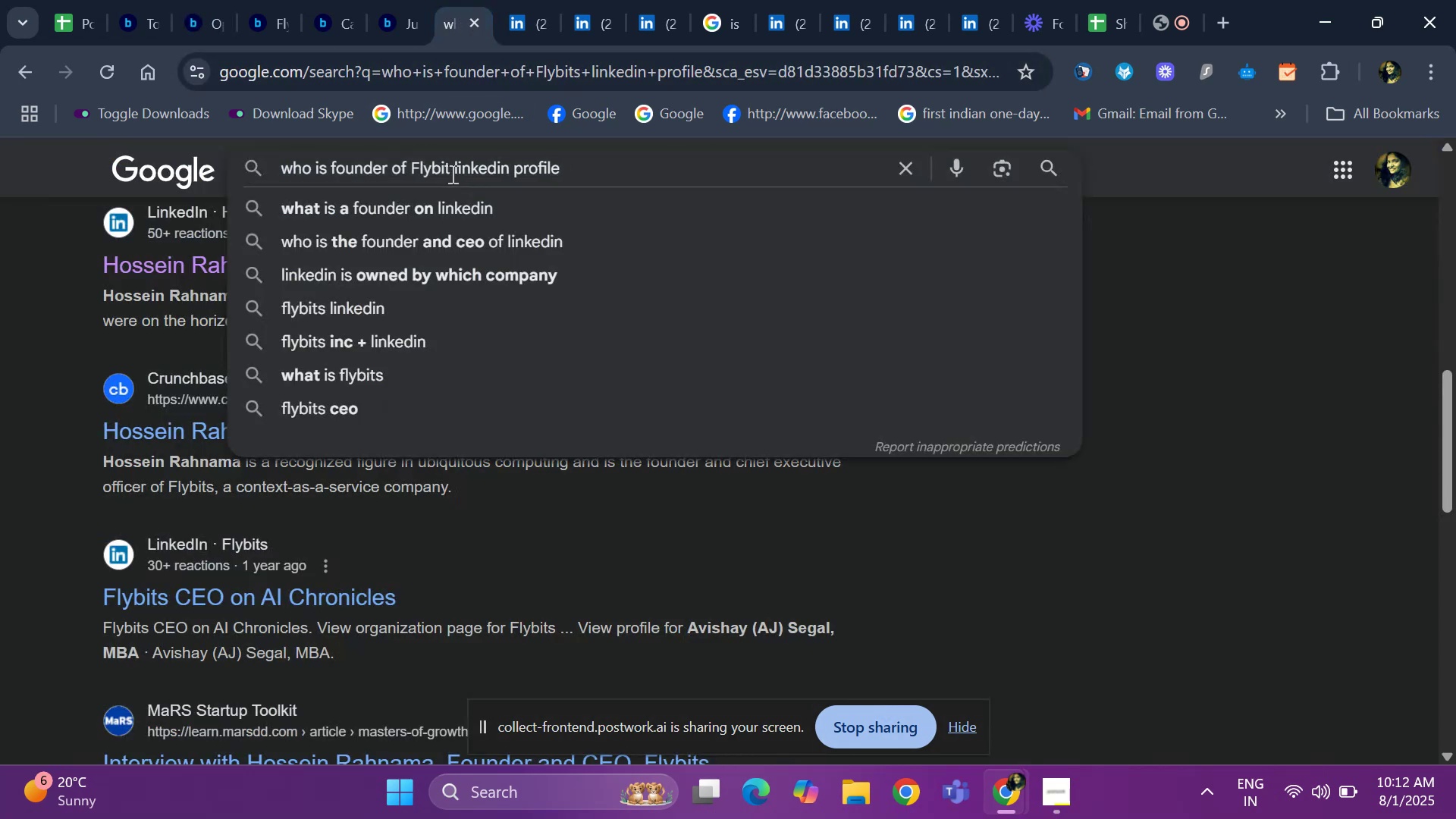 
key(Backspace)
 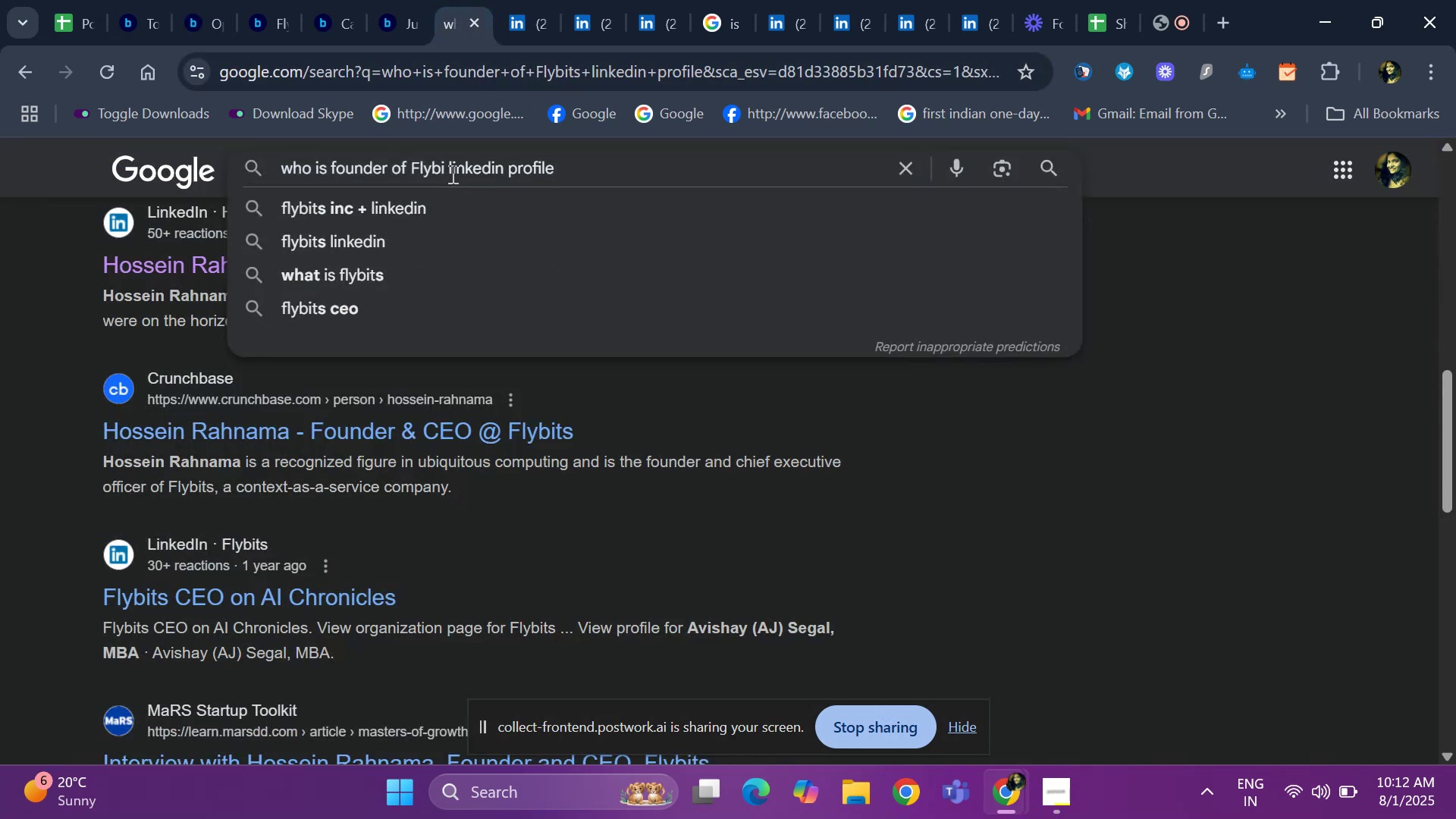 
key(Backspace)
 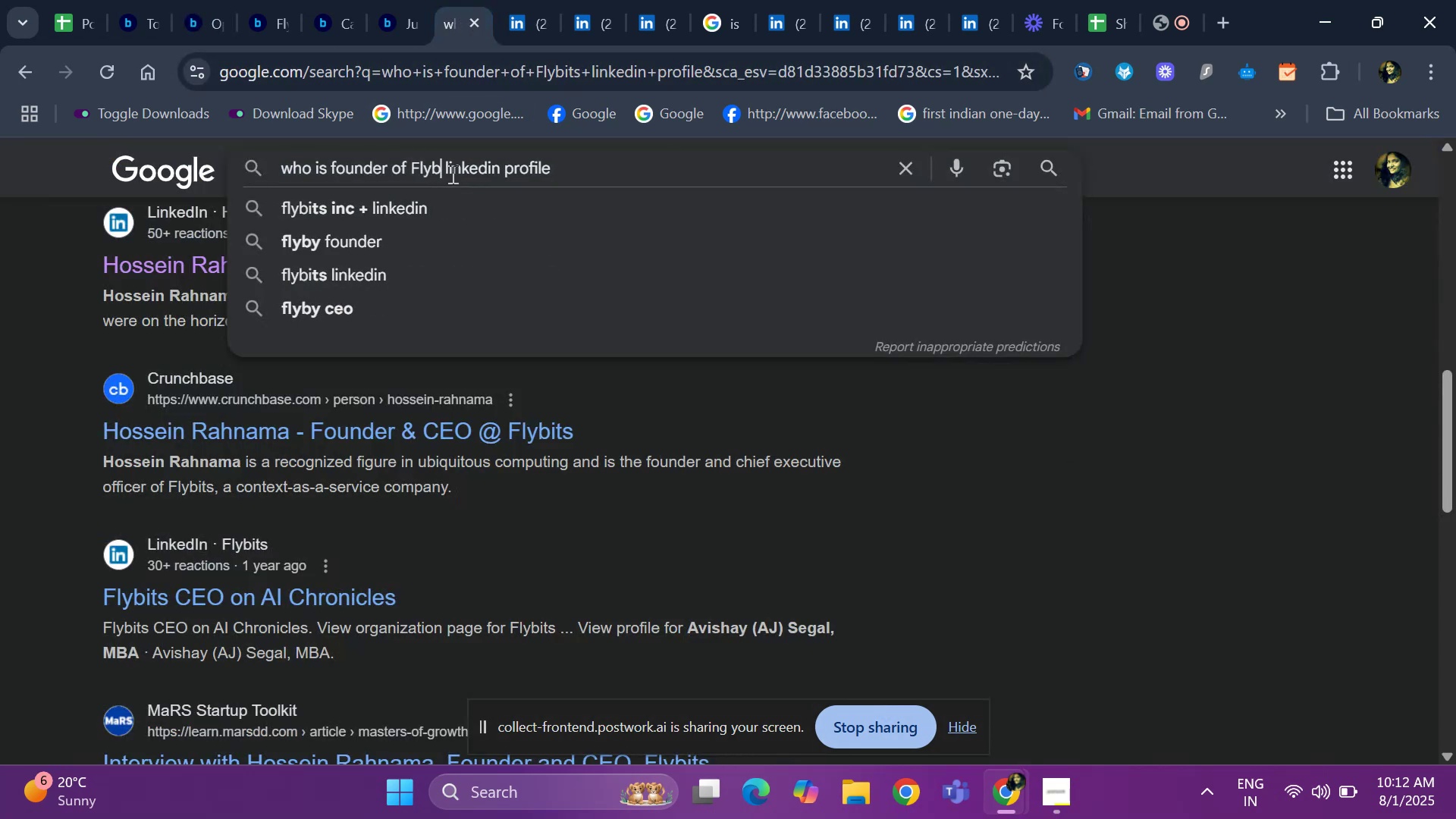 
key(Backspace)
 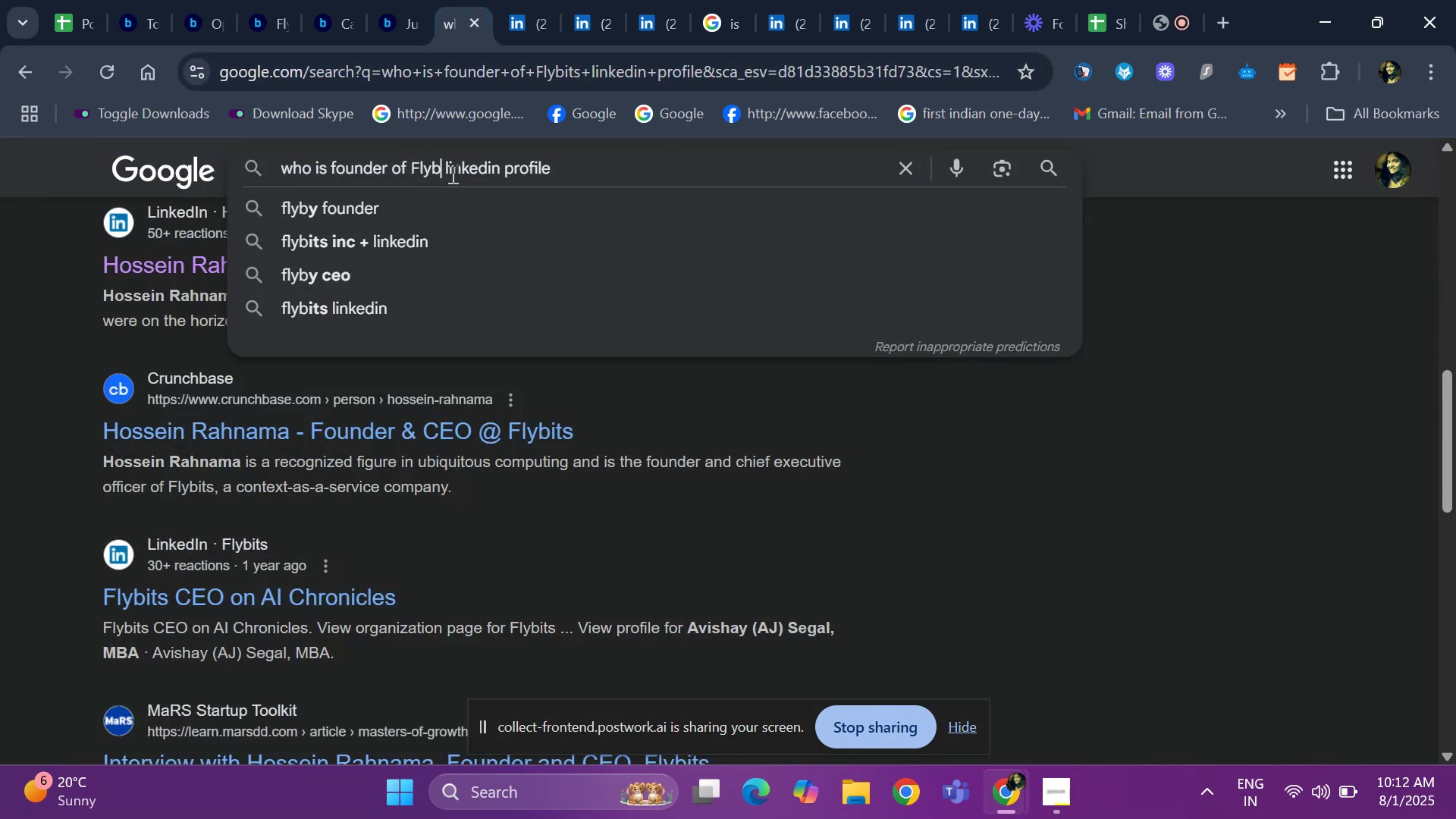 
key(Backspace)
 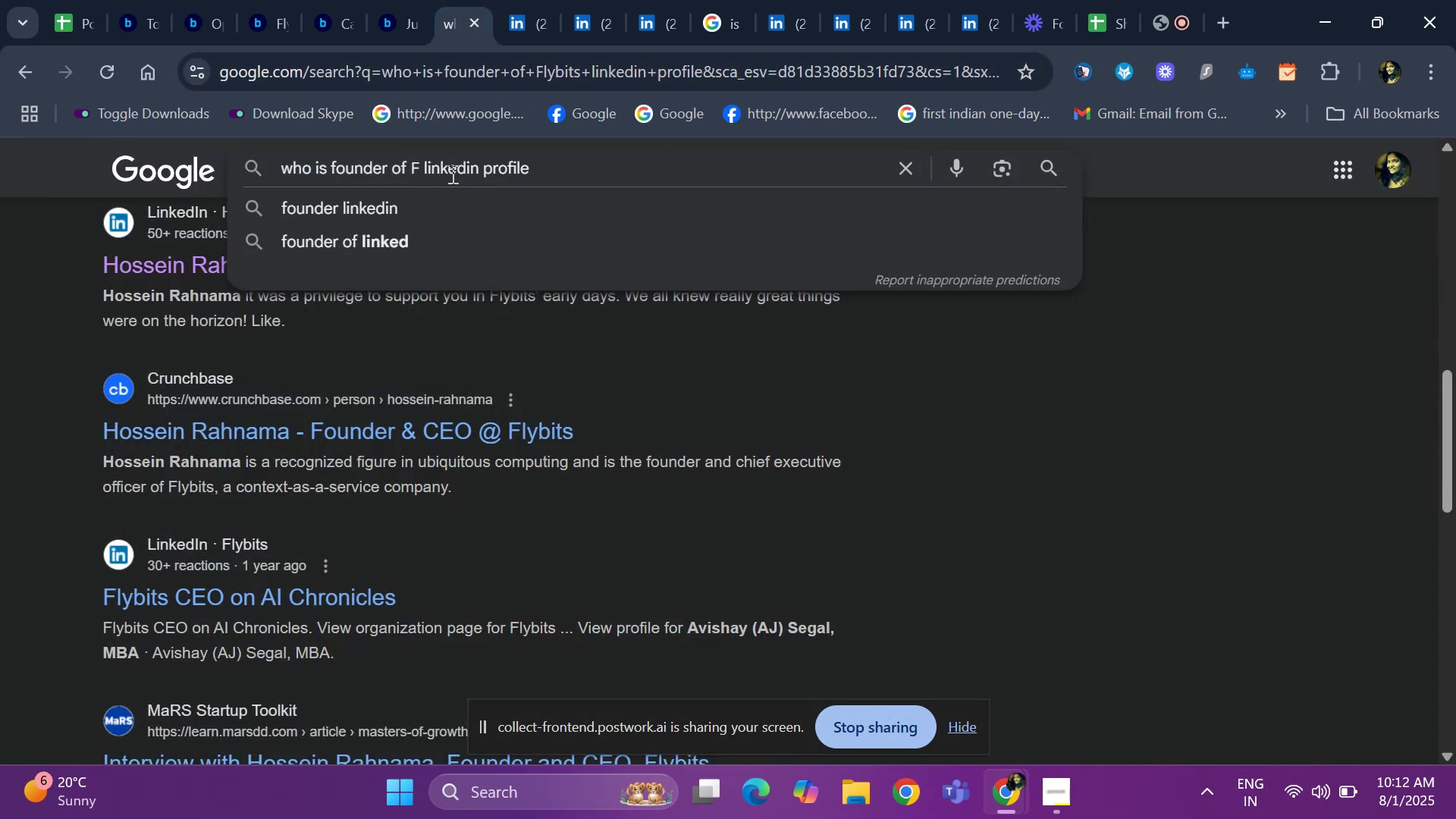 
key(Backspace)
 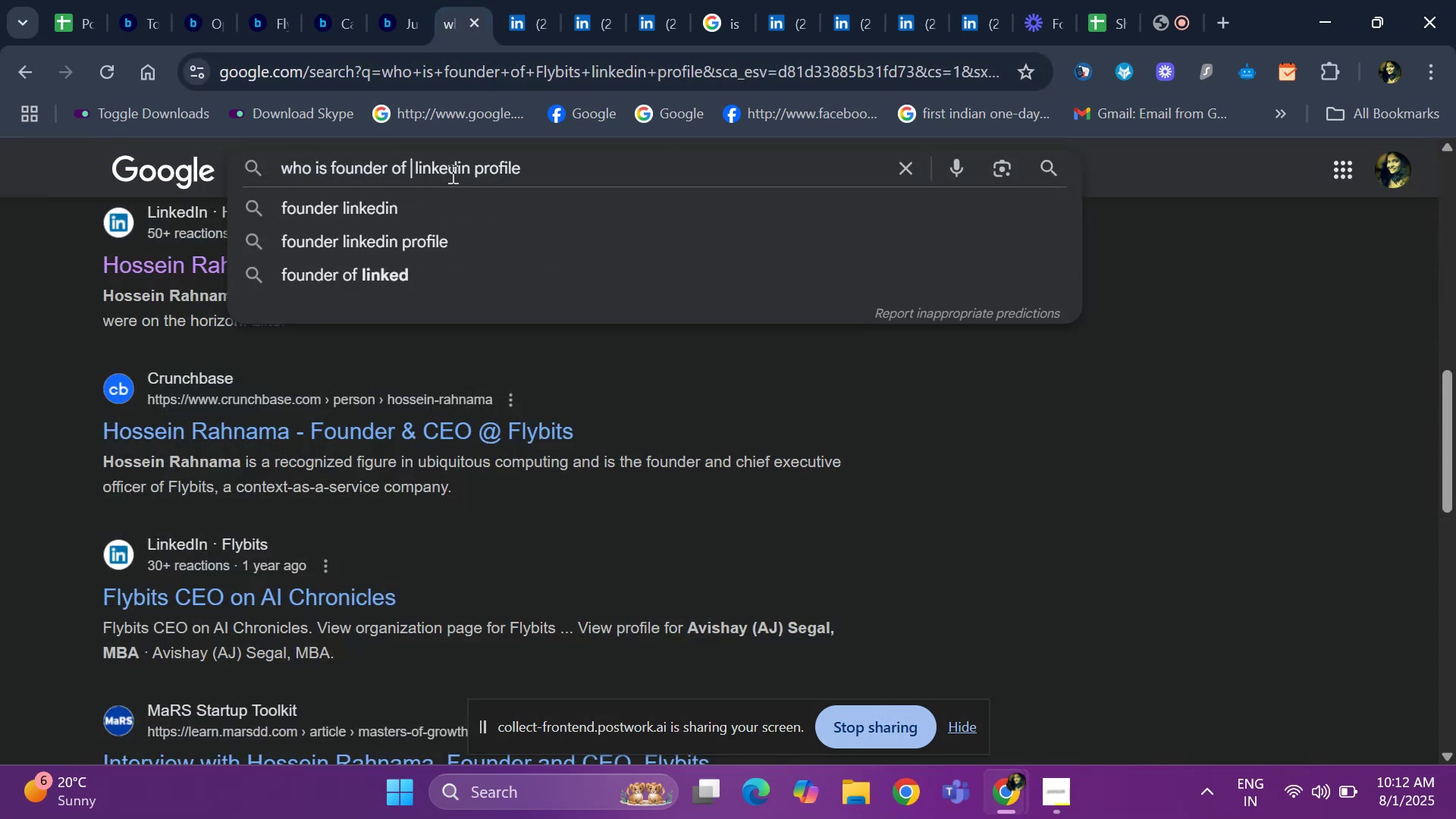 
key(Control+V)
 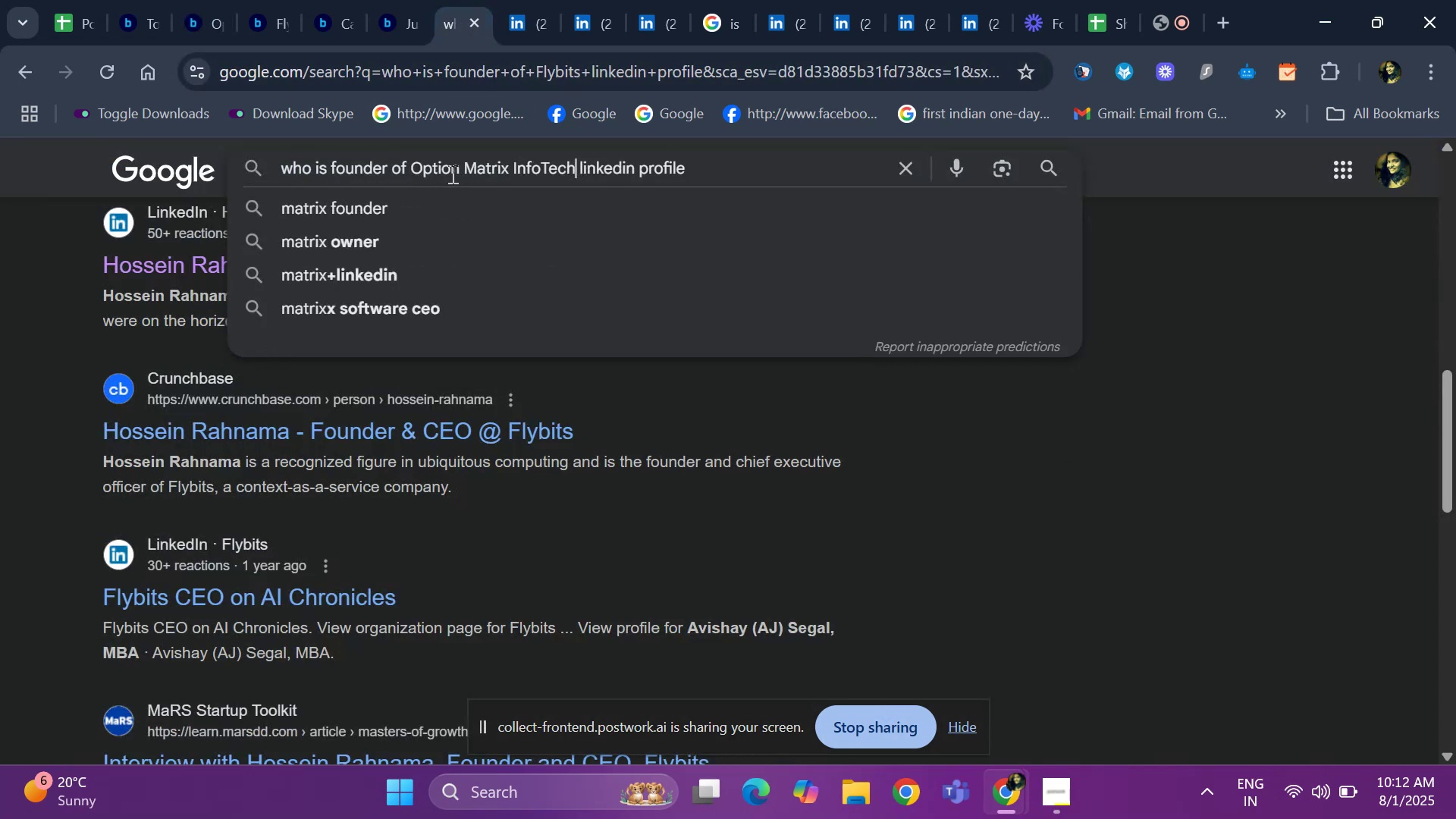 
key(Enter)
 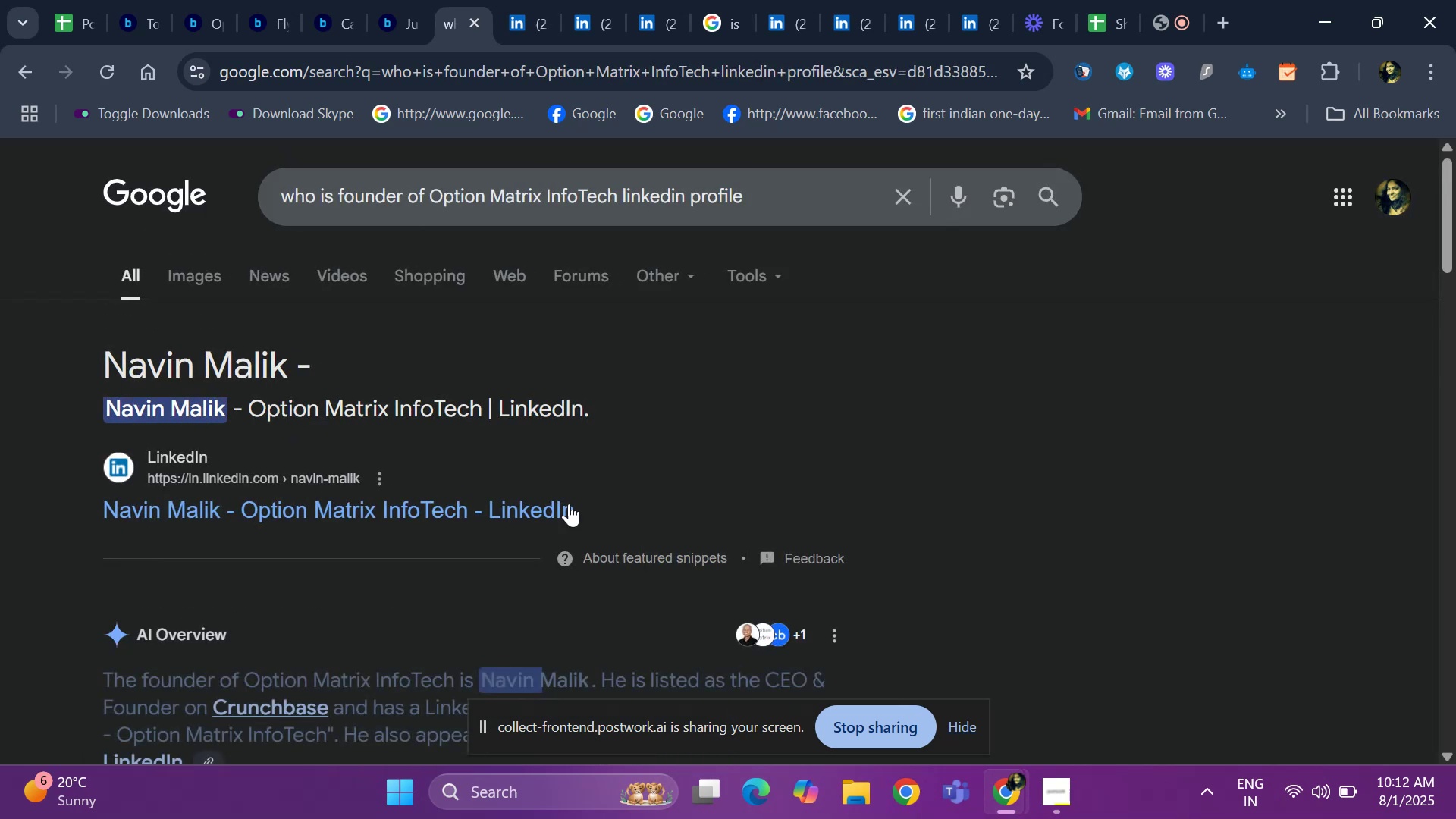 
right_click([535, 506])
 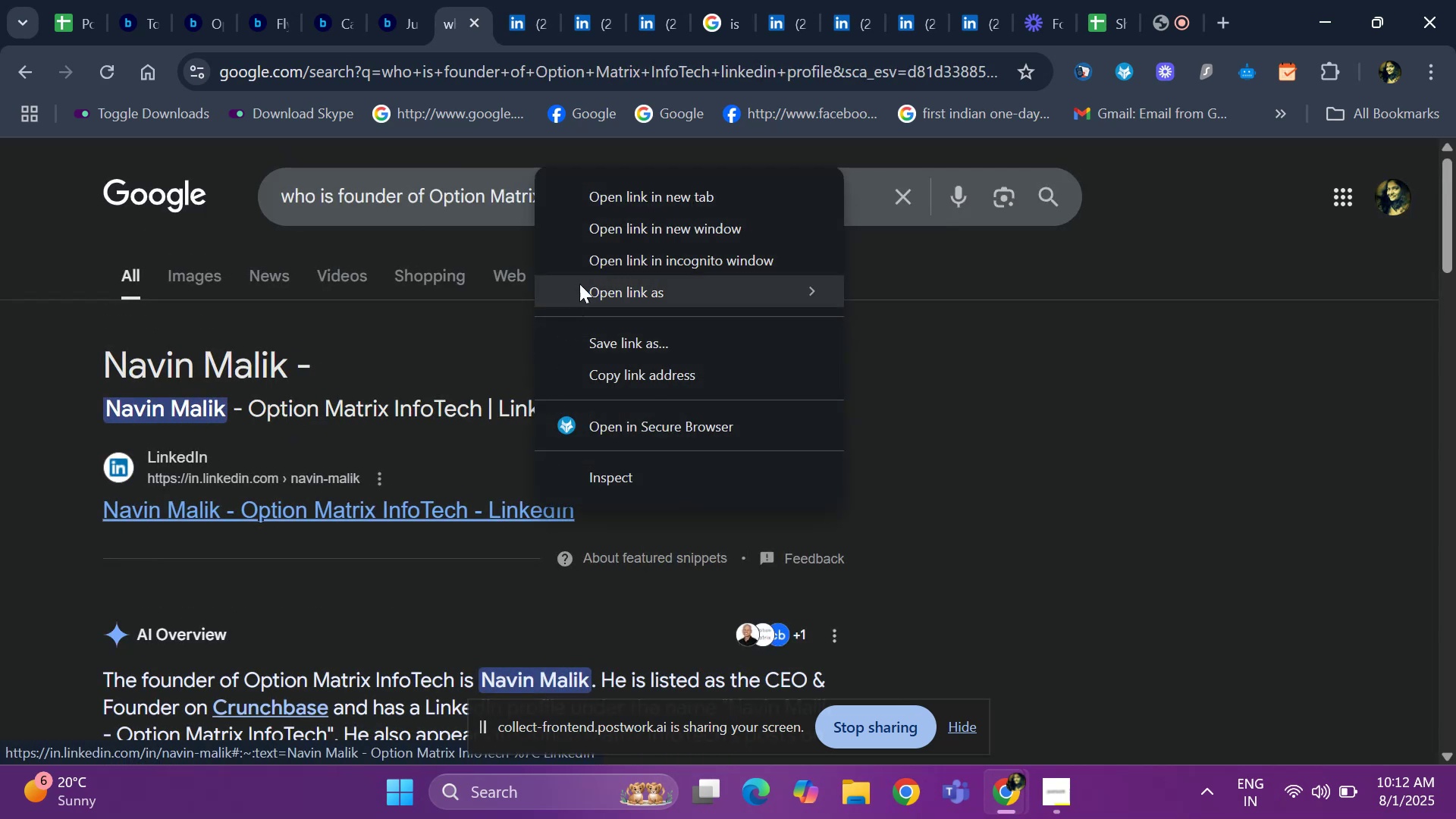 
left_click([622, 195])
 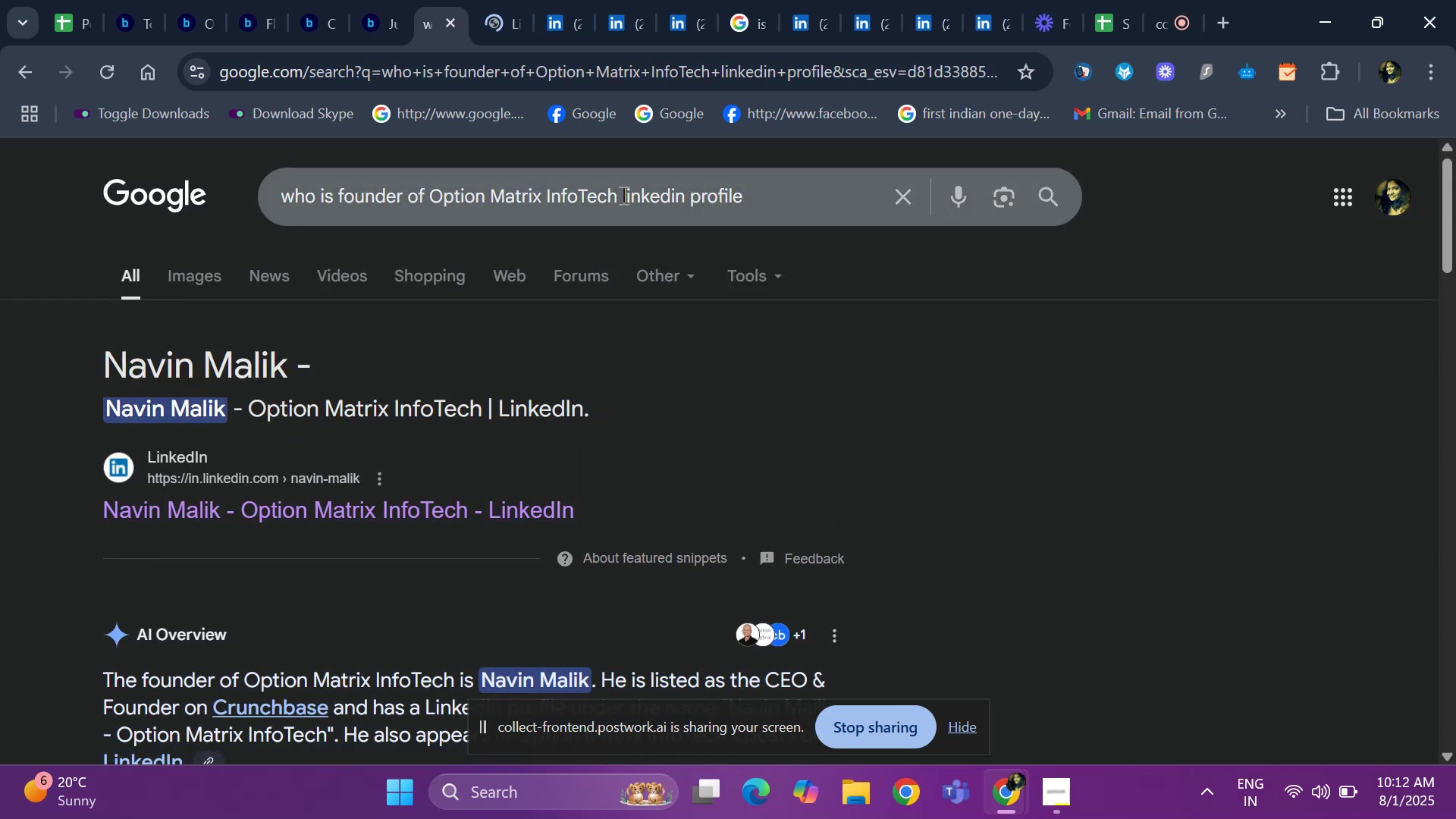 
wait(8.84)
 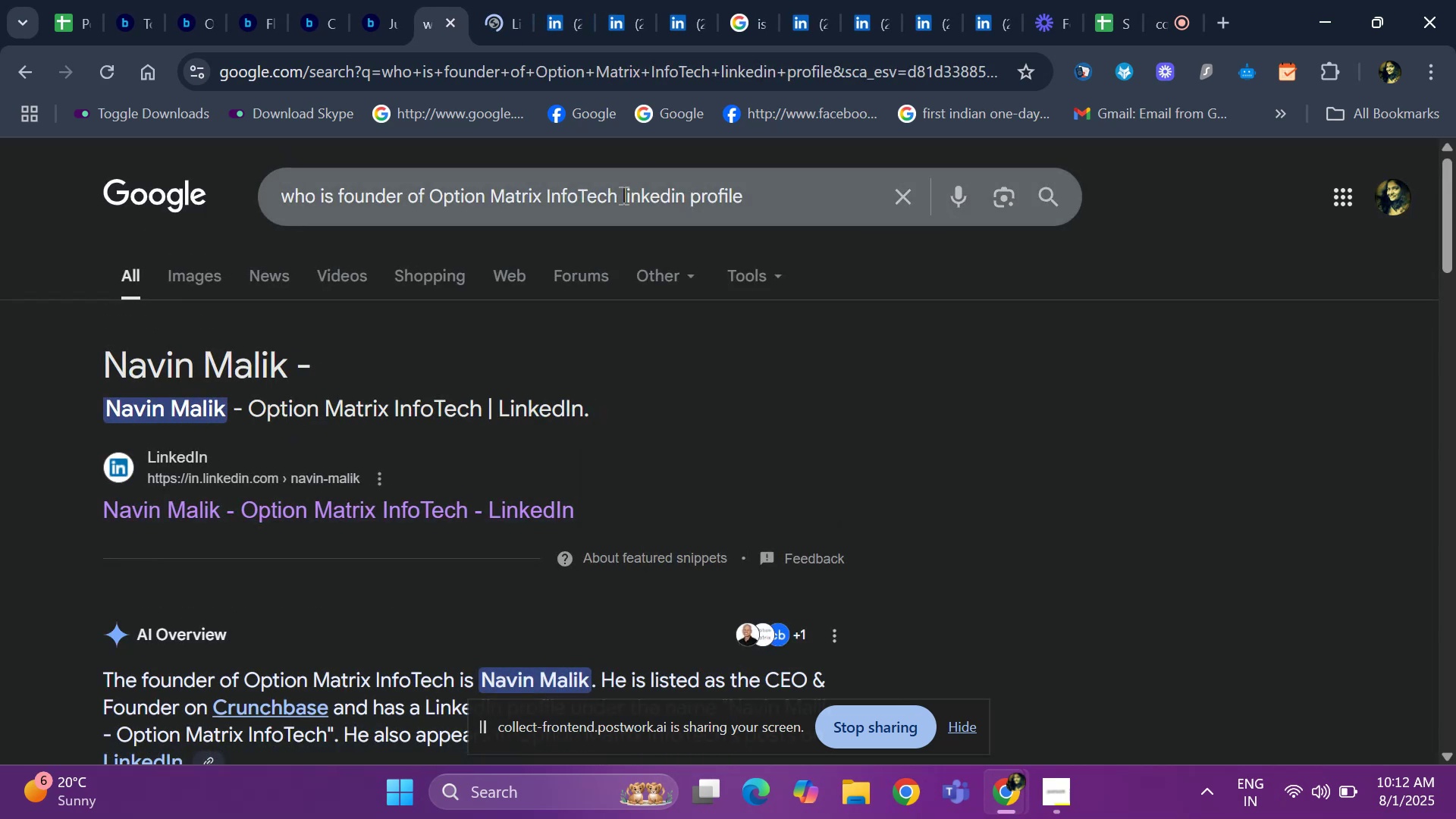 
left_click([1445, 268])
 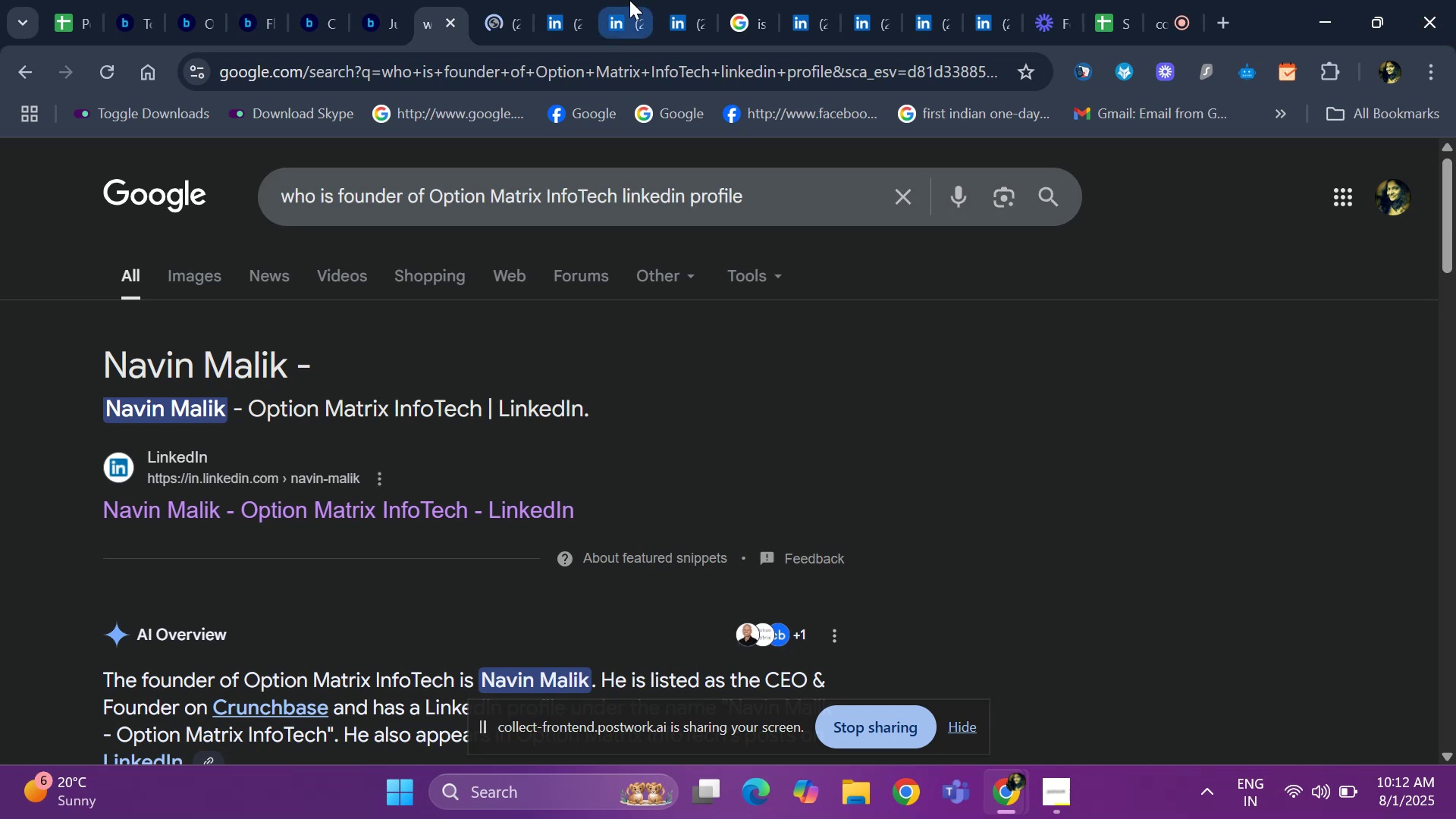 
left_click([500, 17])
 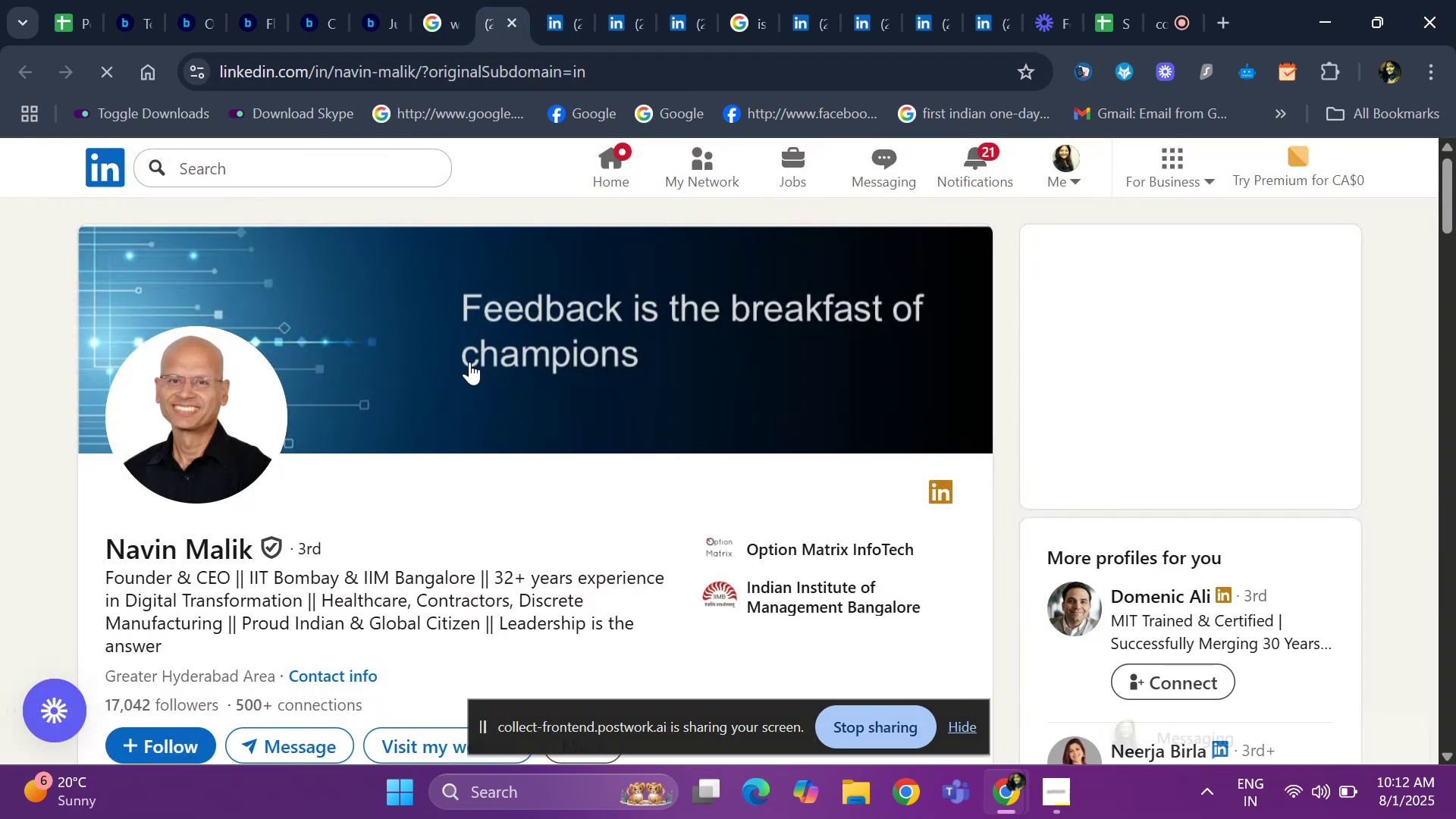 
left_click([1443, 205])
 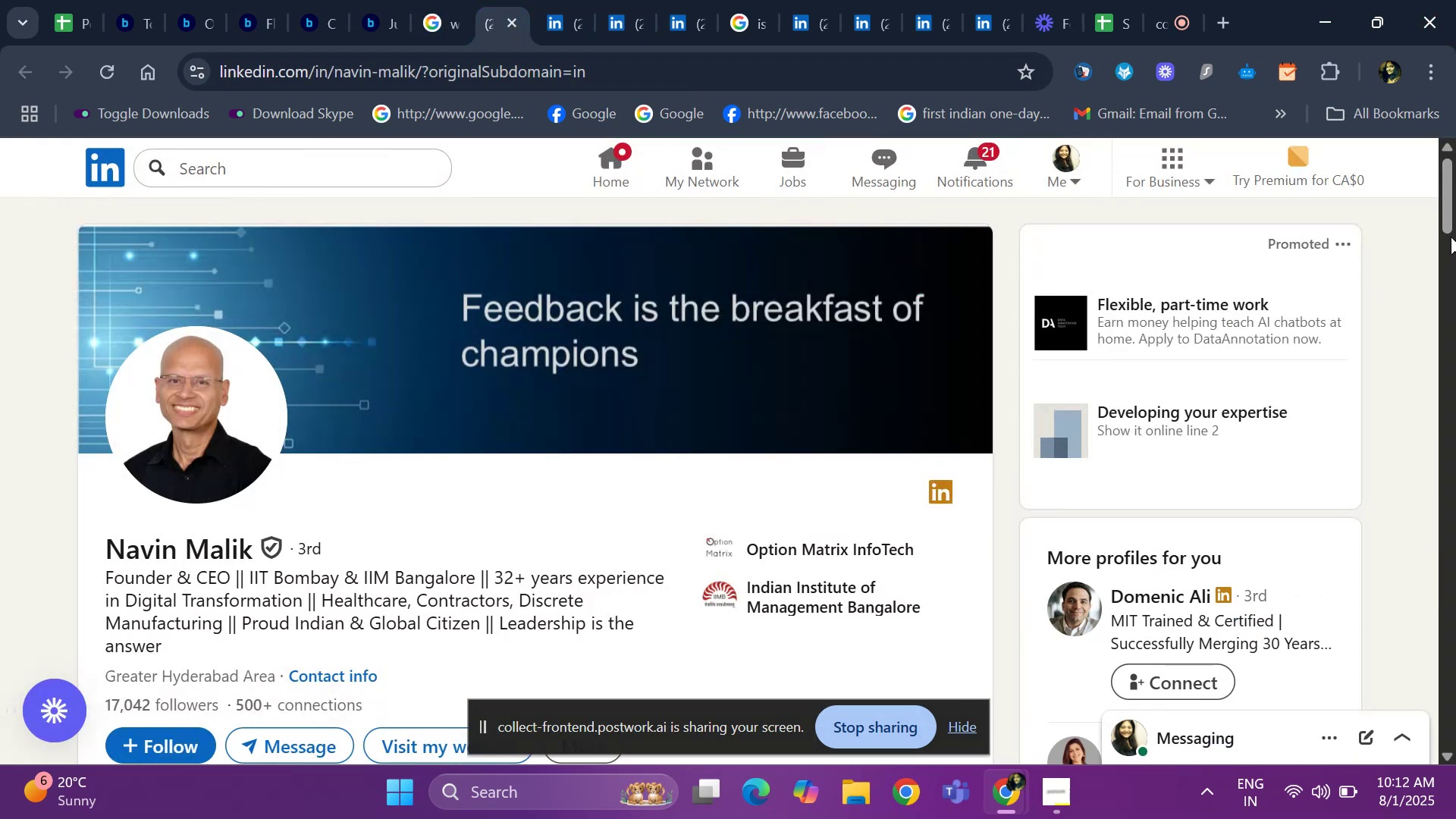 
left_click_drag(start_coordinate=[1442, 223], to_coordinate=[1455, 355])
 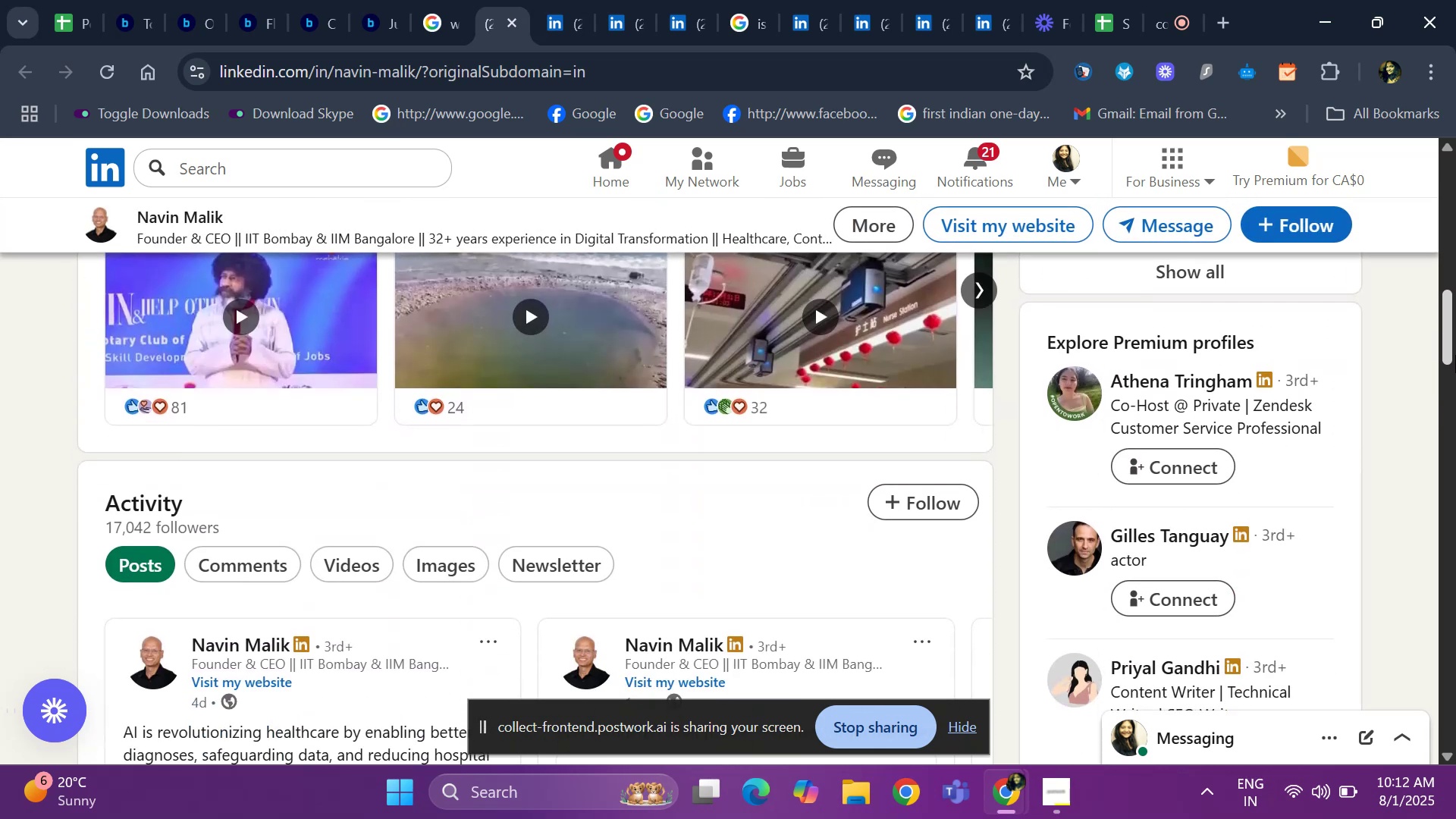 
left_click_drag(start_coordinate=[1448, 318], to_coordinate=[1453, 441])
 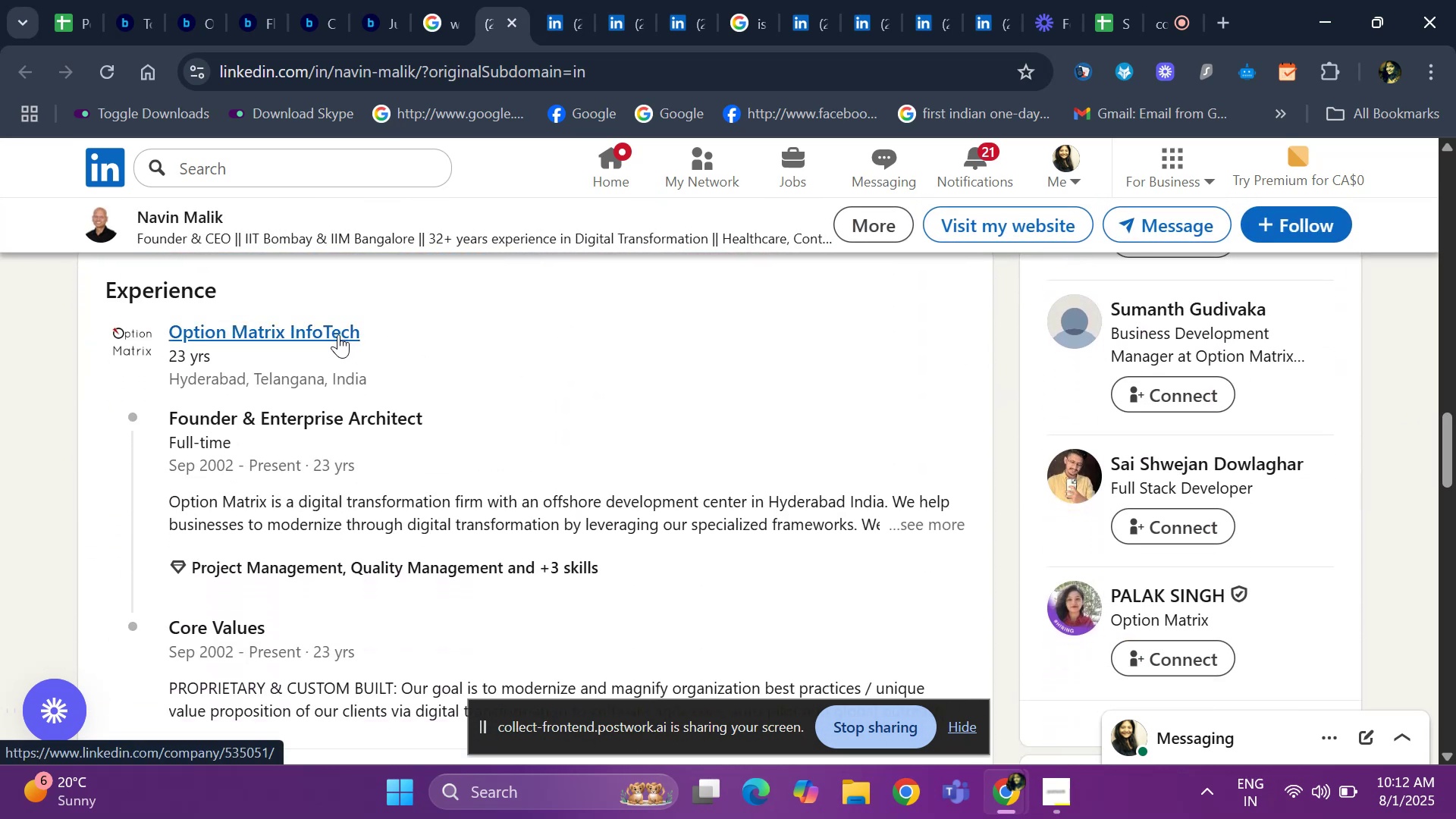 
right_click([338, 334])
 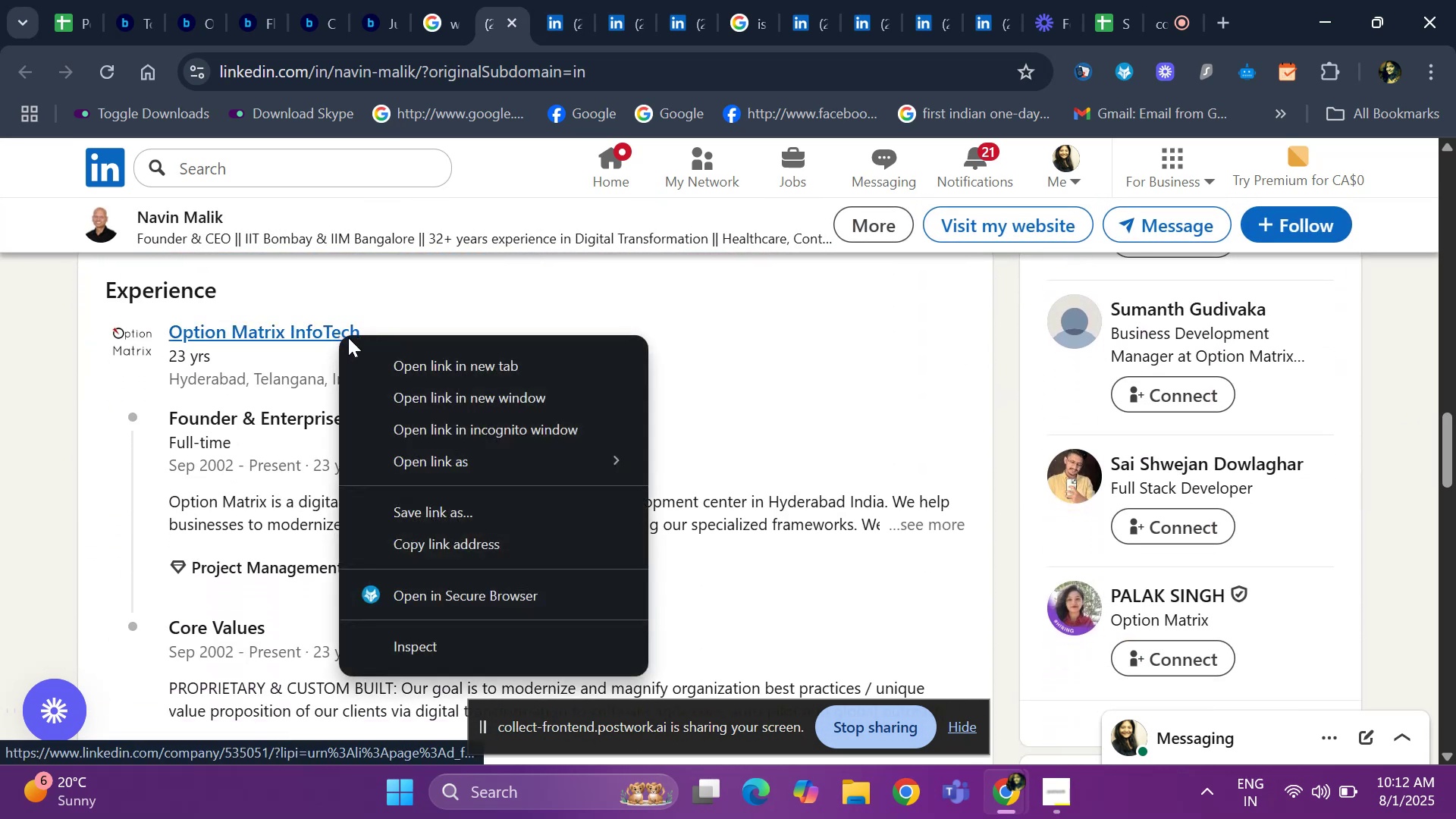 
left_click([396, 362])
 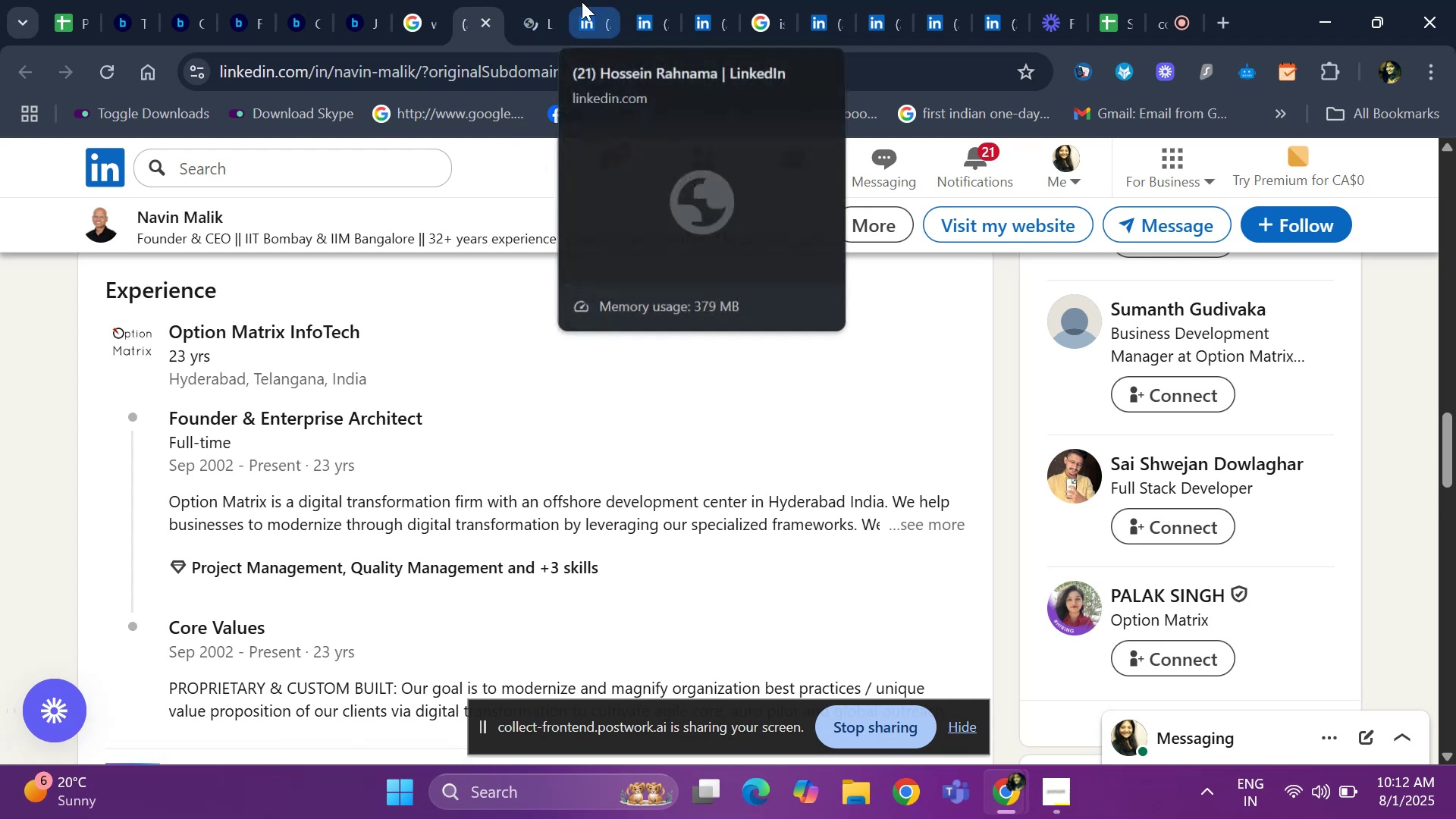 
left_click([542, 10])
 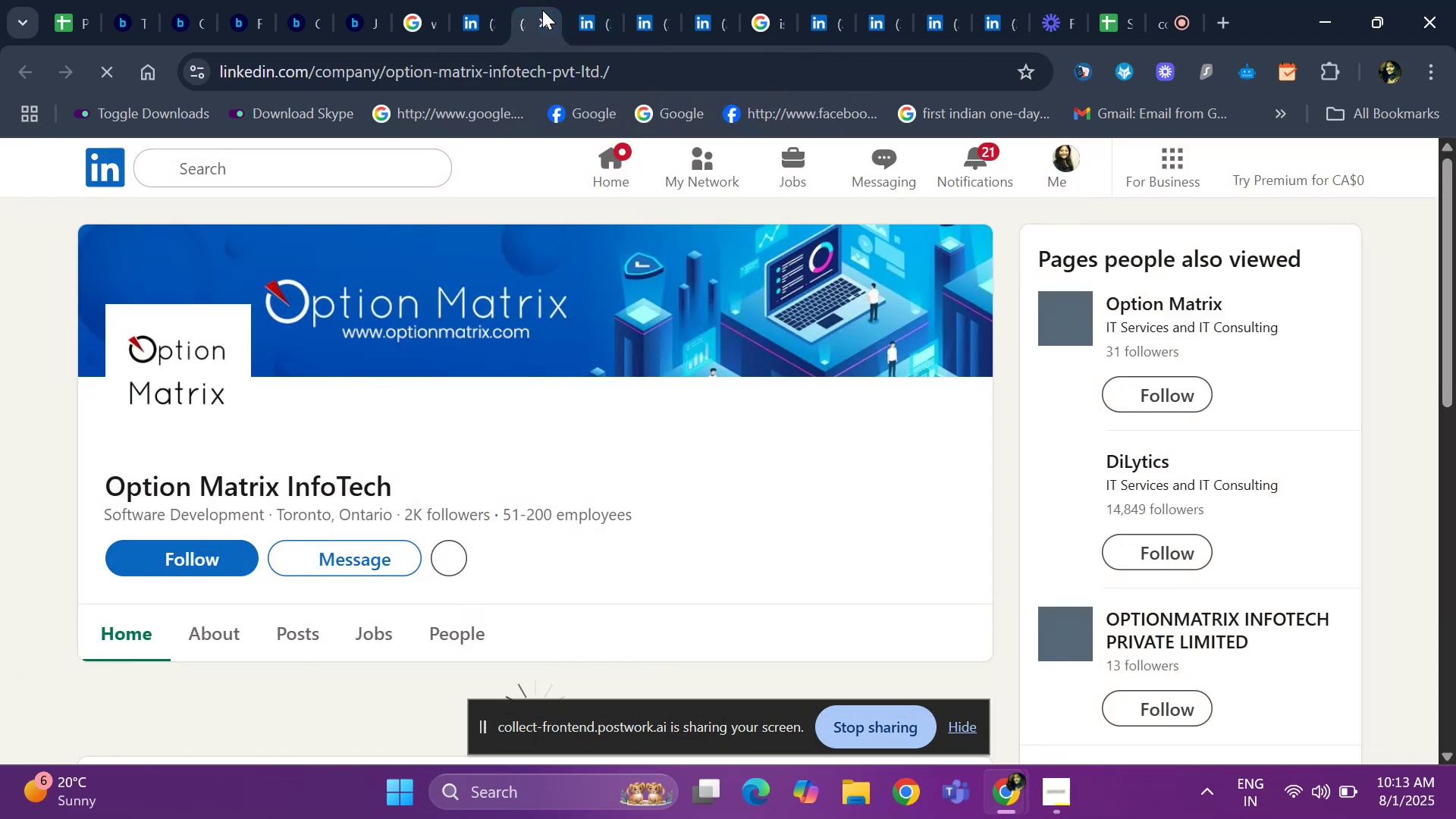 
left_click([458, 1])
 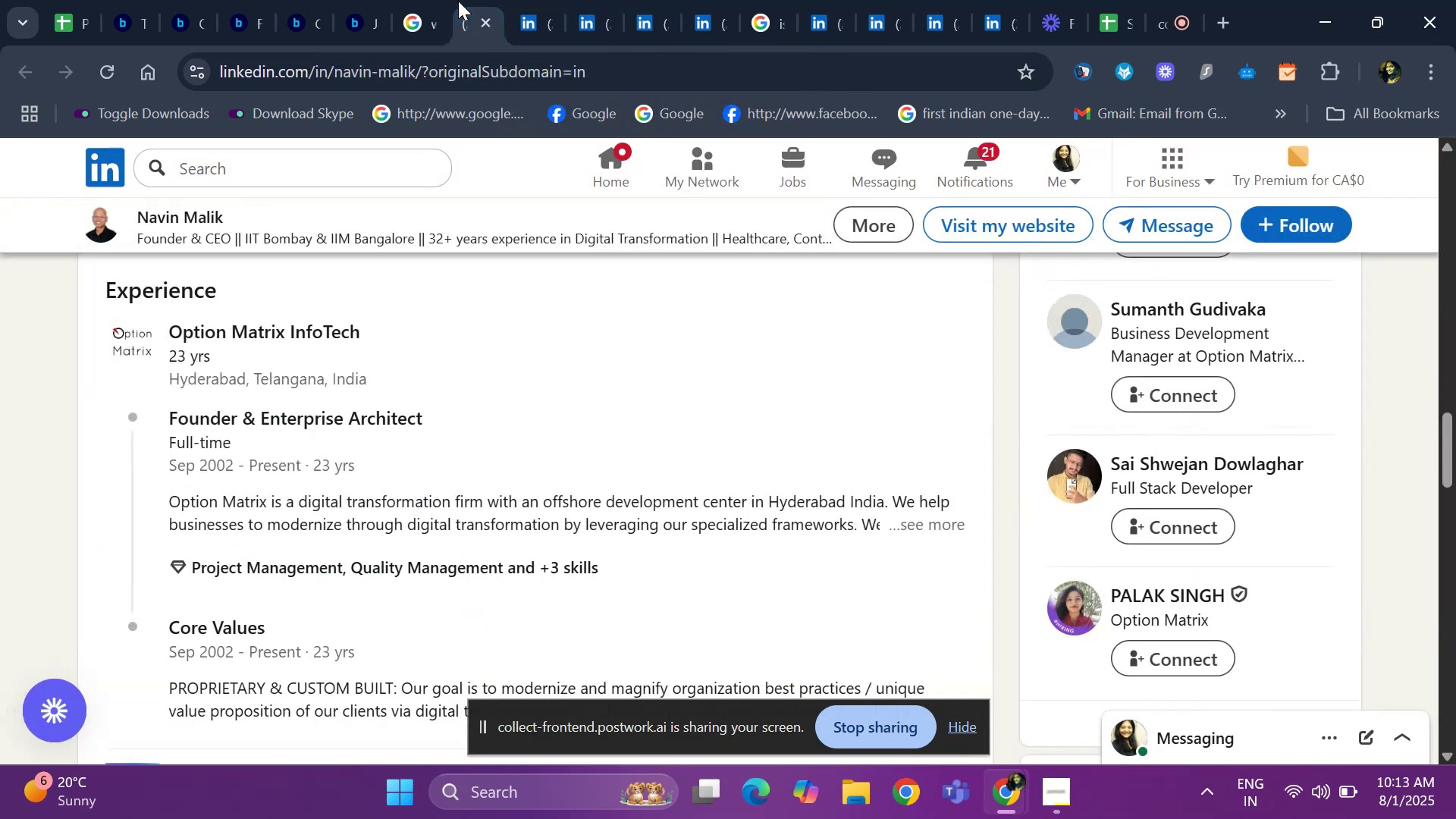 
hold_key(key=ArrowUp, duration=1.5)
 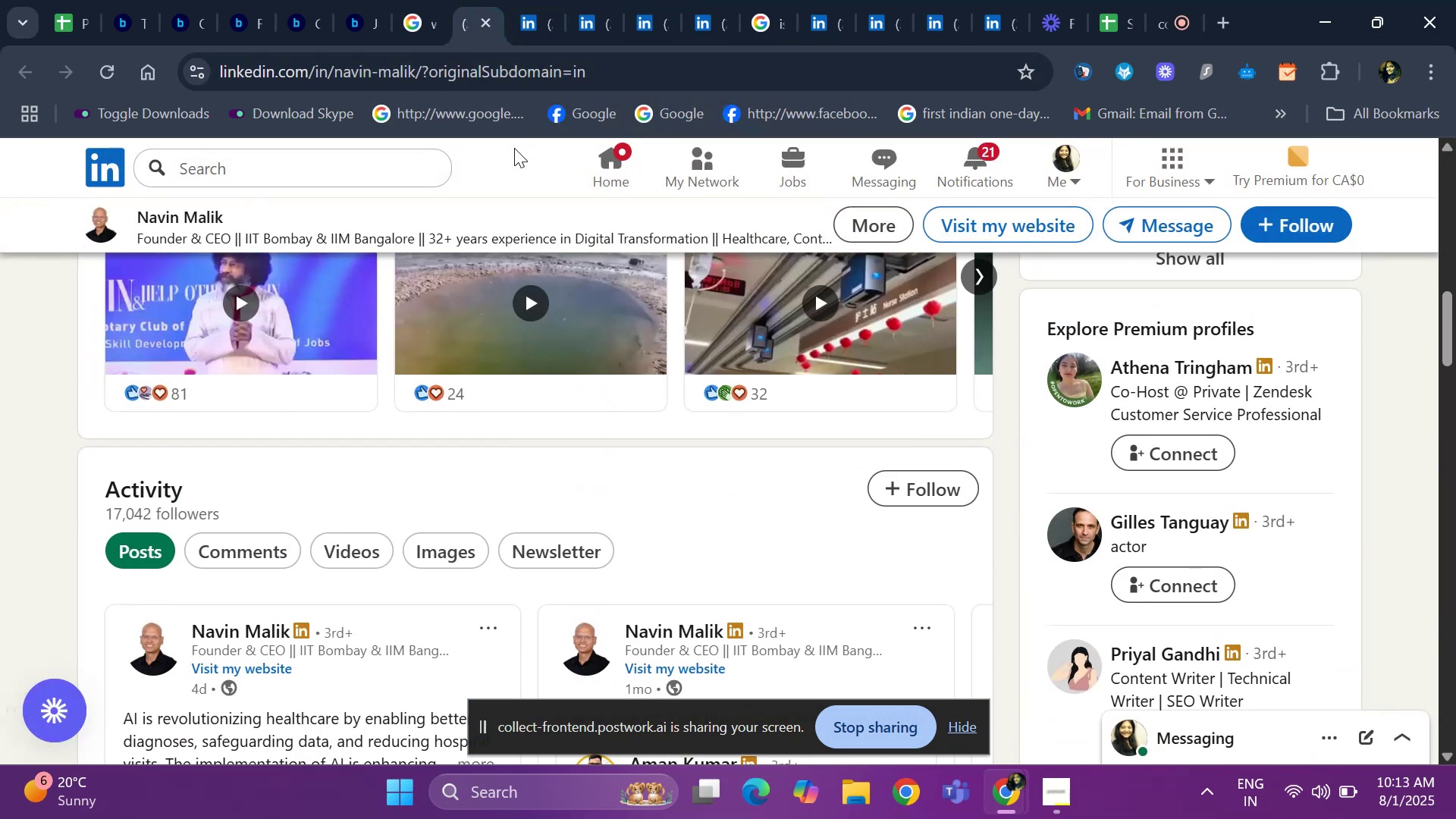 
hold_key(key=ArrowUp, duration=1.07)
 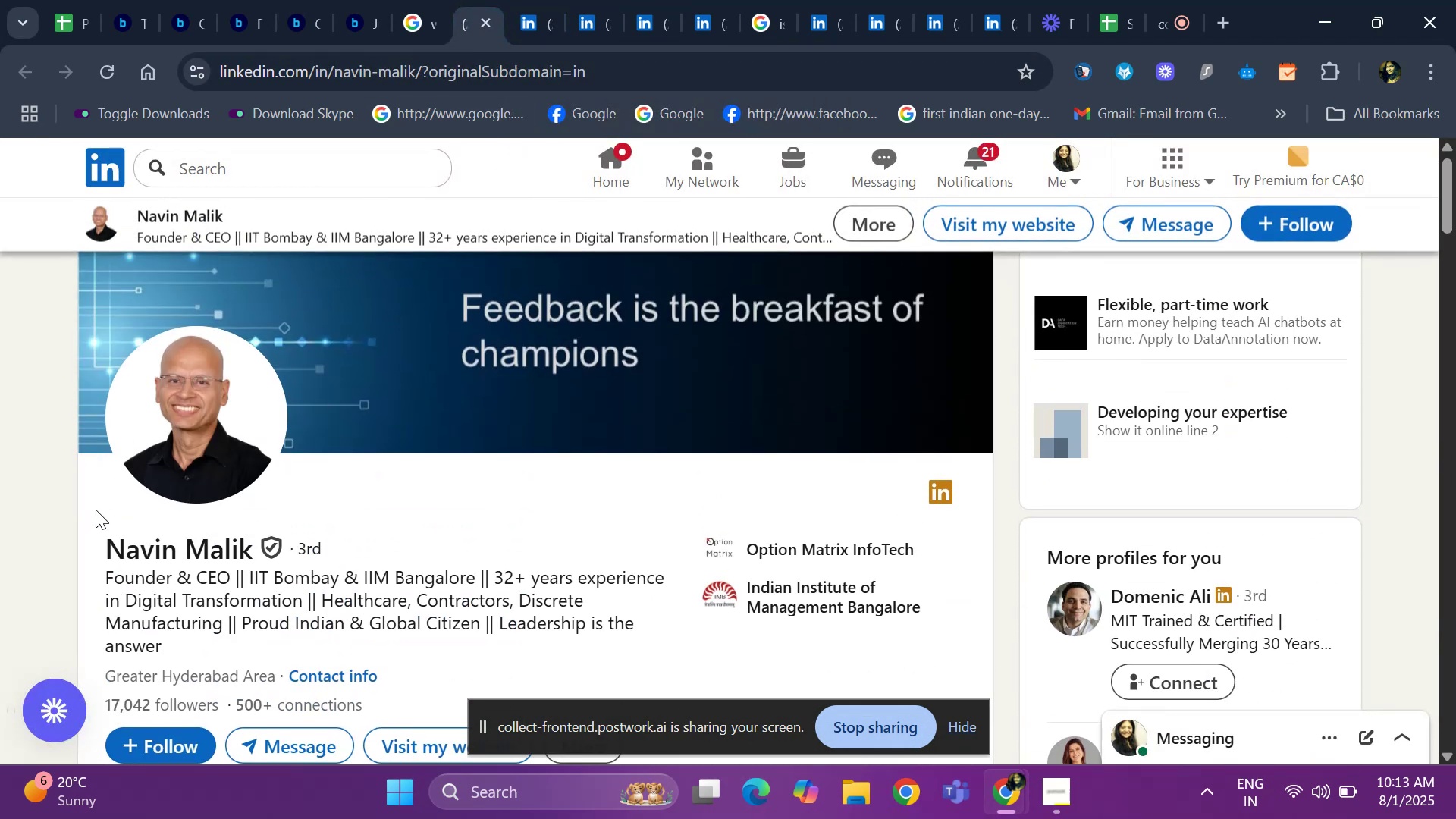 
left_click_drag(start_coordinate=[96, 523], to_coordinate=[193, 548])
 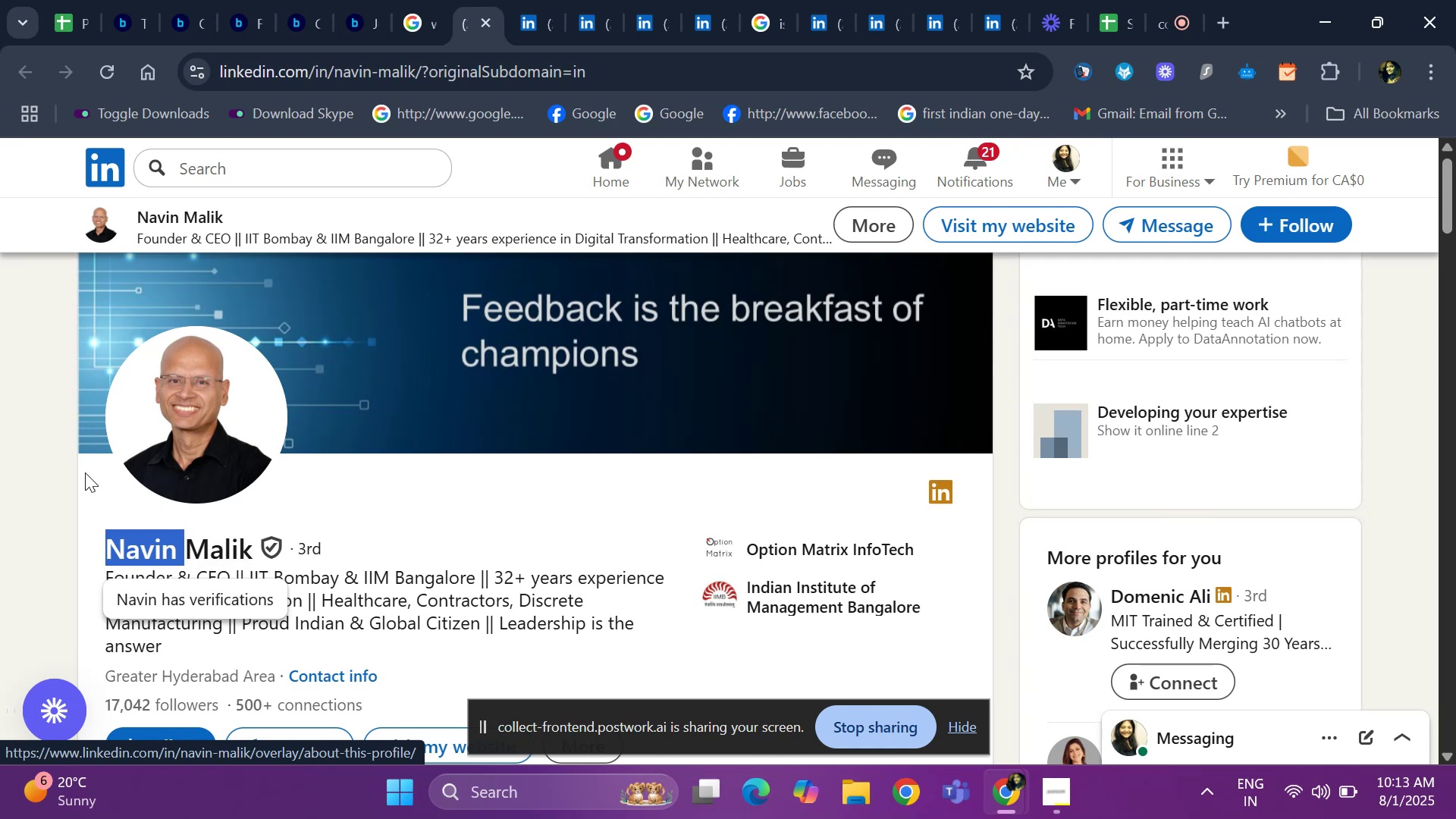 
left_click([80, 481])
 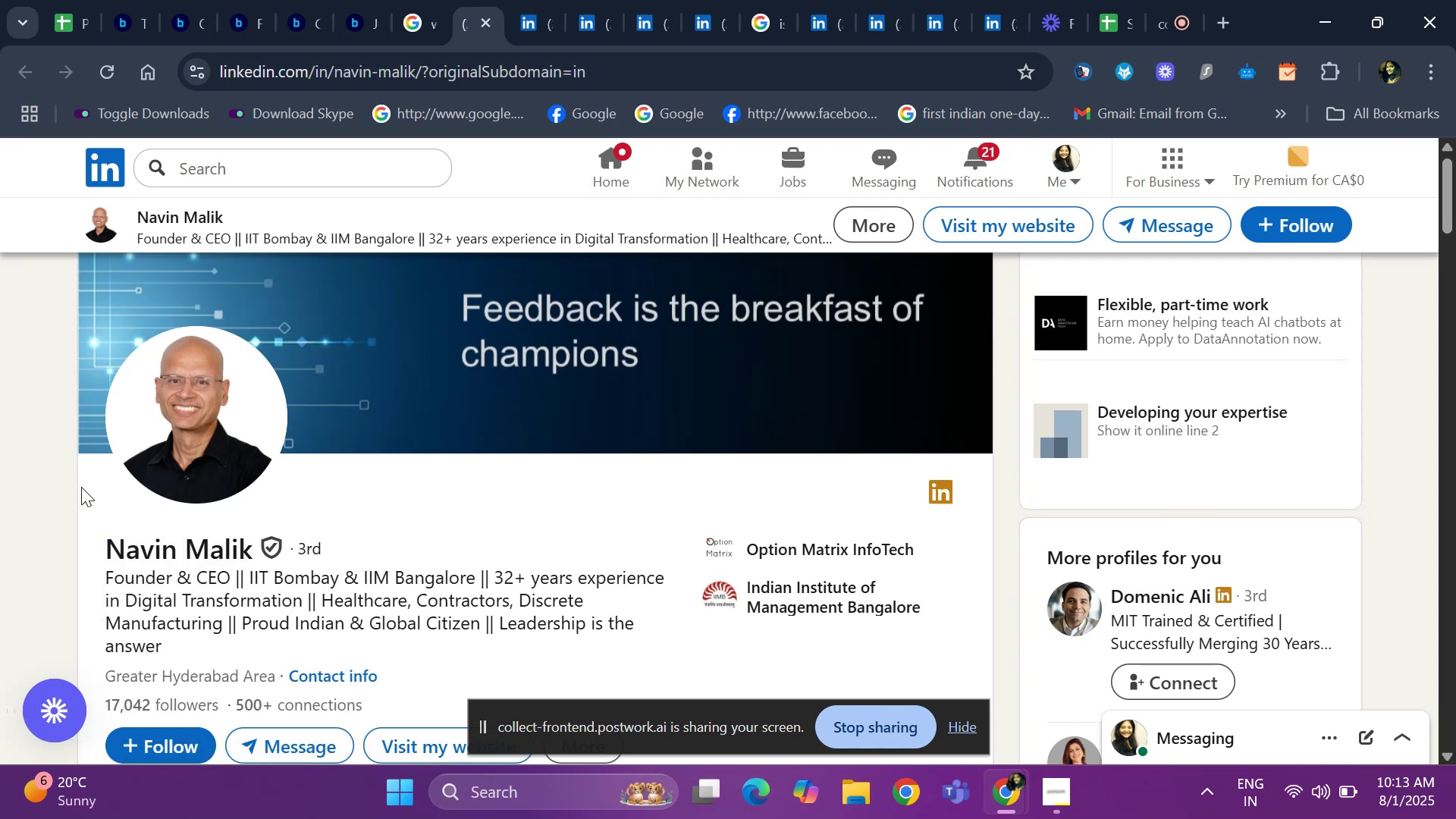 
left_click_drag(start_coordinate=[87, 541], to_coordinate=[228, 557])
 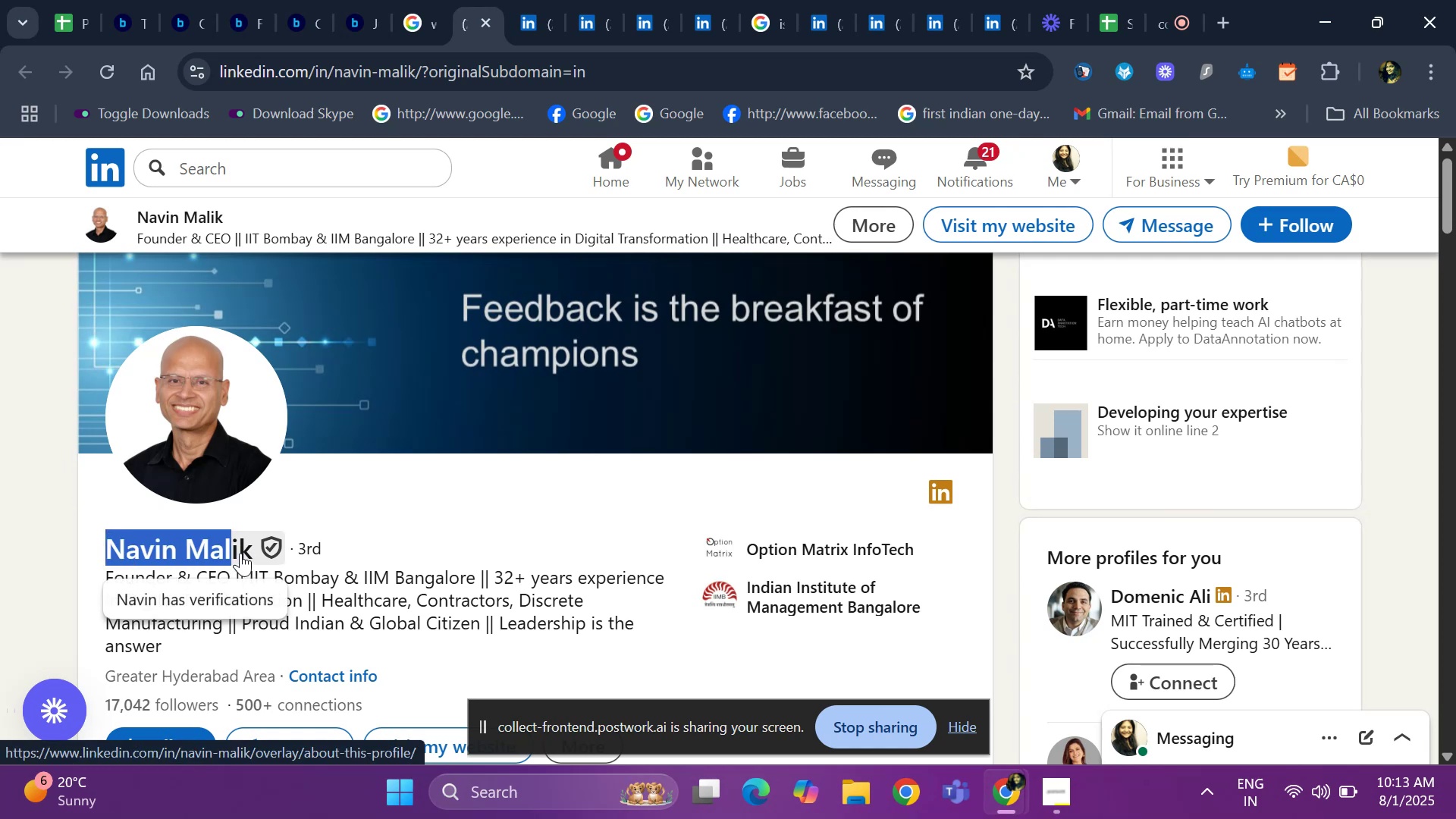 
left_click([263, 549])
 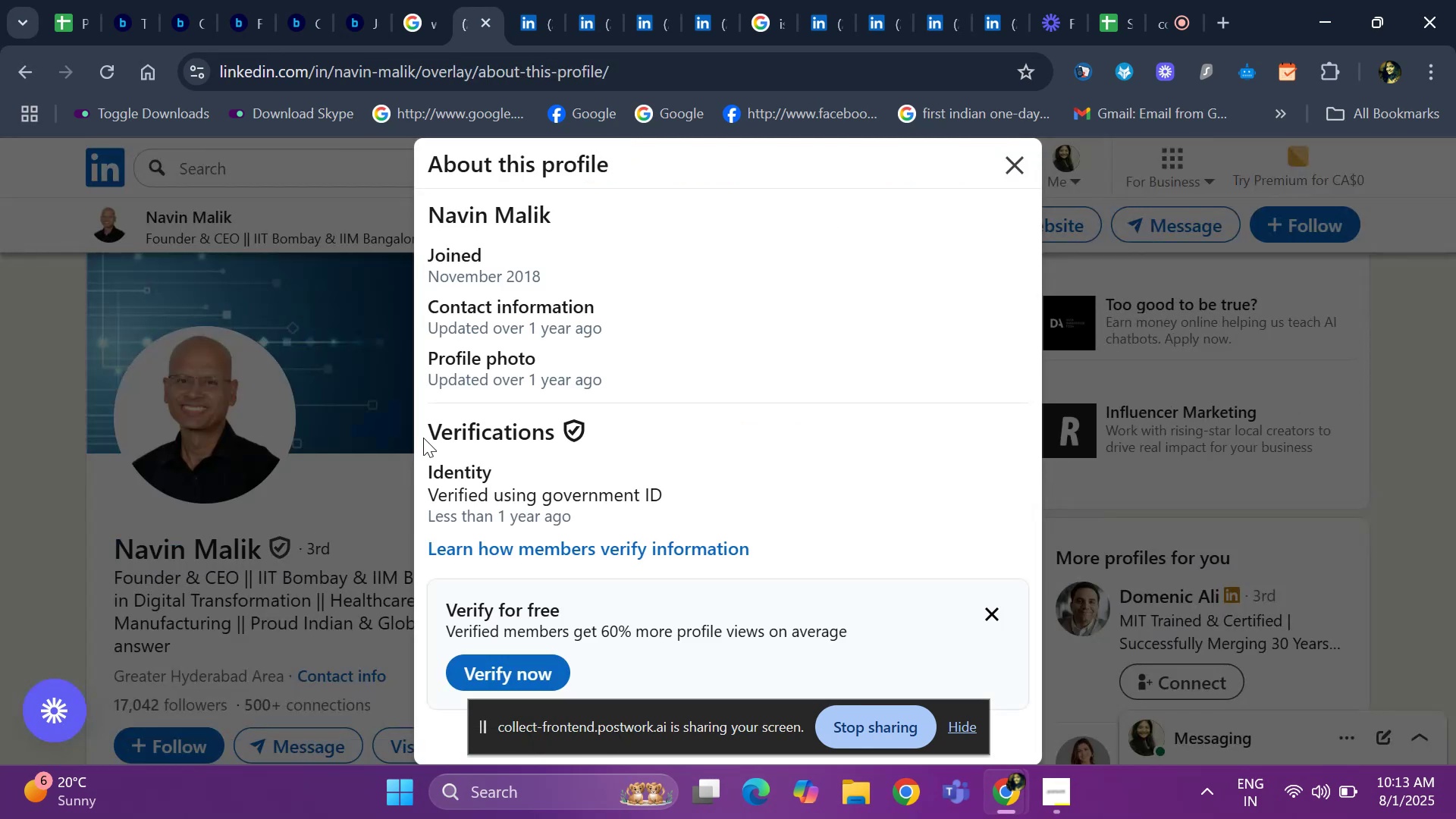 
left_click_drag(start_coordinate=[566, 226], to_coordinate=[419, 224])
 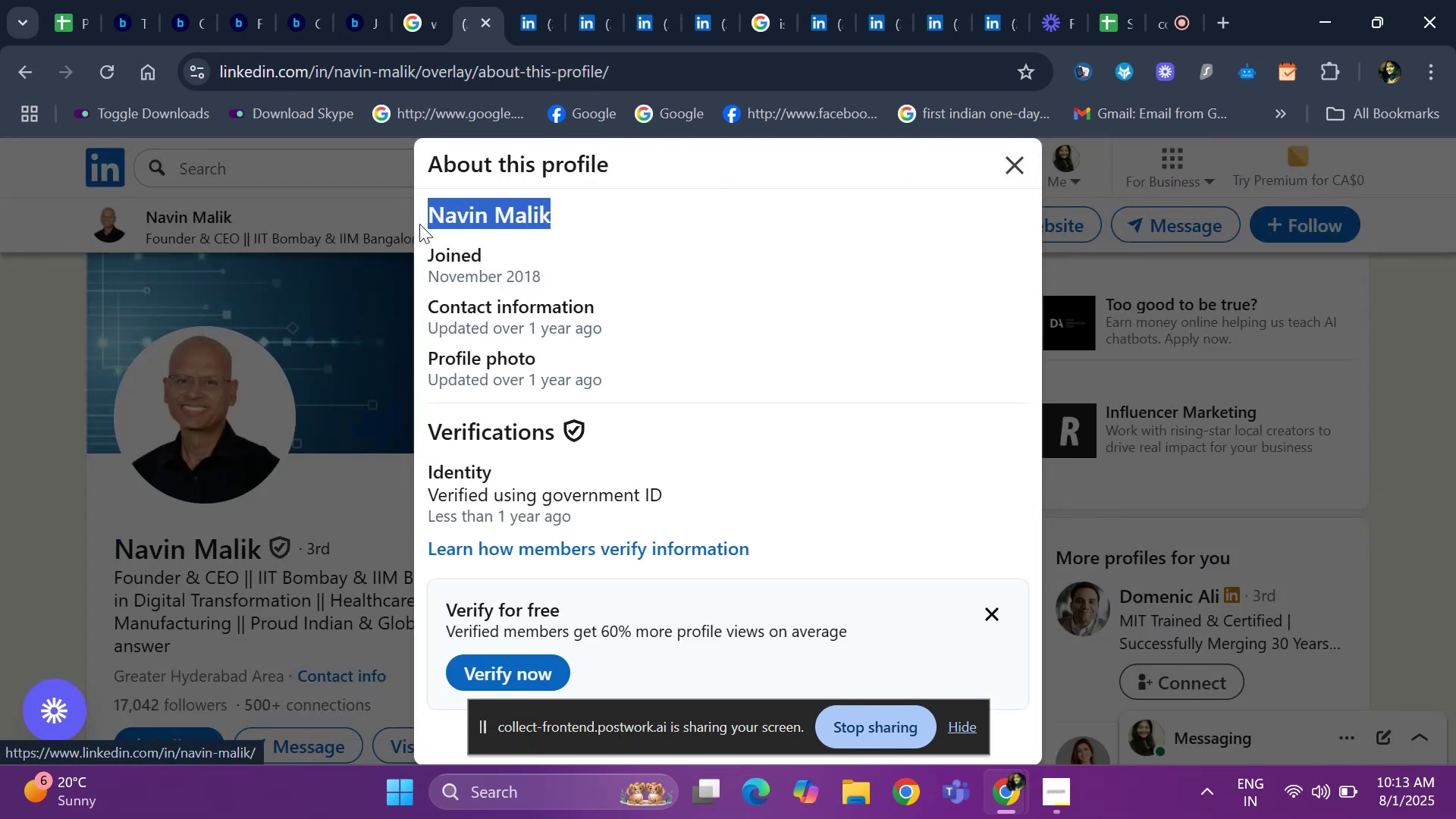 
key(Control+ControlLeft)
 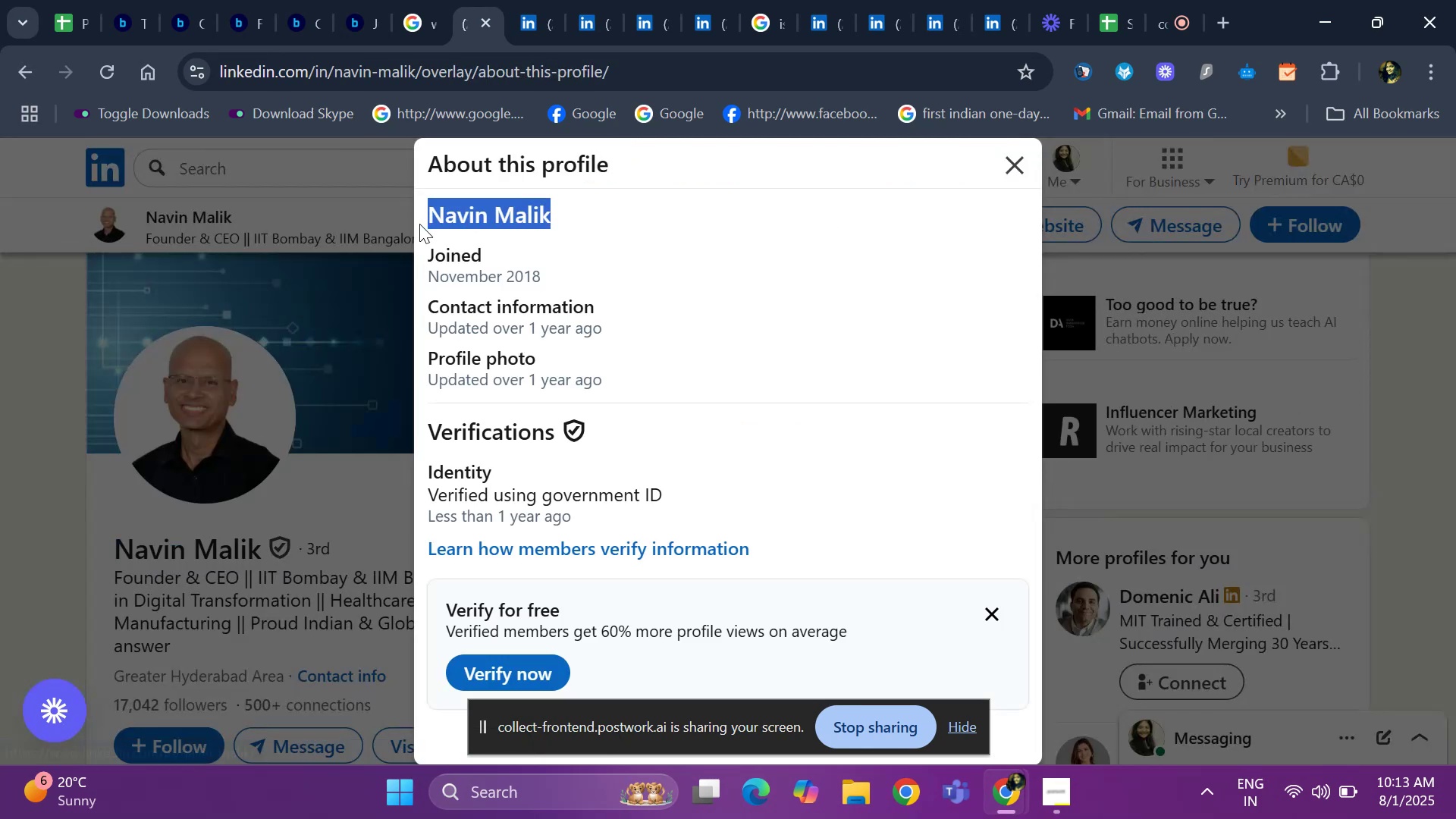 
key(Control+C)
 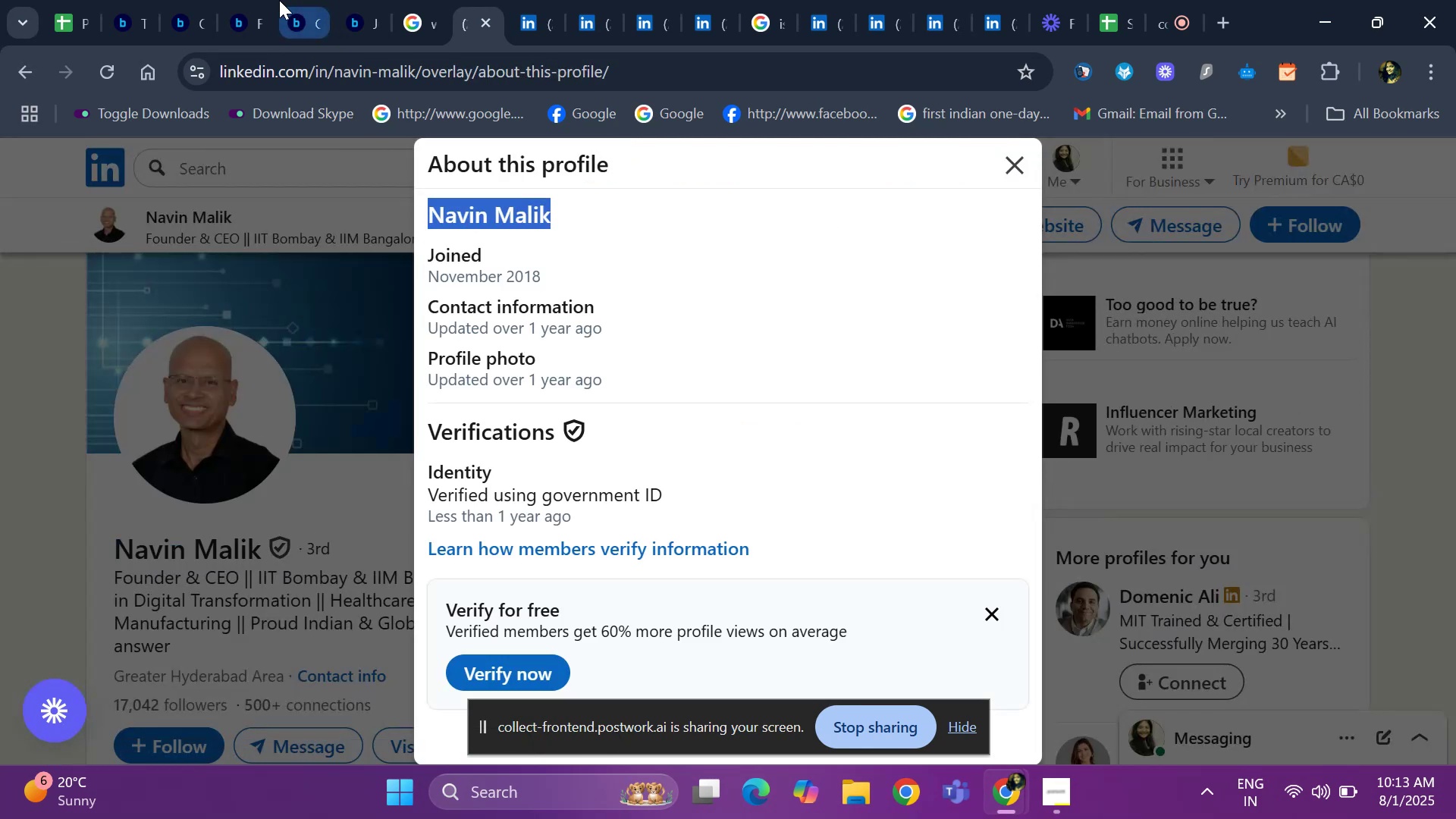 
left_click([84, 2])
 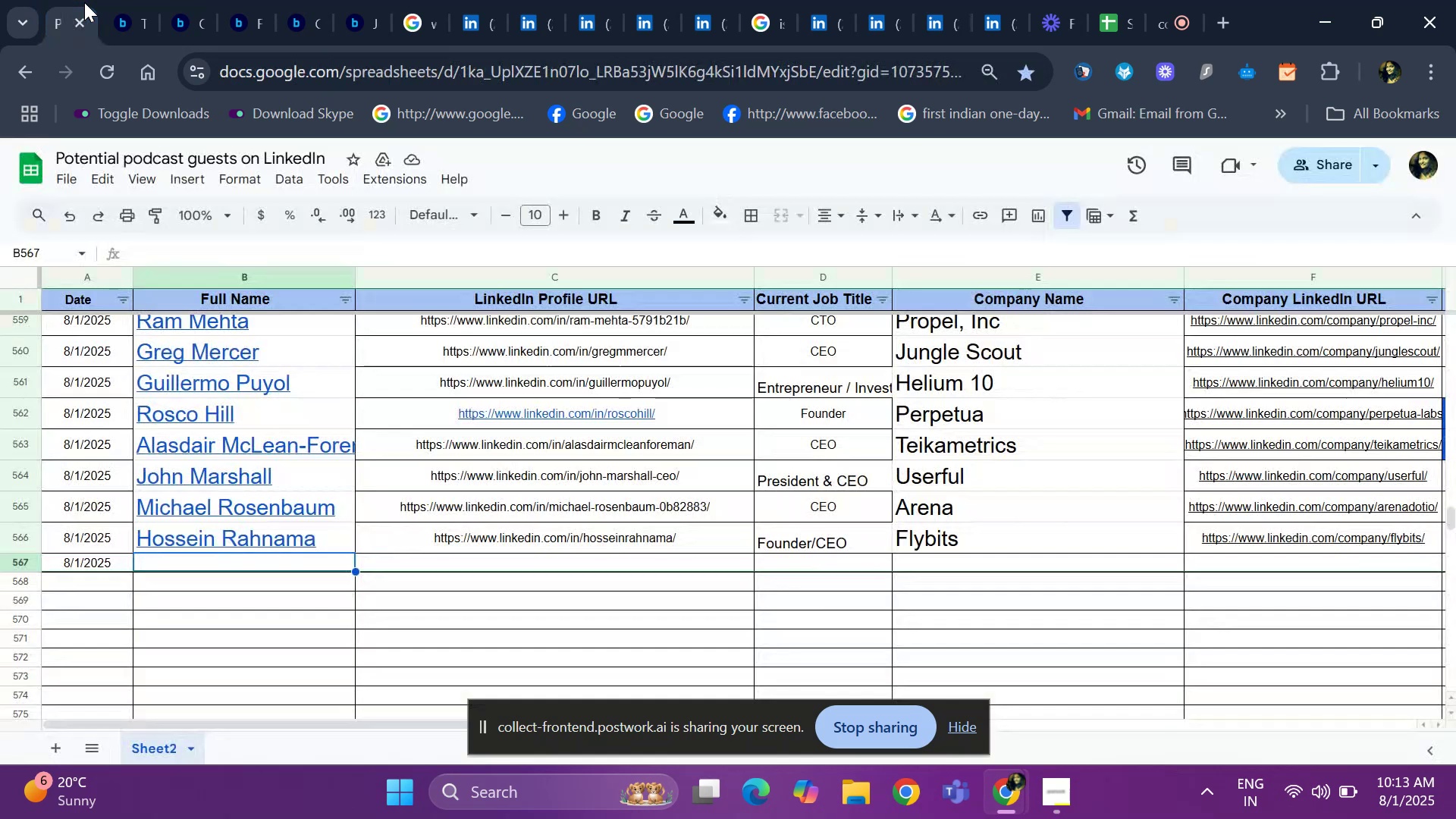 
key(Control+V)
 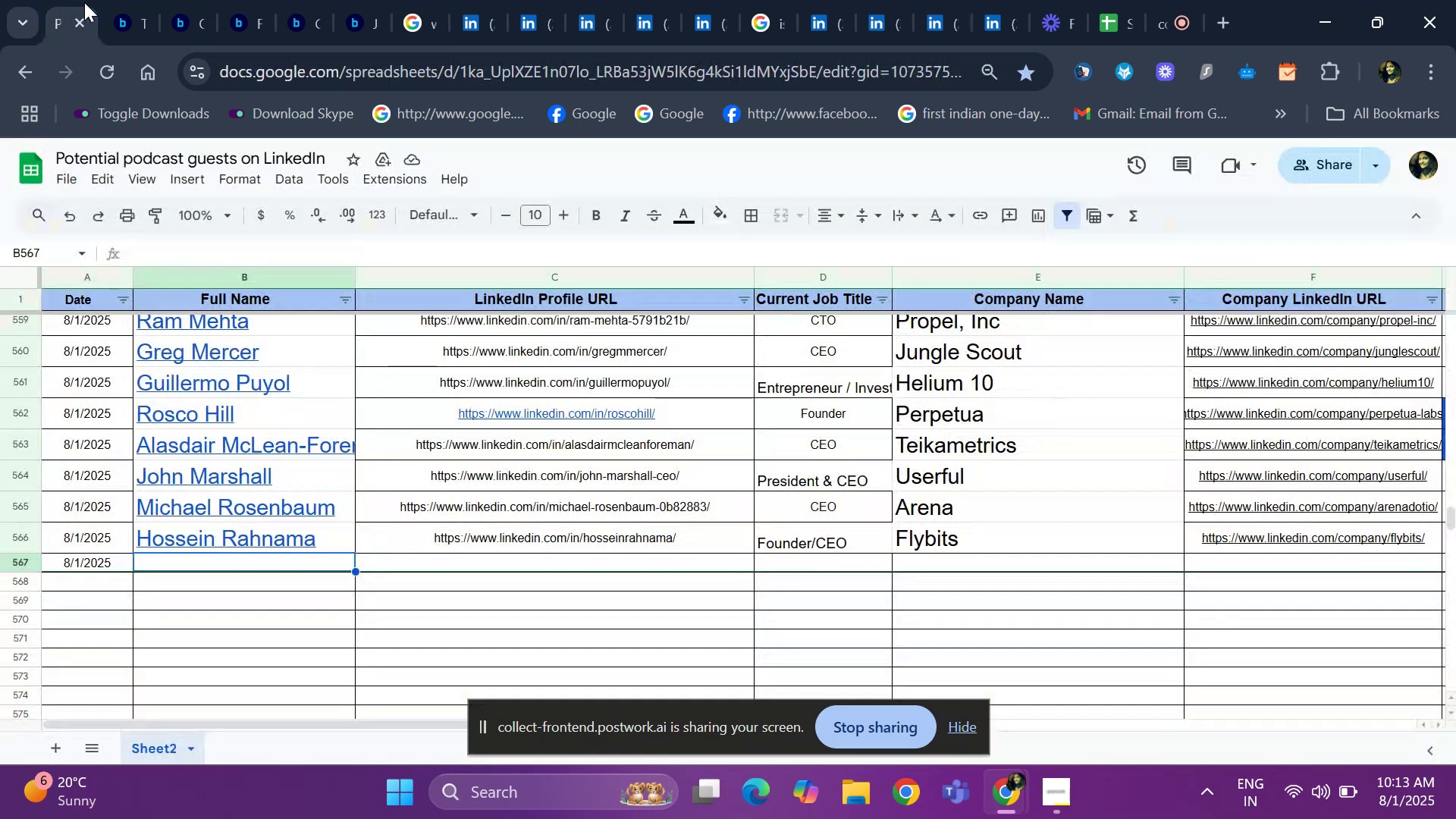 
key(ArrowRight)
 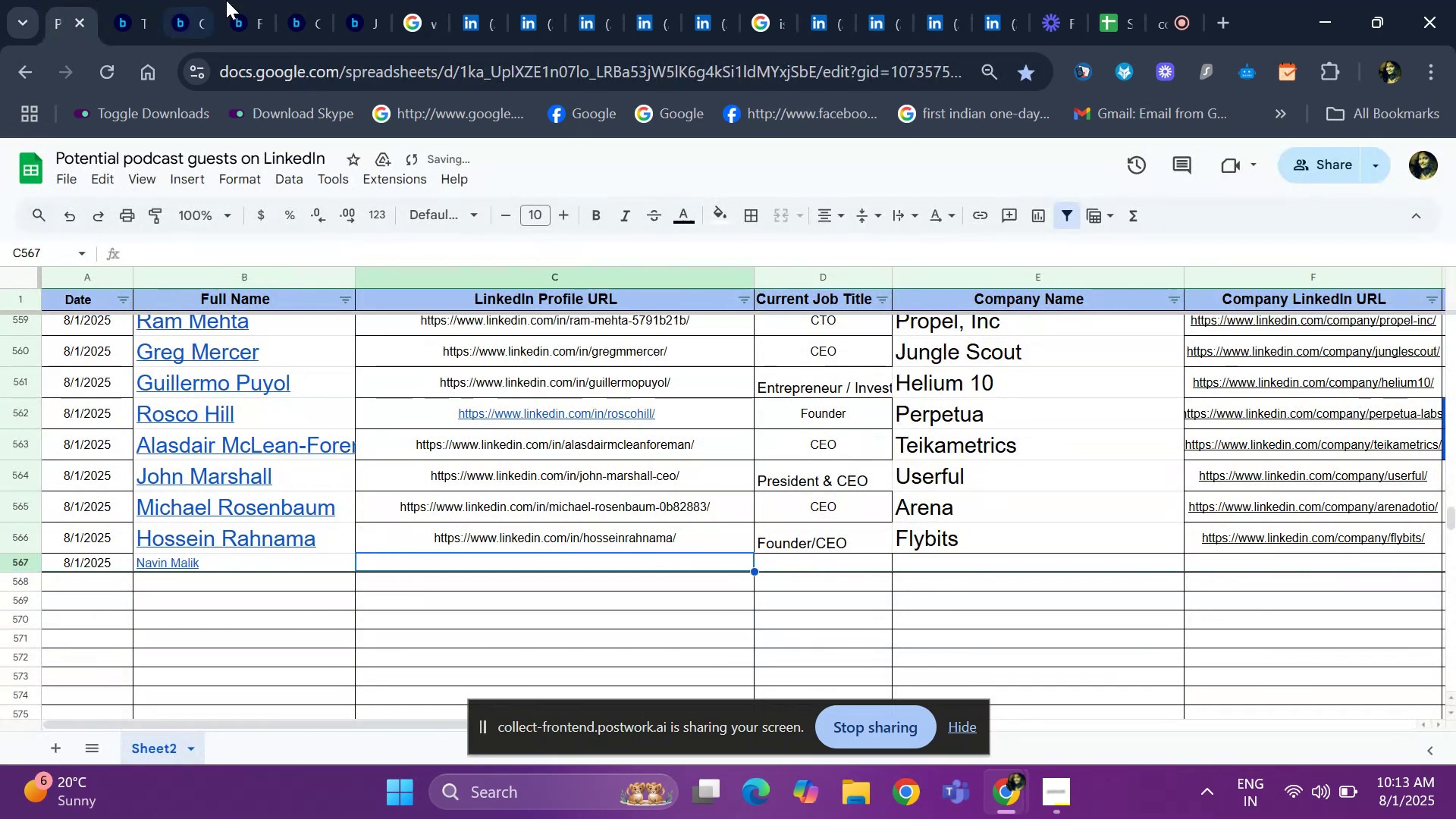 
left_click([469, 11])
 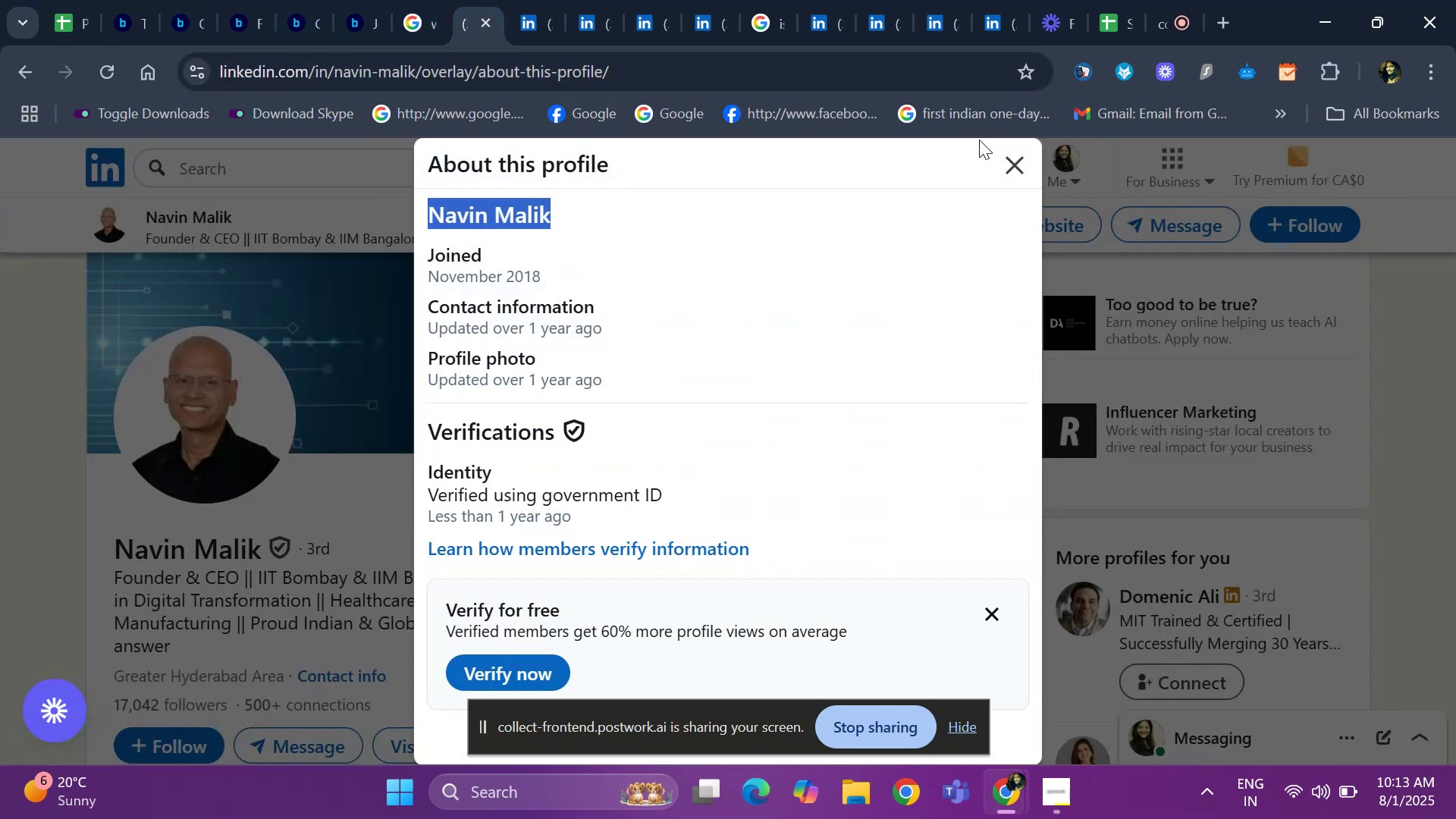 
left_click([1016, 165])
 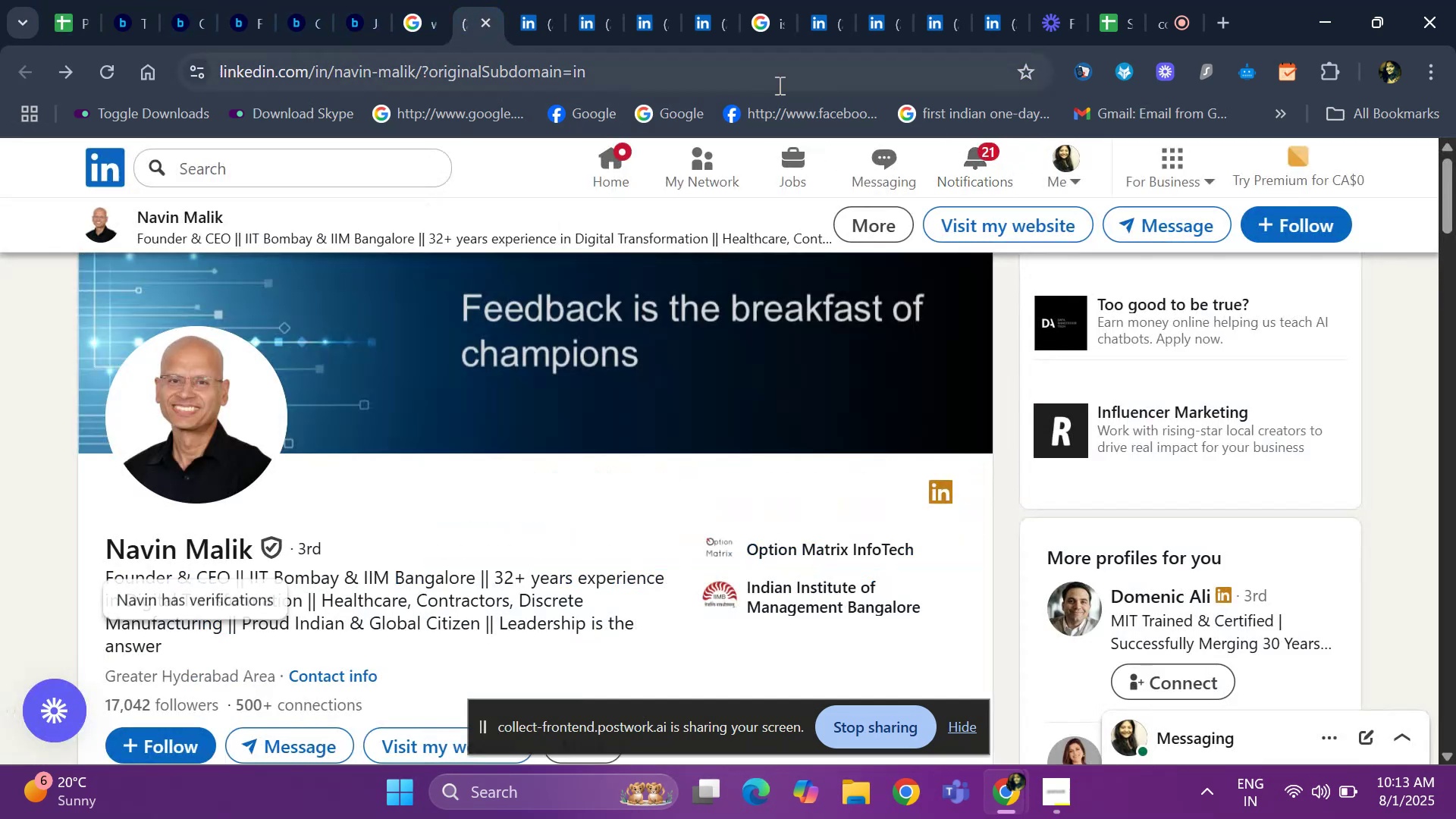 
left_click([720, 75])
 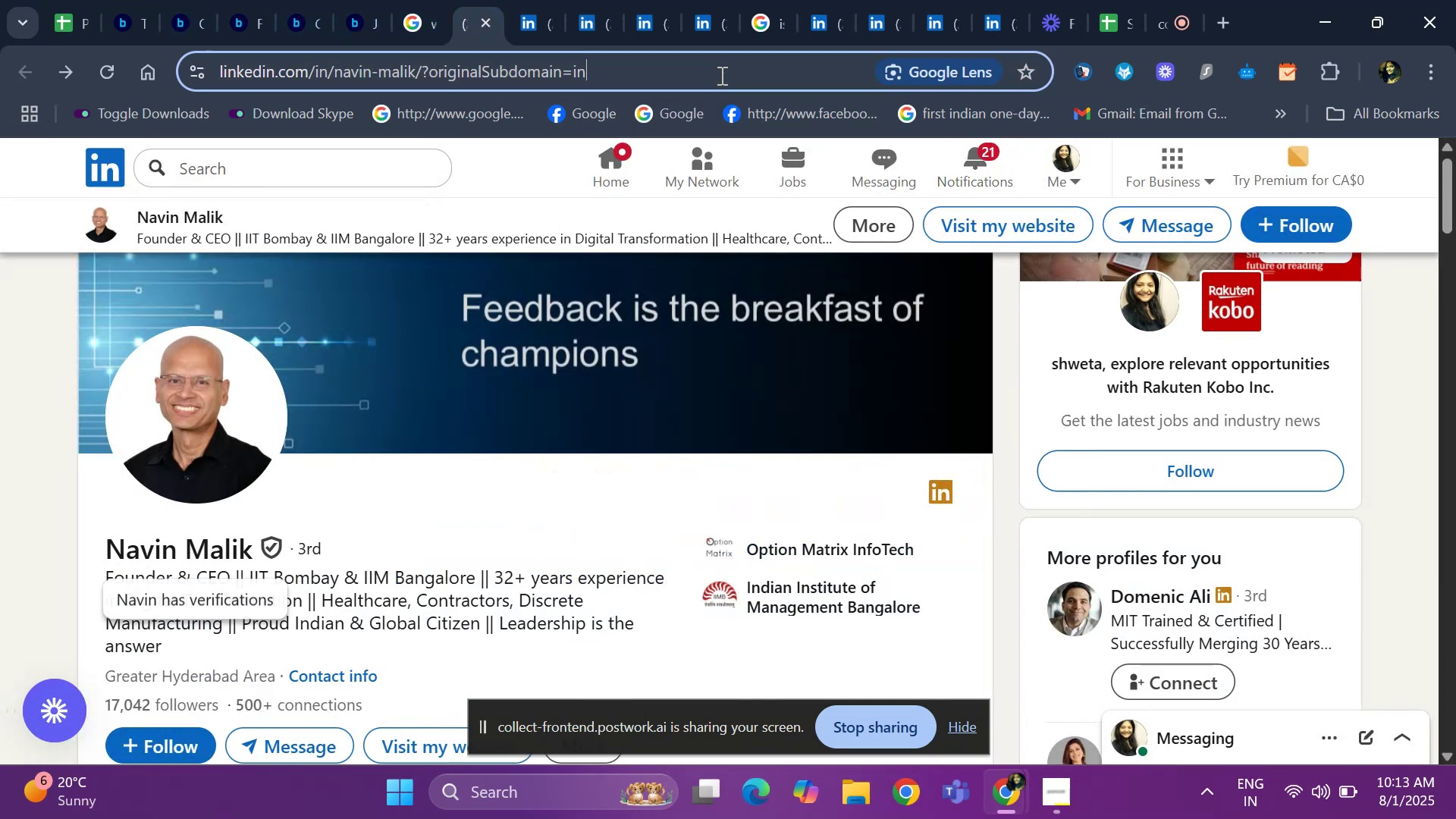 
key(Control+C)
 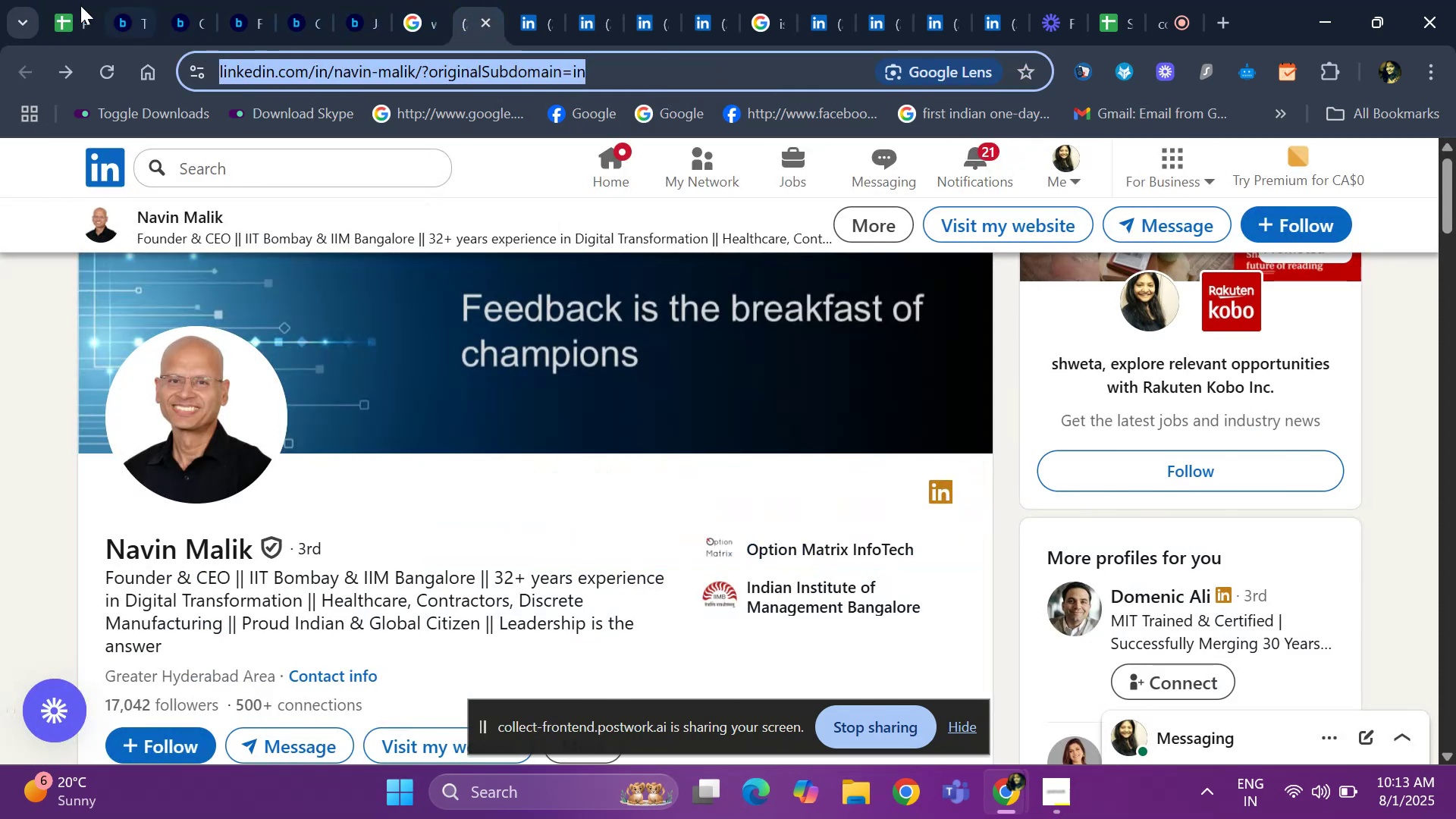 
left_click([67, 10])
 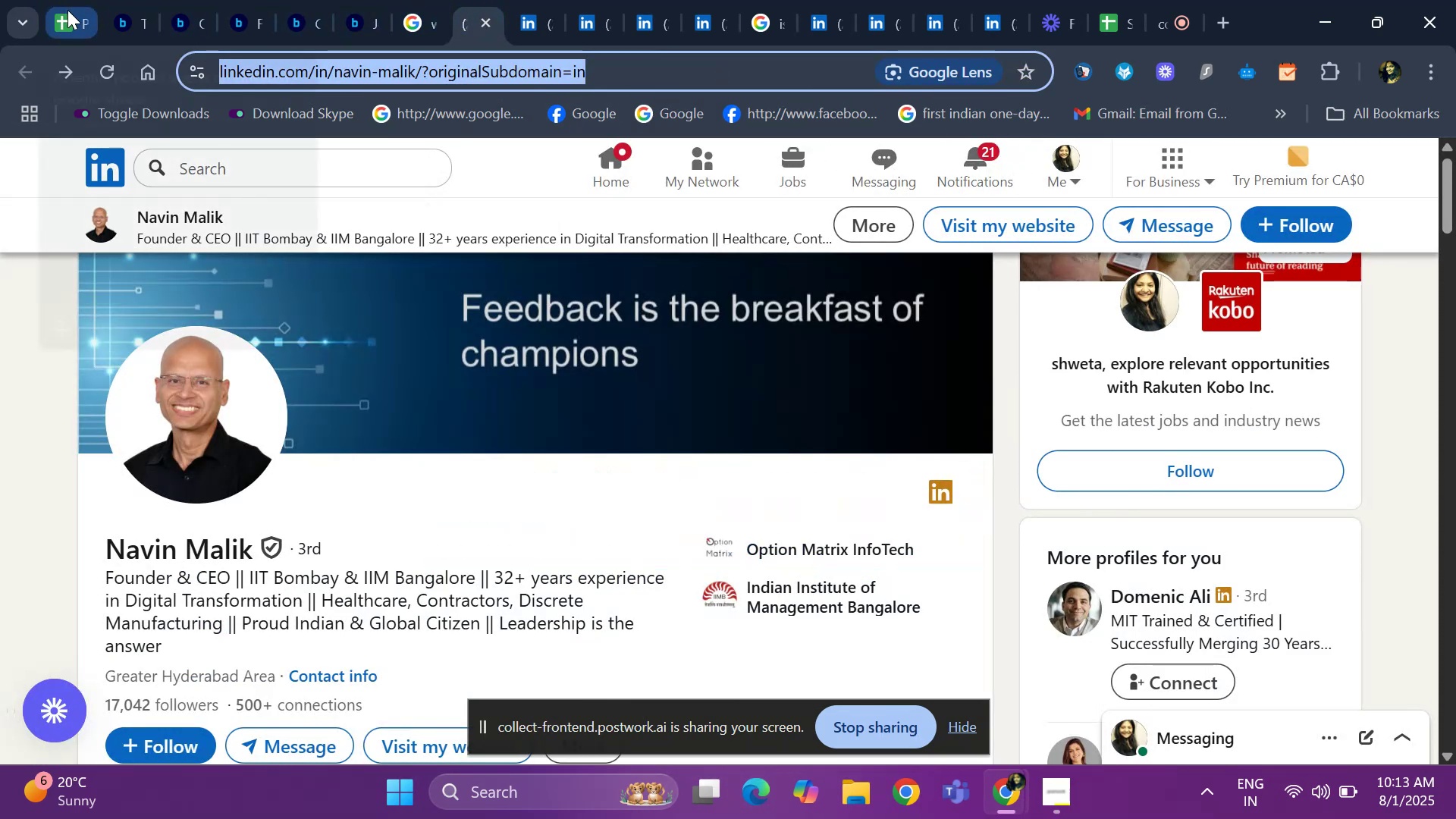 
key(Control+V)
 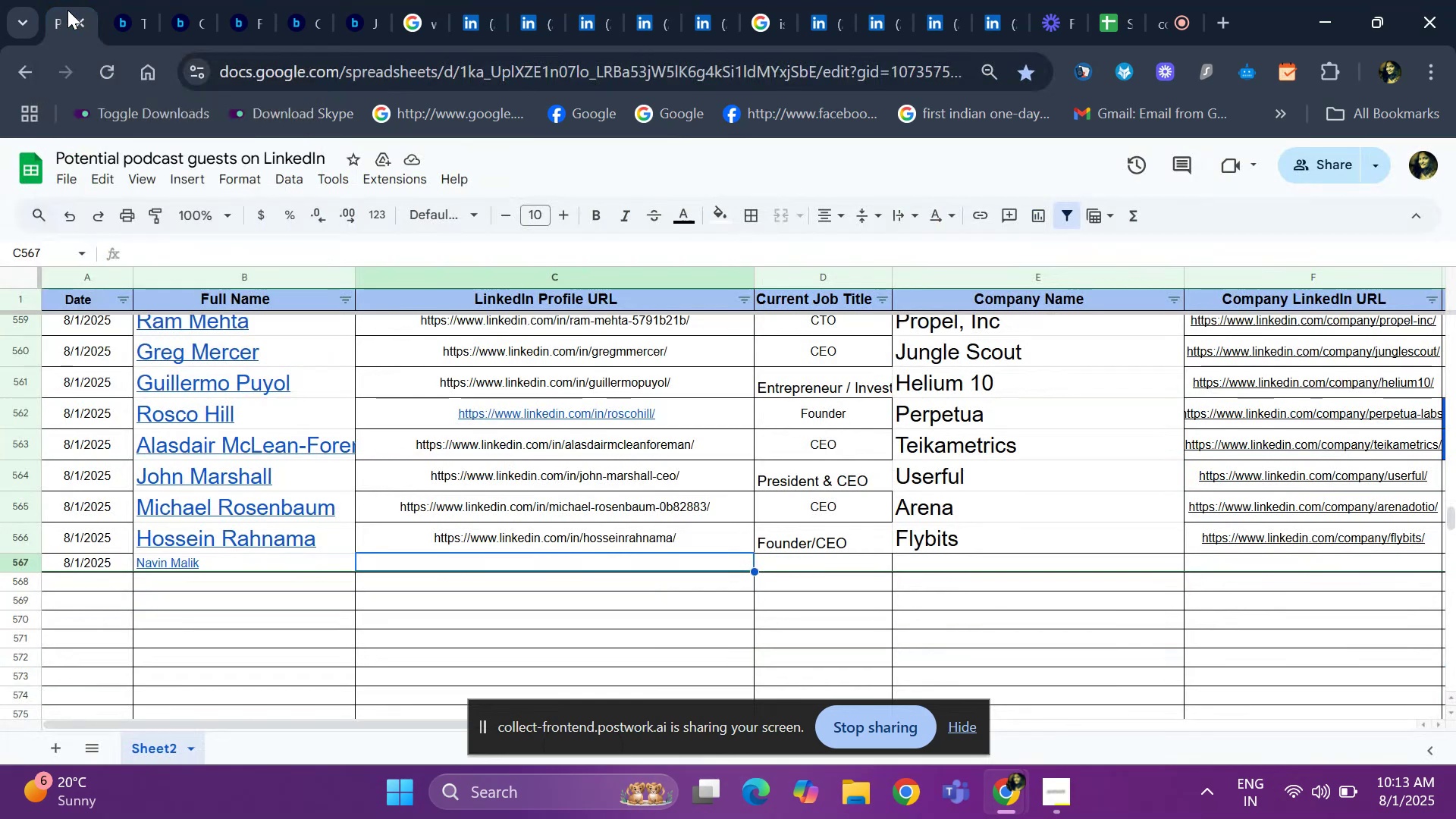 
key(ArrowRight)
 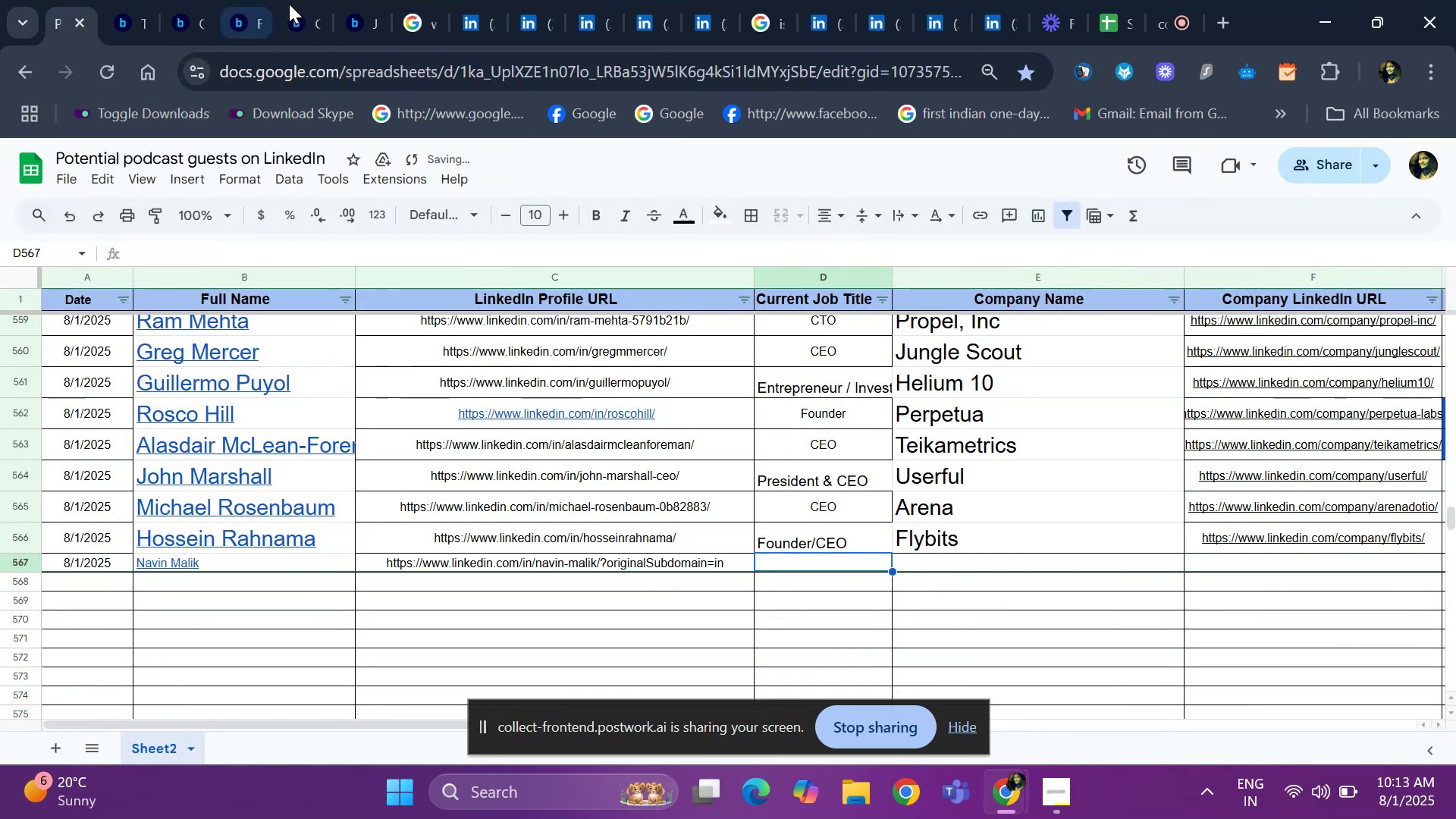 
left_click([475, 17])
 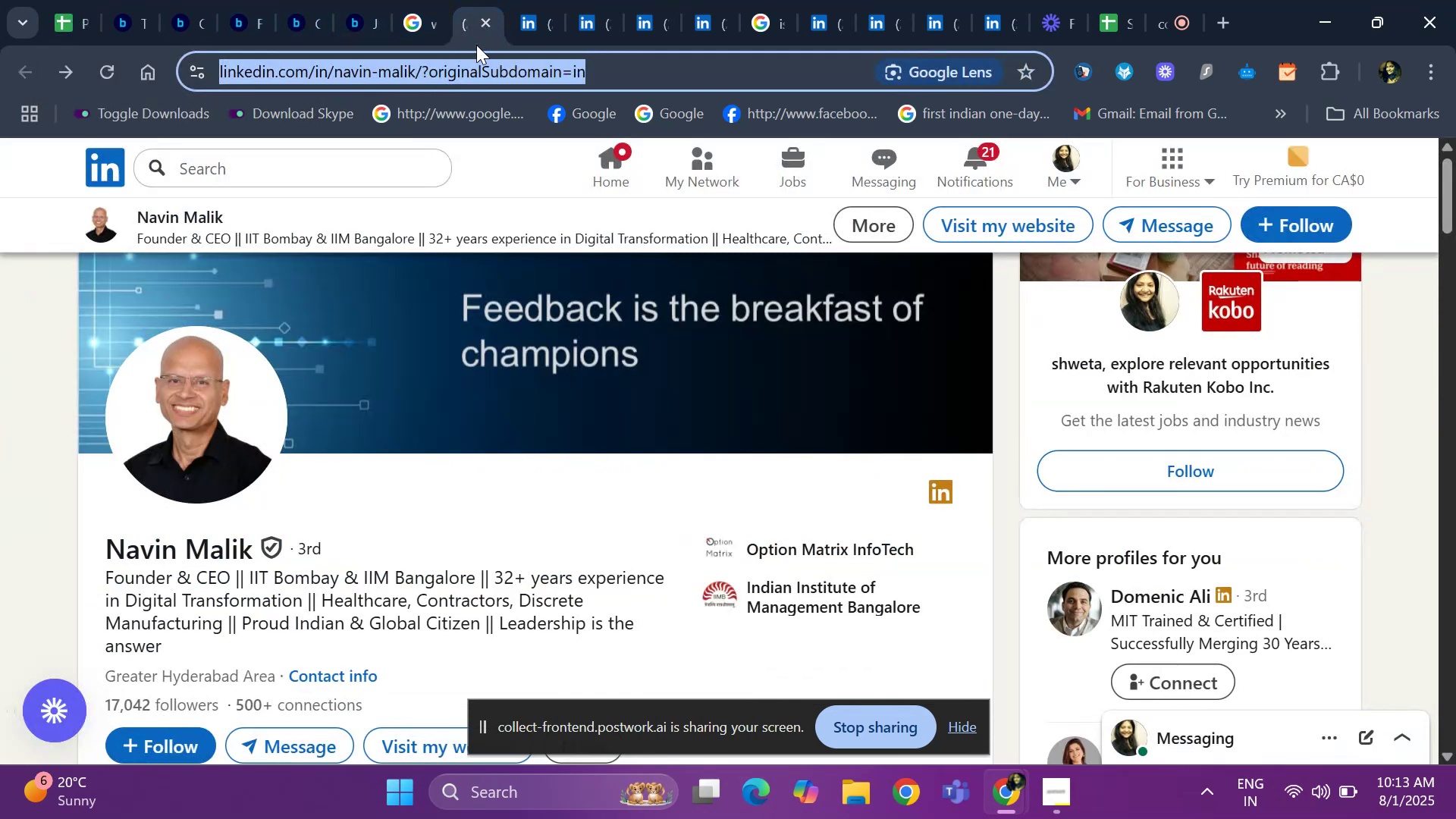 
left_click([525, 29])
 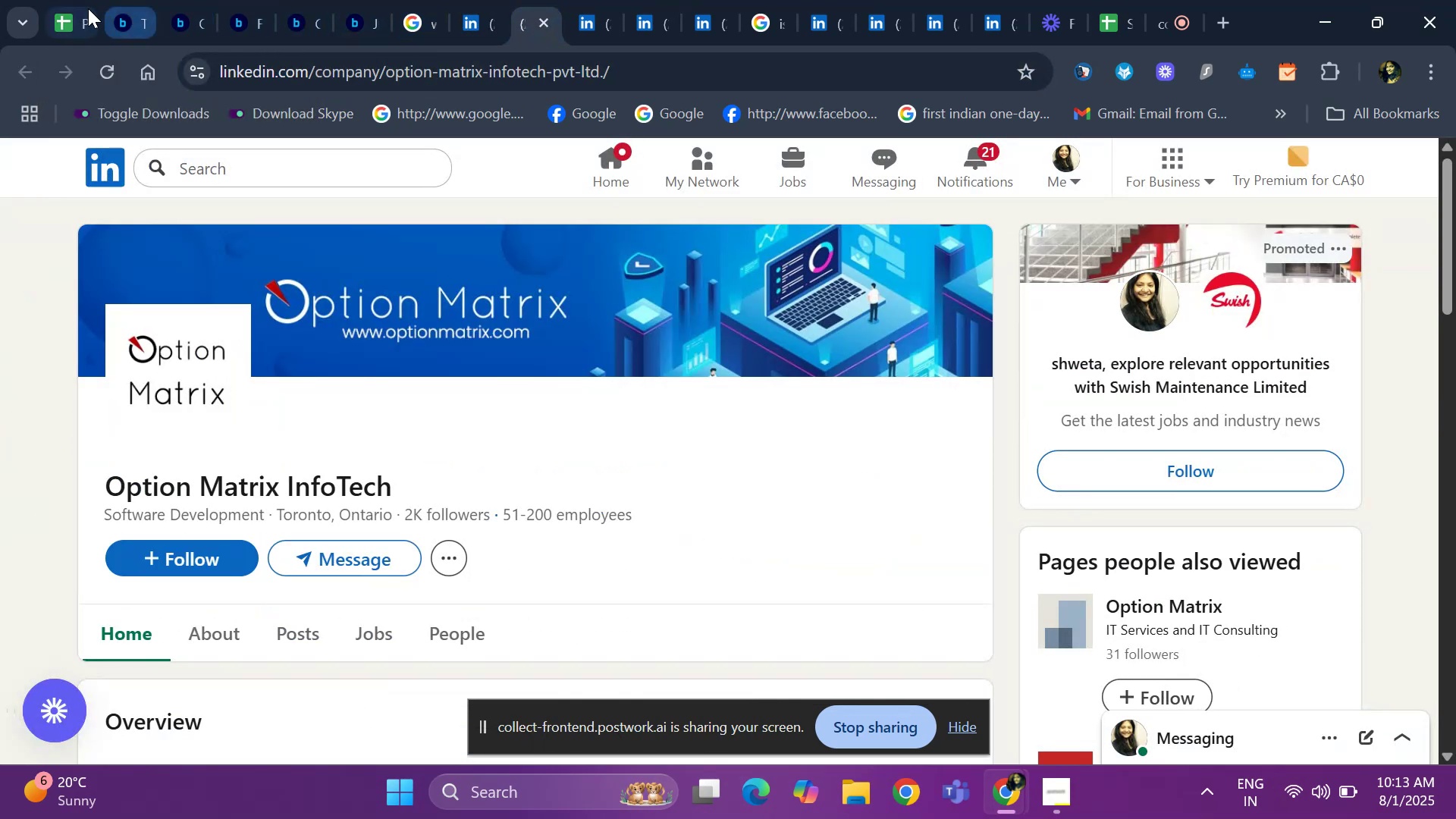 
left_click([64, 16])
 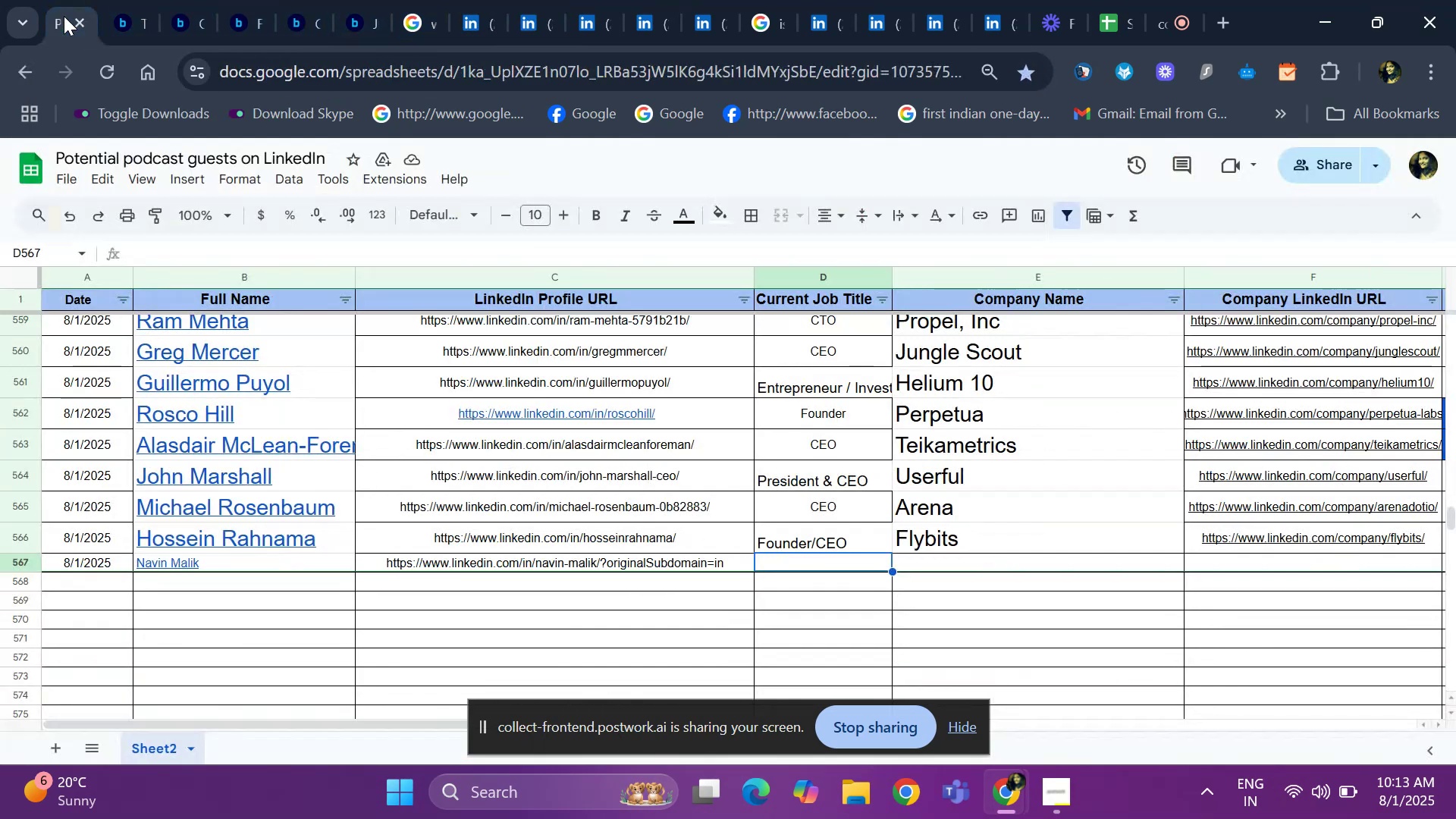 
left_click([481, 8])
 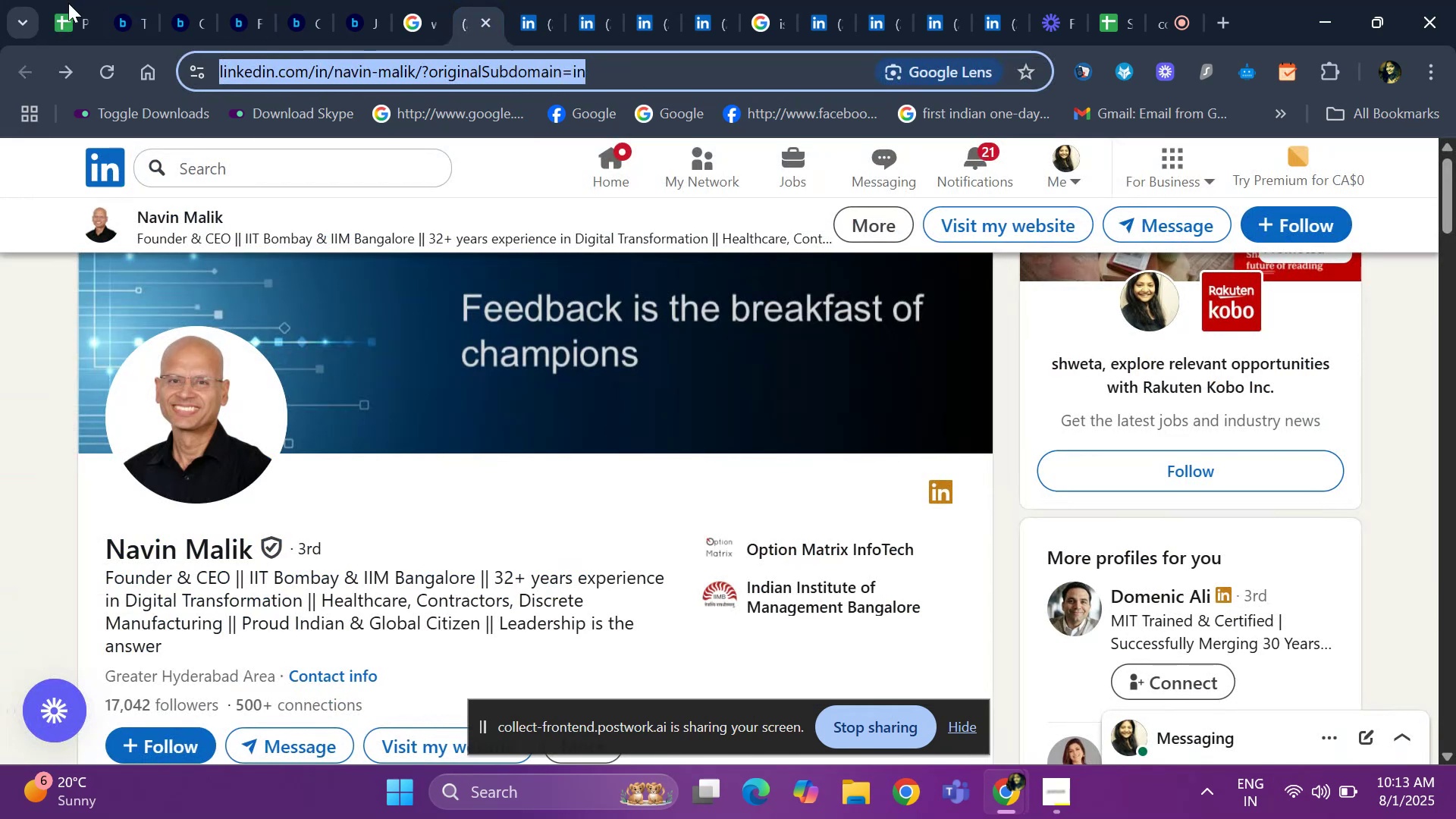 
left_click([63, 9])
 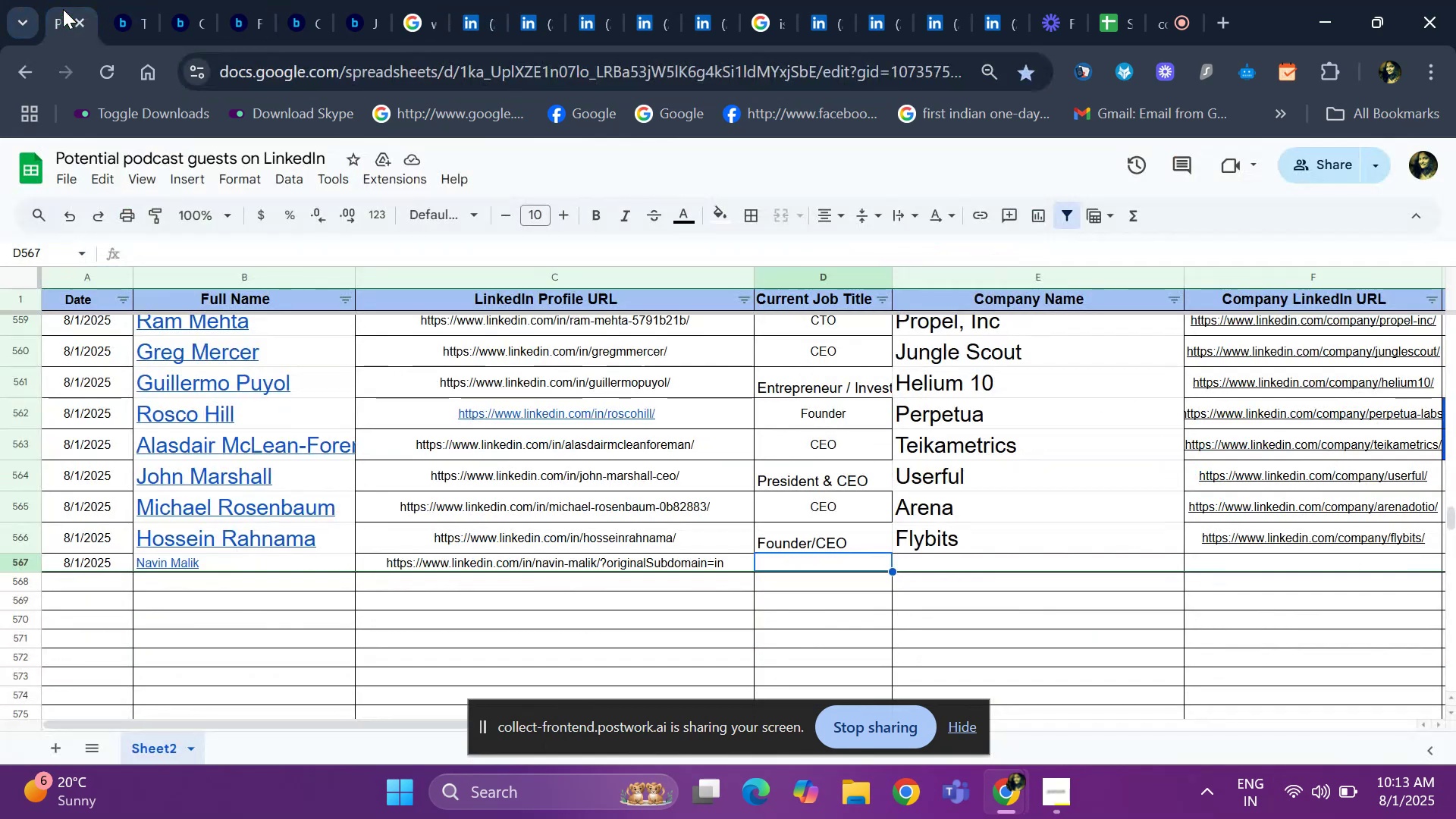 
key(Control+ControlLeft)
 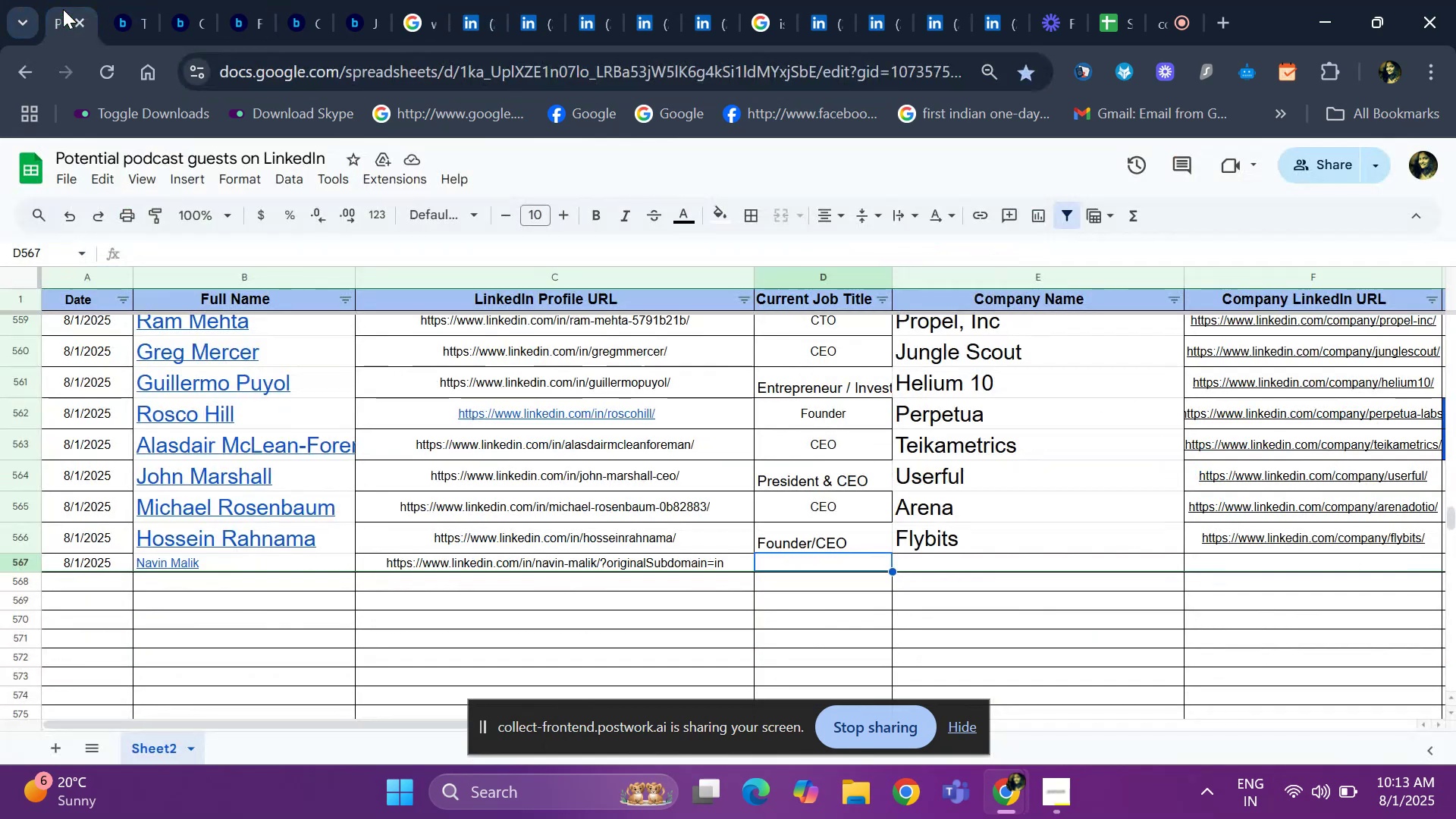 
key(Control+D)
 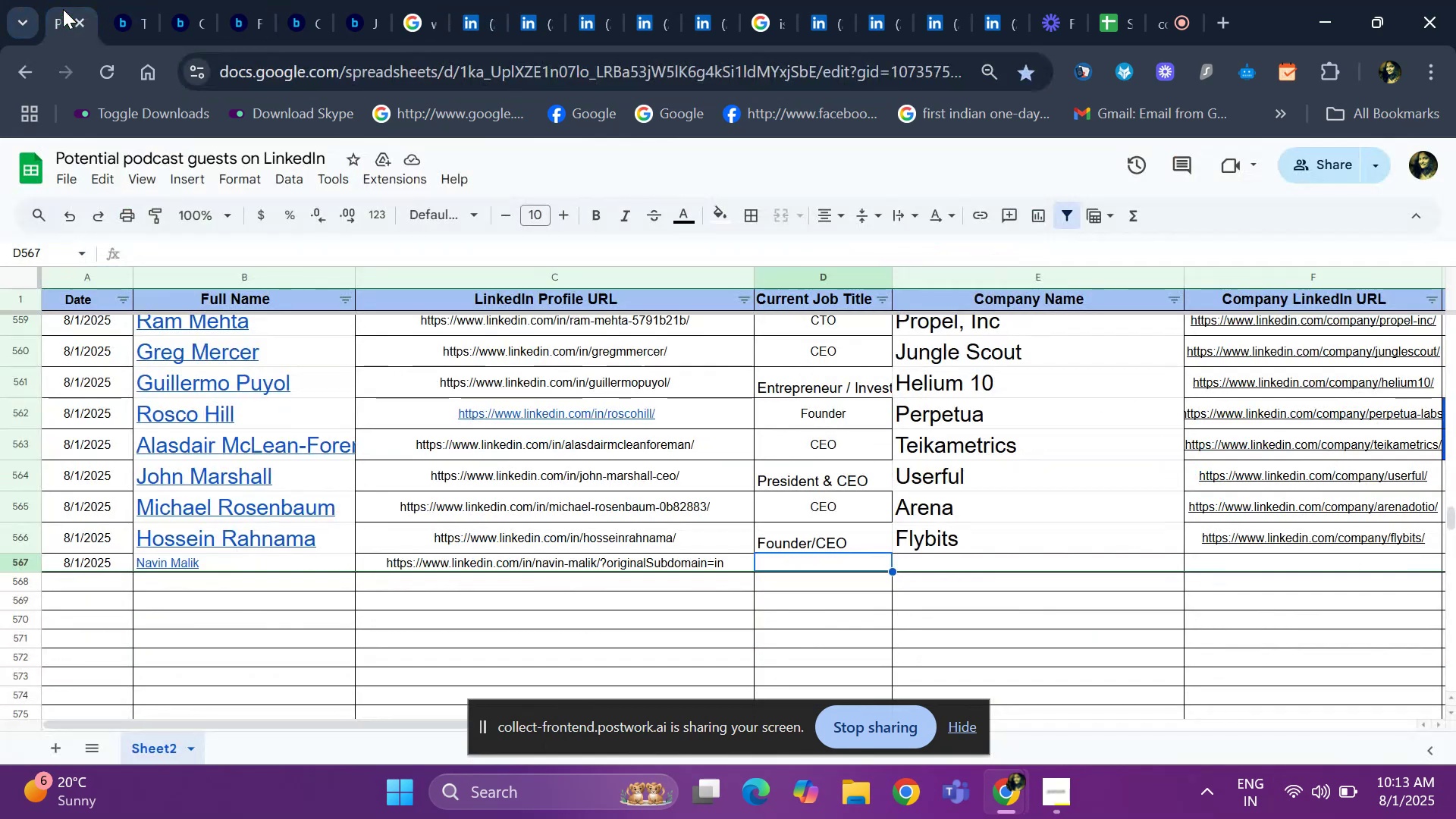 
key(ArrowRight)
 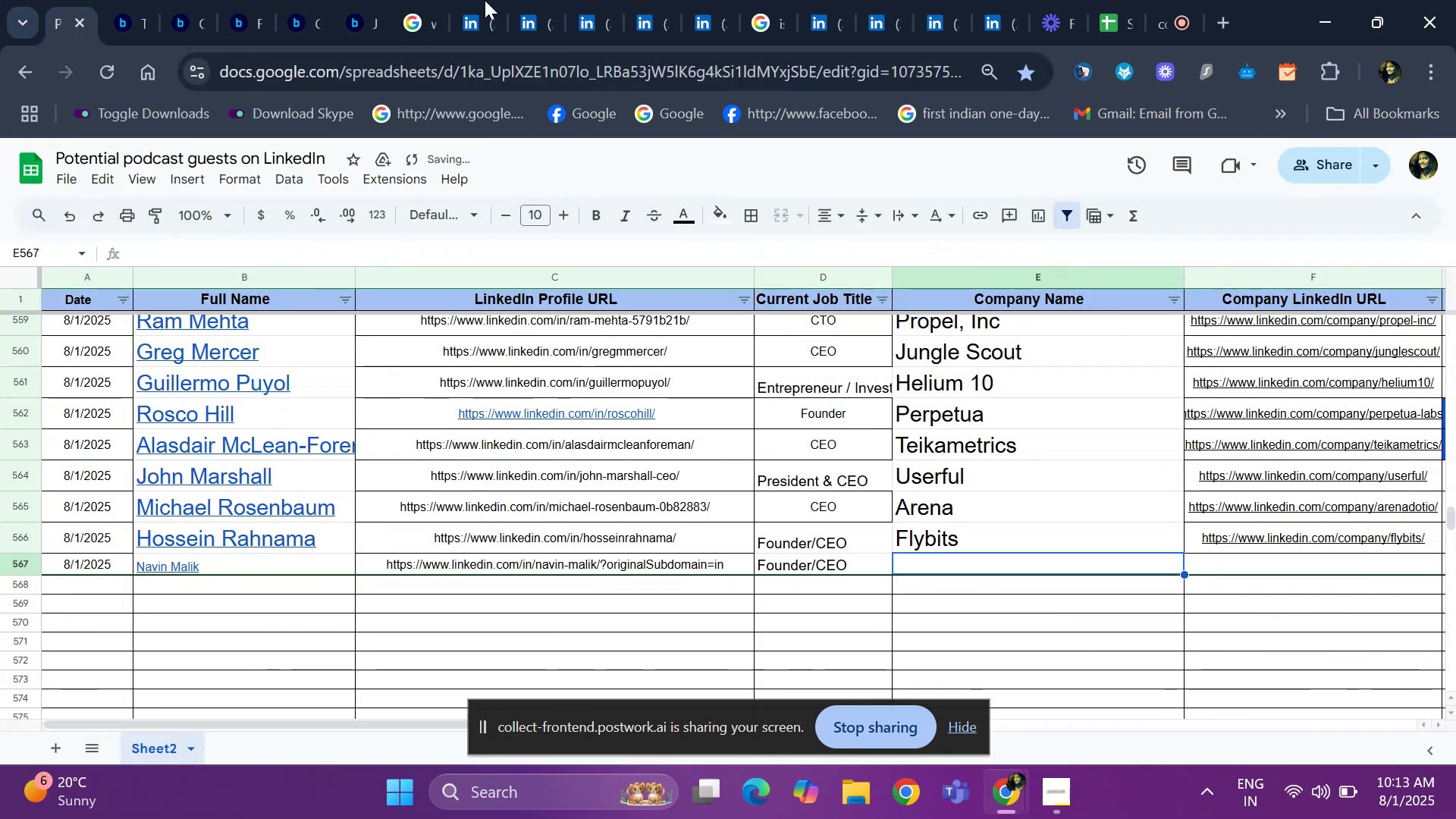 
left_click([524, 10])
 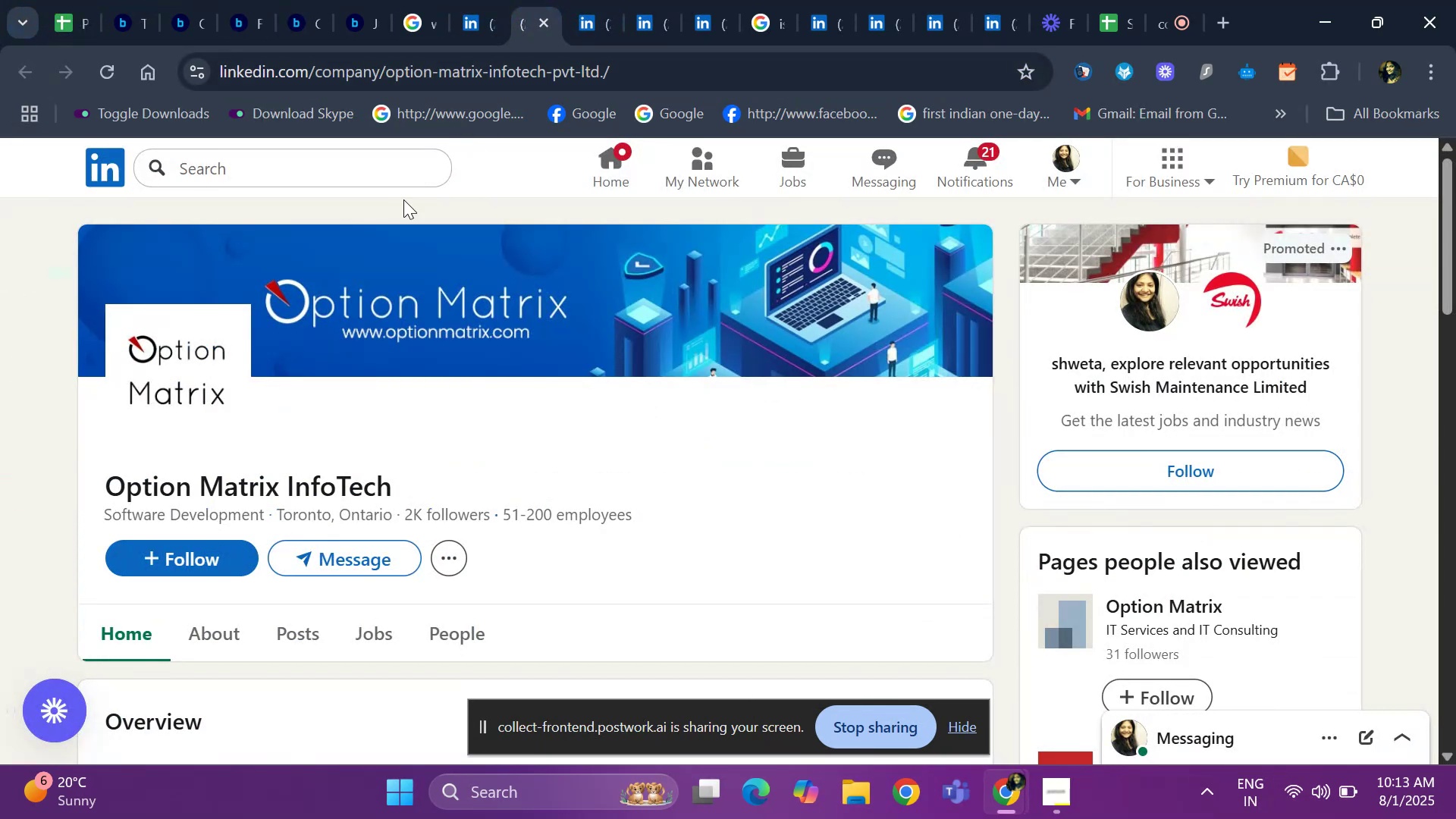 
left_click([414, 489])
 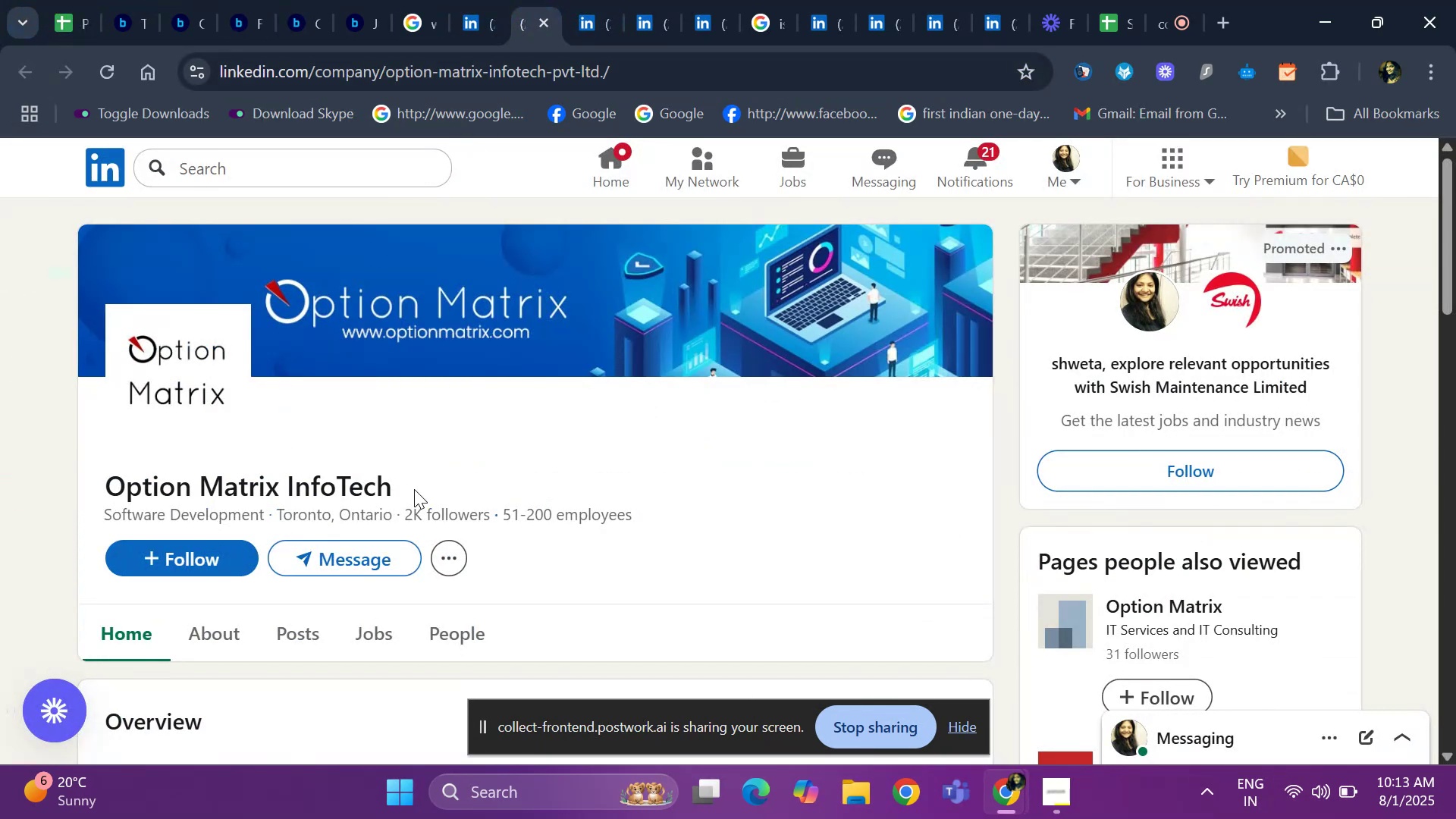 
left_click_drag(start_coordinate=[397, 489], to_coordinate=[158, 501])
 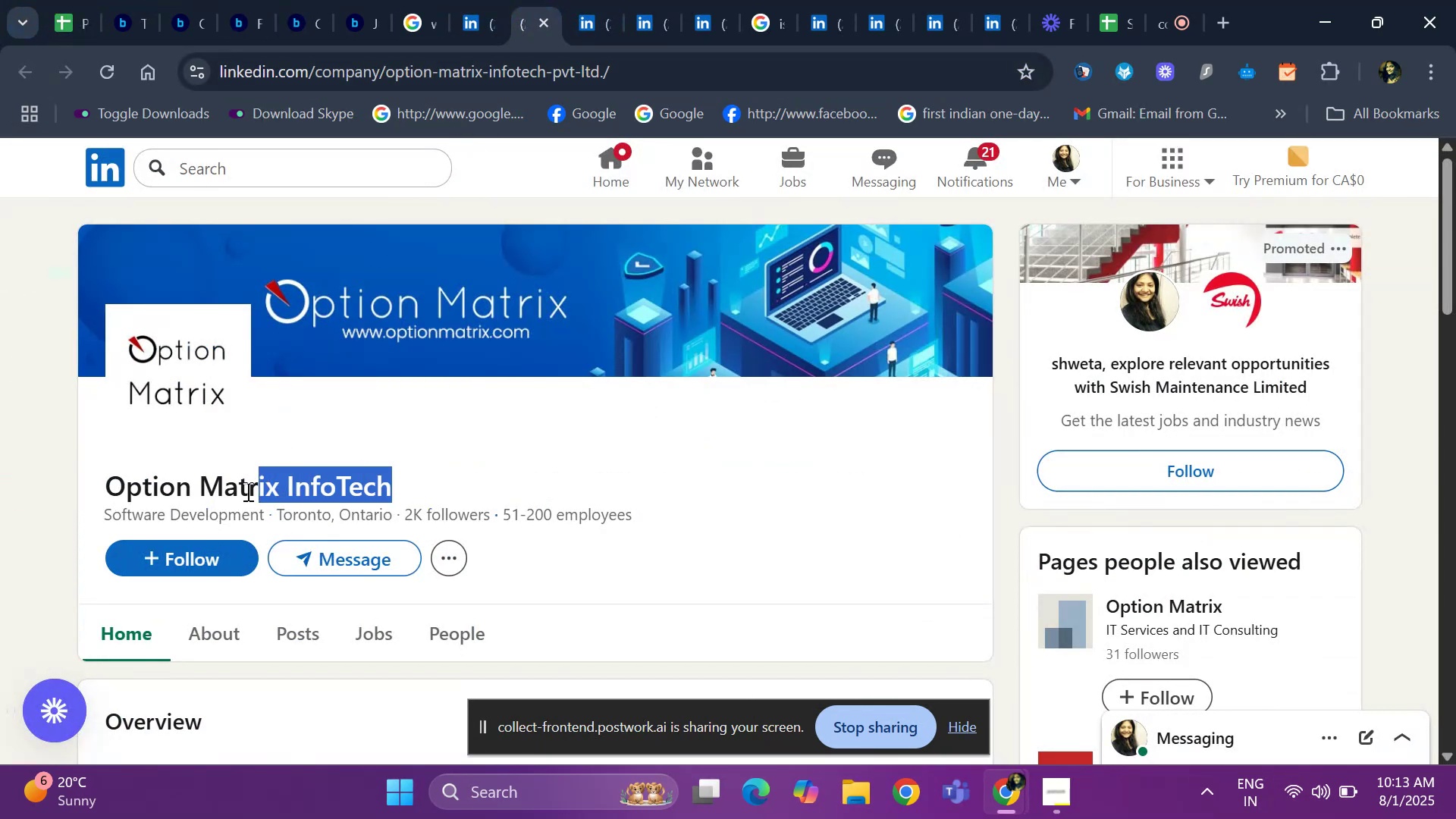 
left_click_drag(start_coordinate=[158, 501], to_coordinate=[58, 494])
 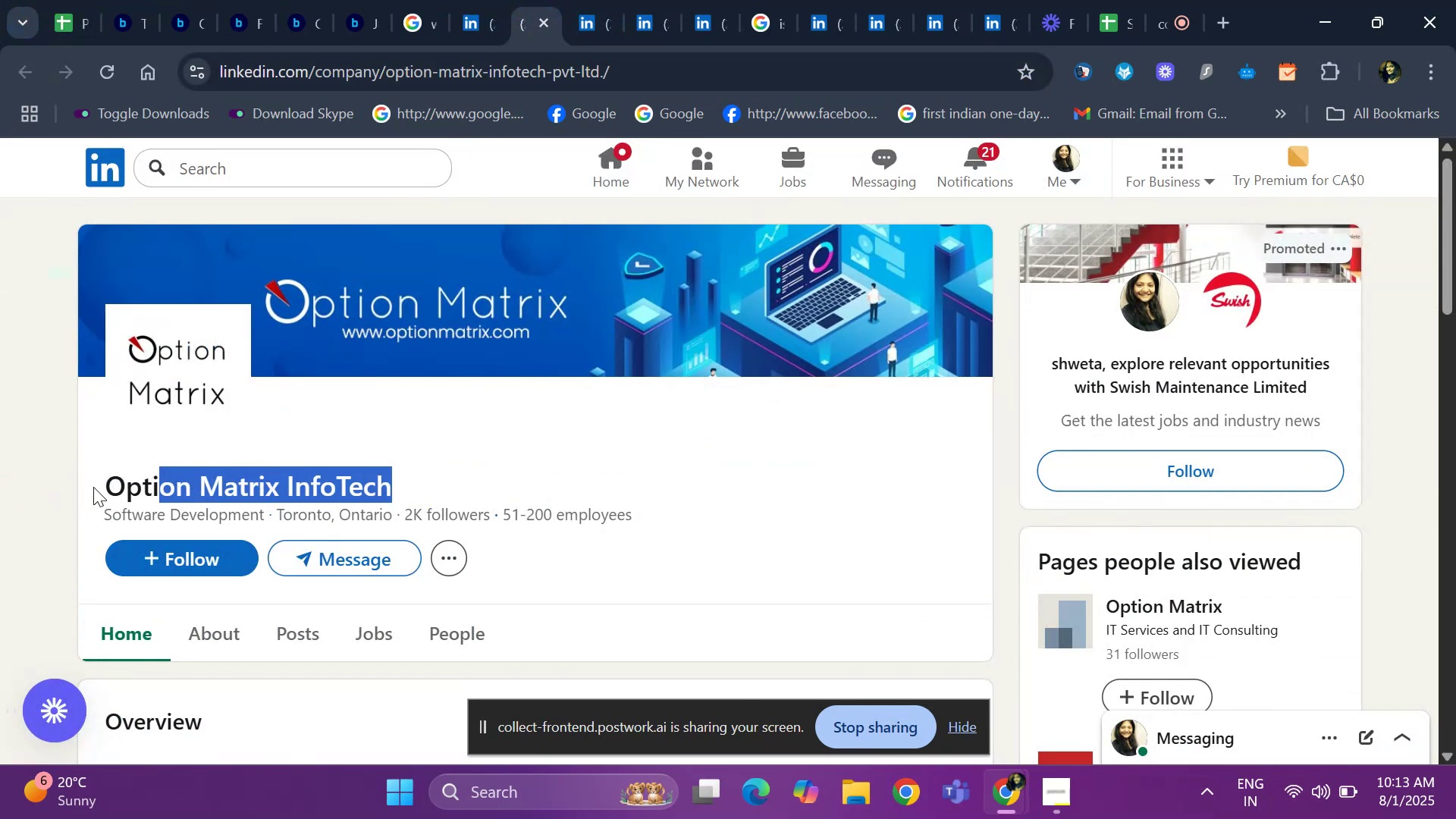 
left_click_drag(start_coordinate=[104, 484], to_coordinate=[262, 497])
 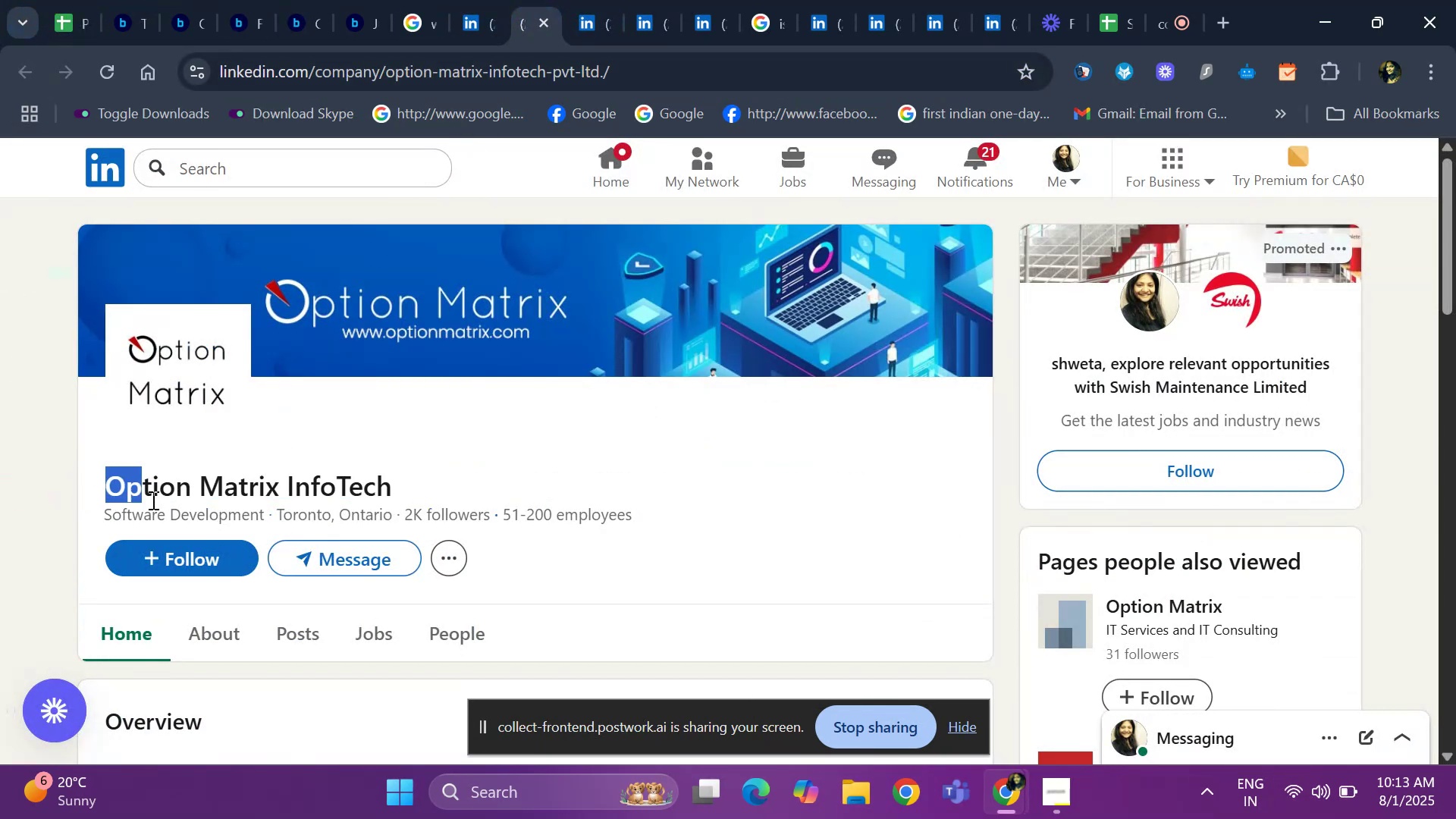 
left_click_drag(start_coordinate=[276, 493], to_coordinate=[418, 490])
 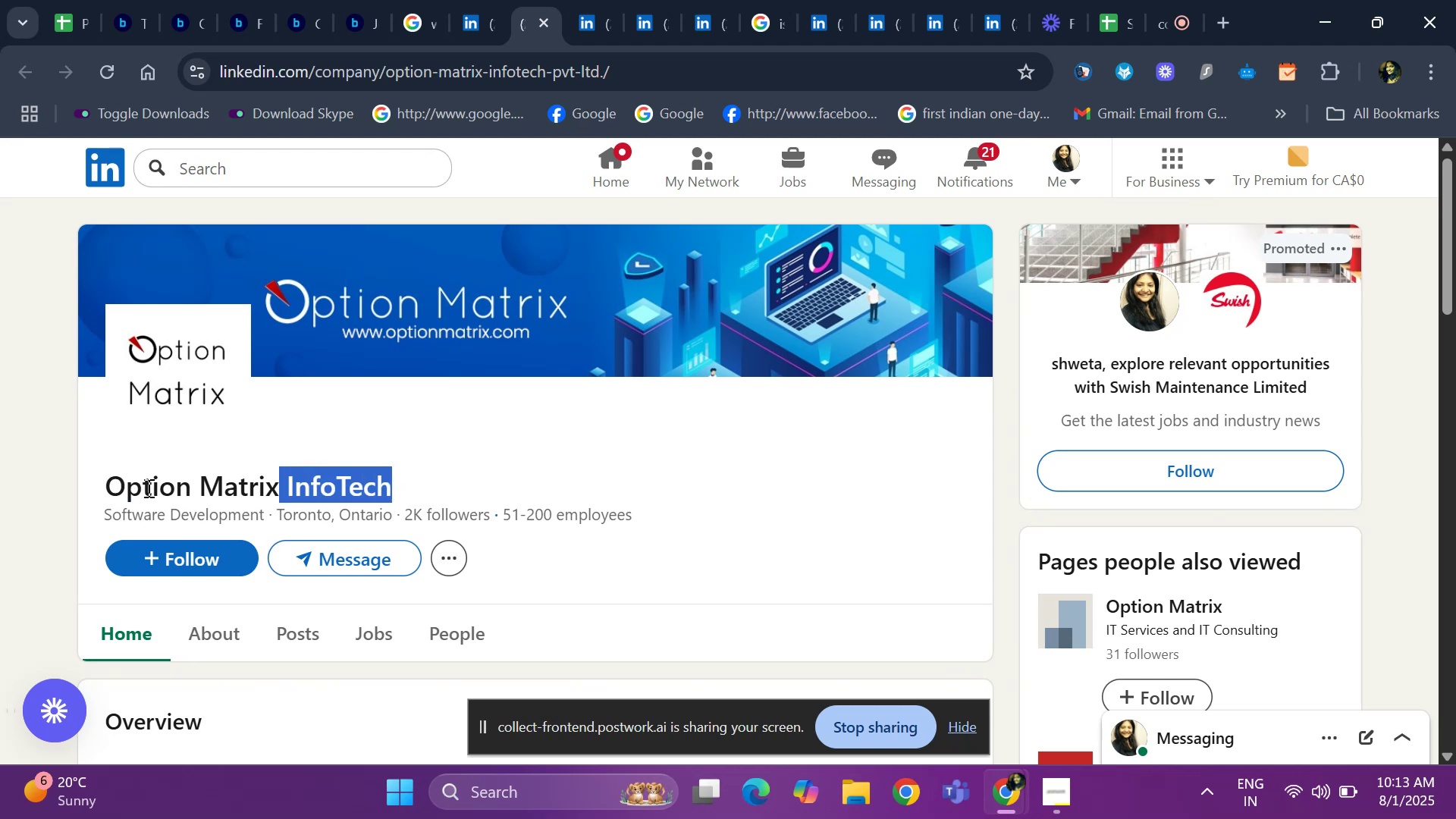 
left_click_drag(start_coordinate=[95, 488], to_coordinate=[408, 496])
 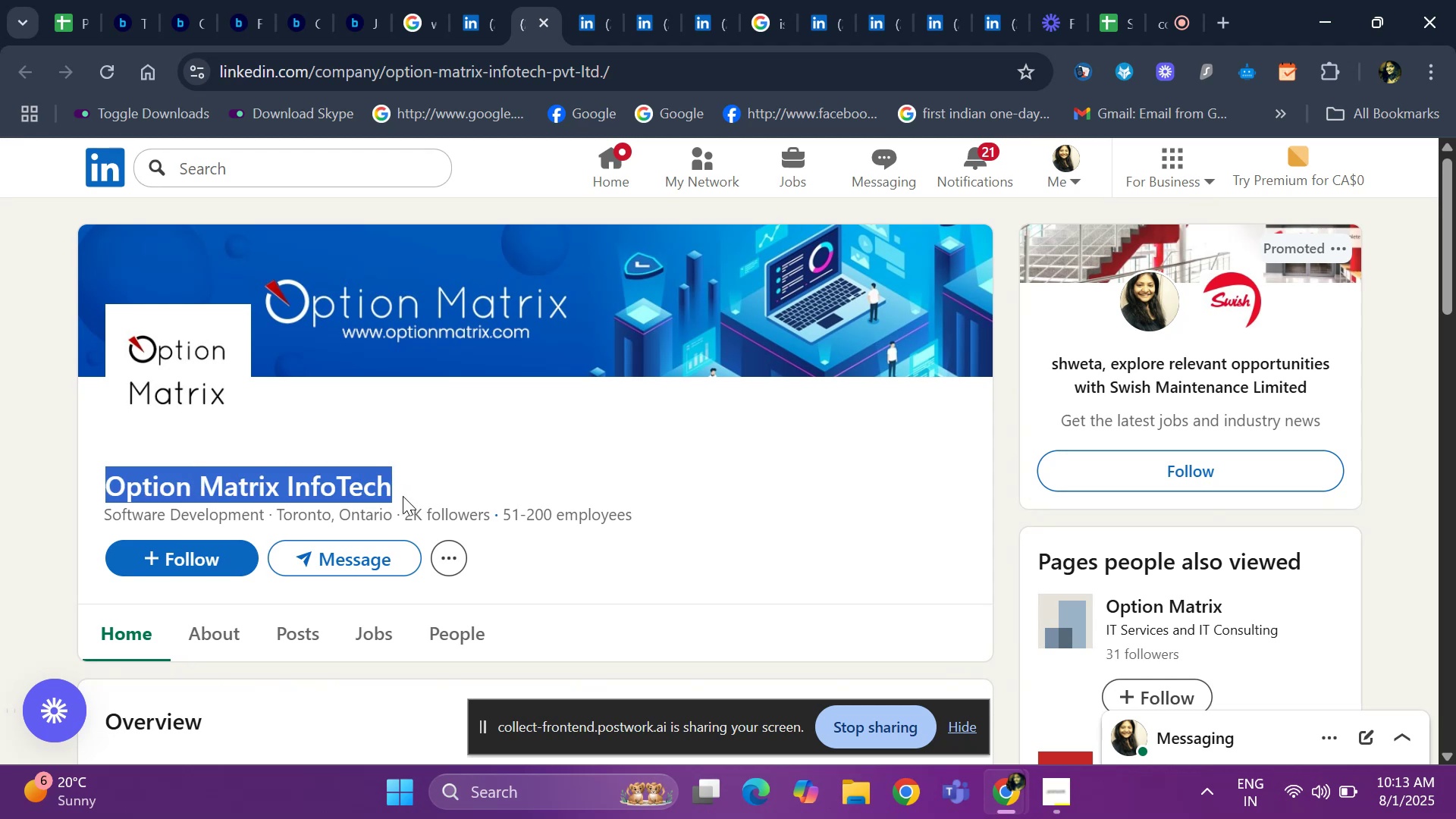 
key(Control+ControlLeft)
 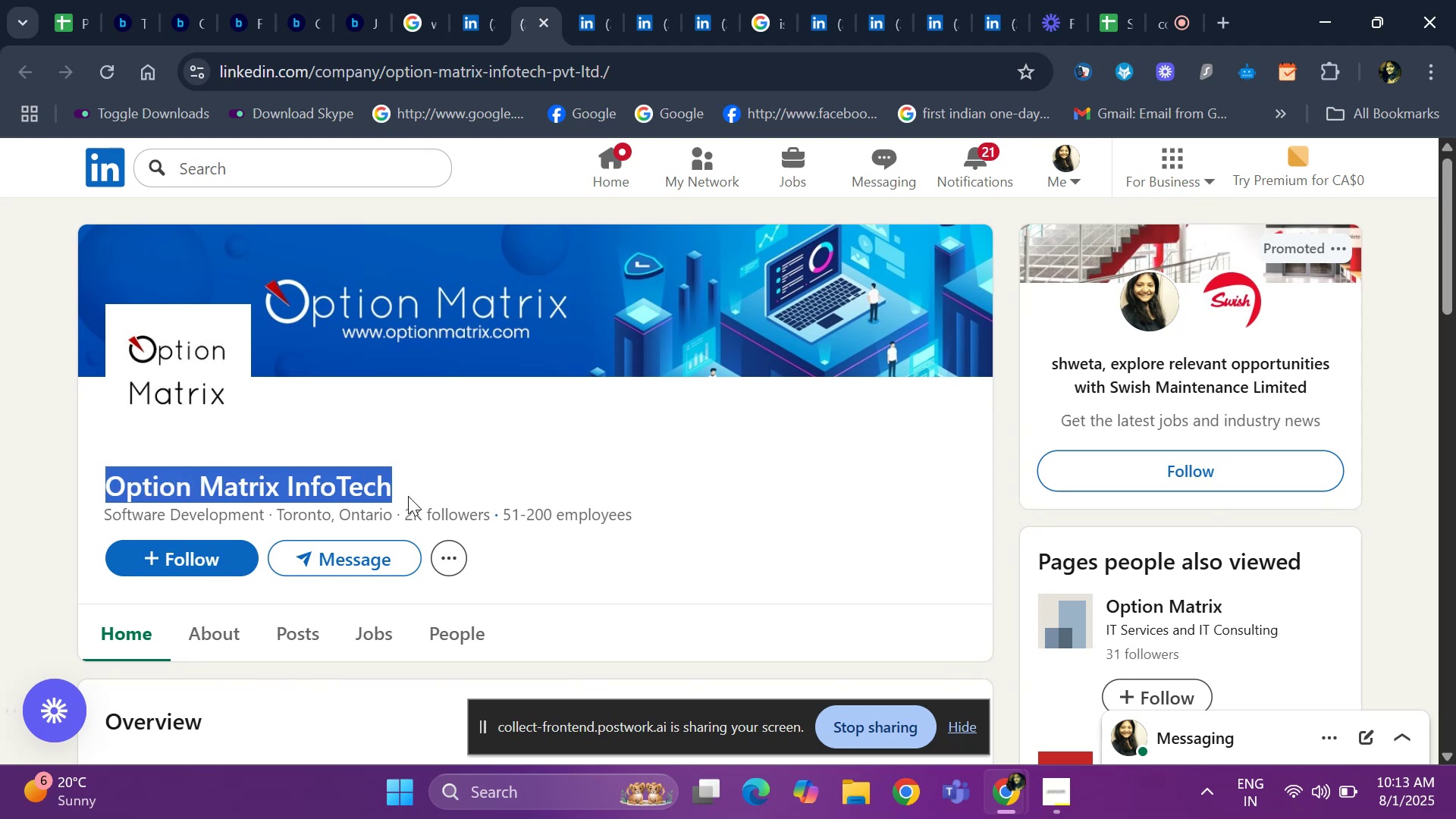 
key(Control+C)
 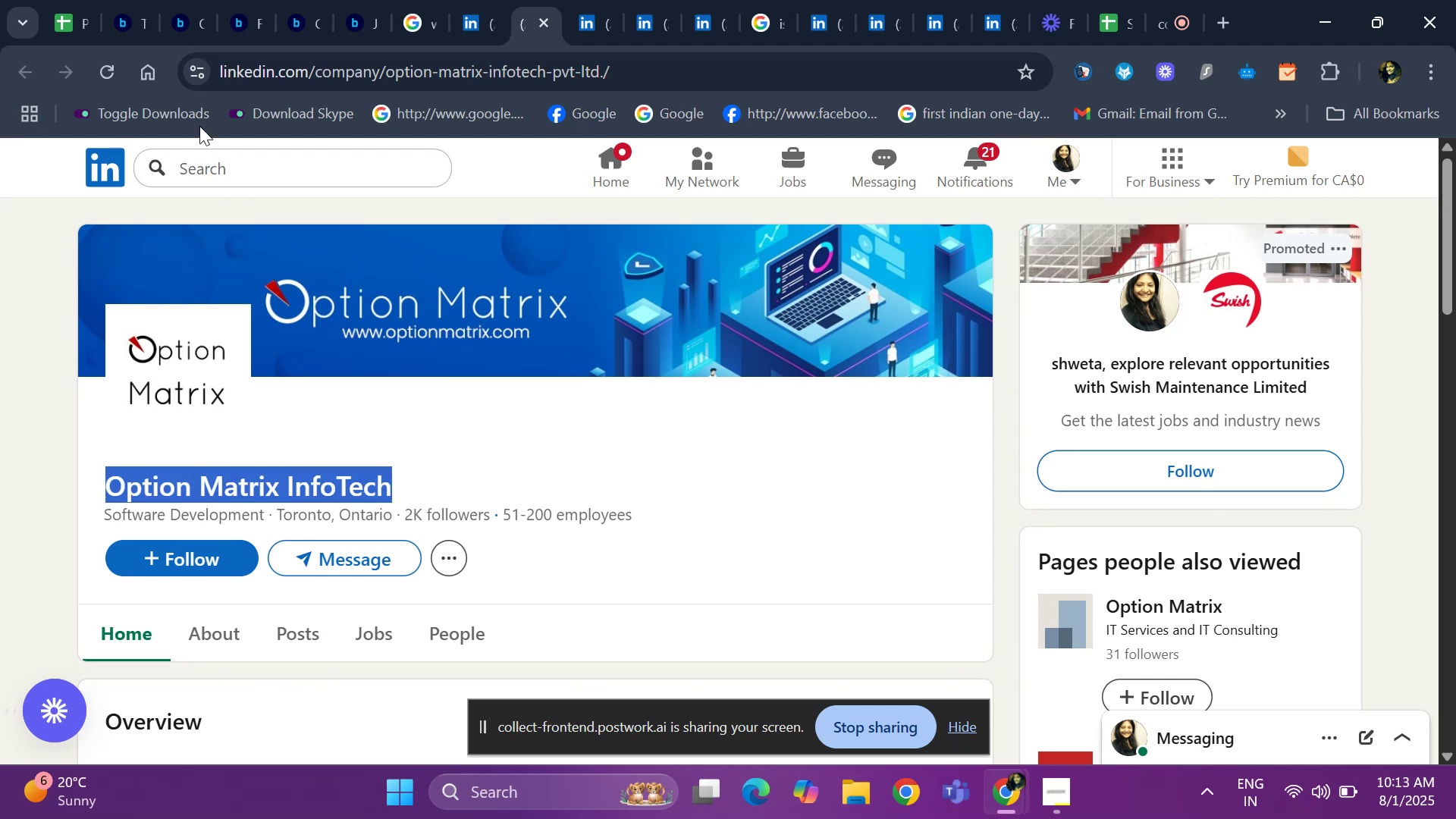 
left_click([67, 13])
 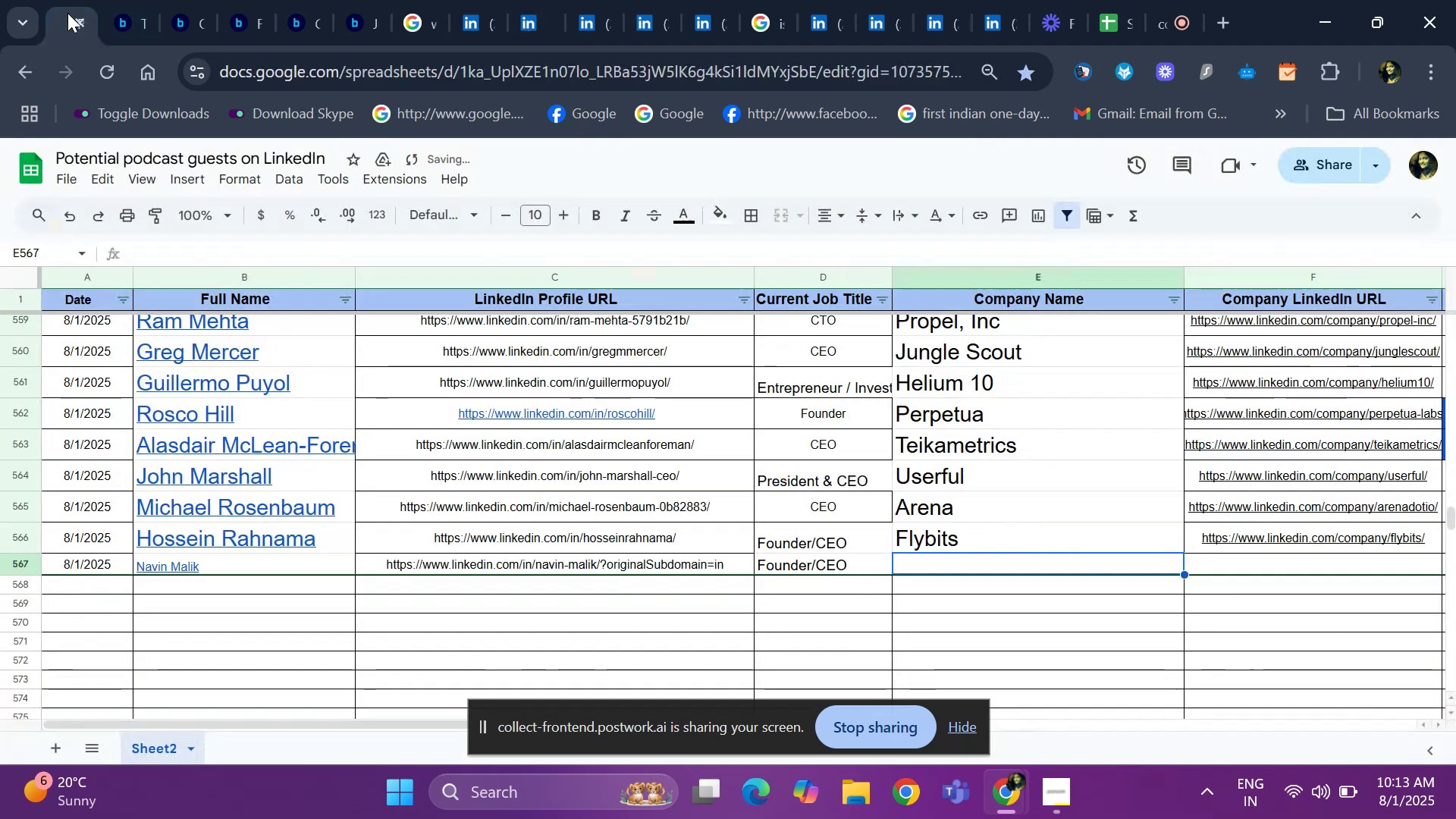 
key(Control+F)
 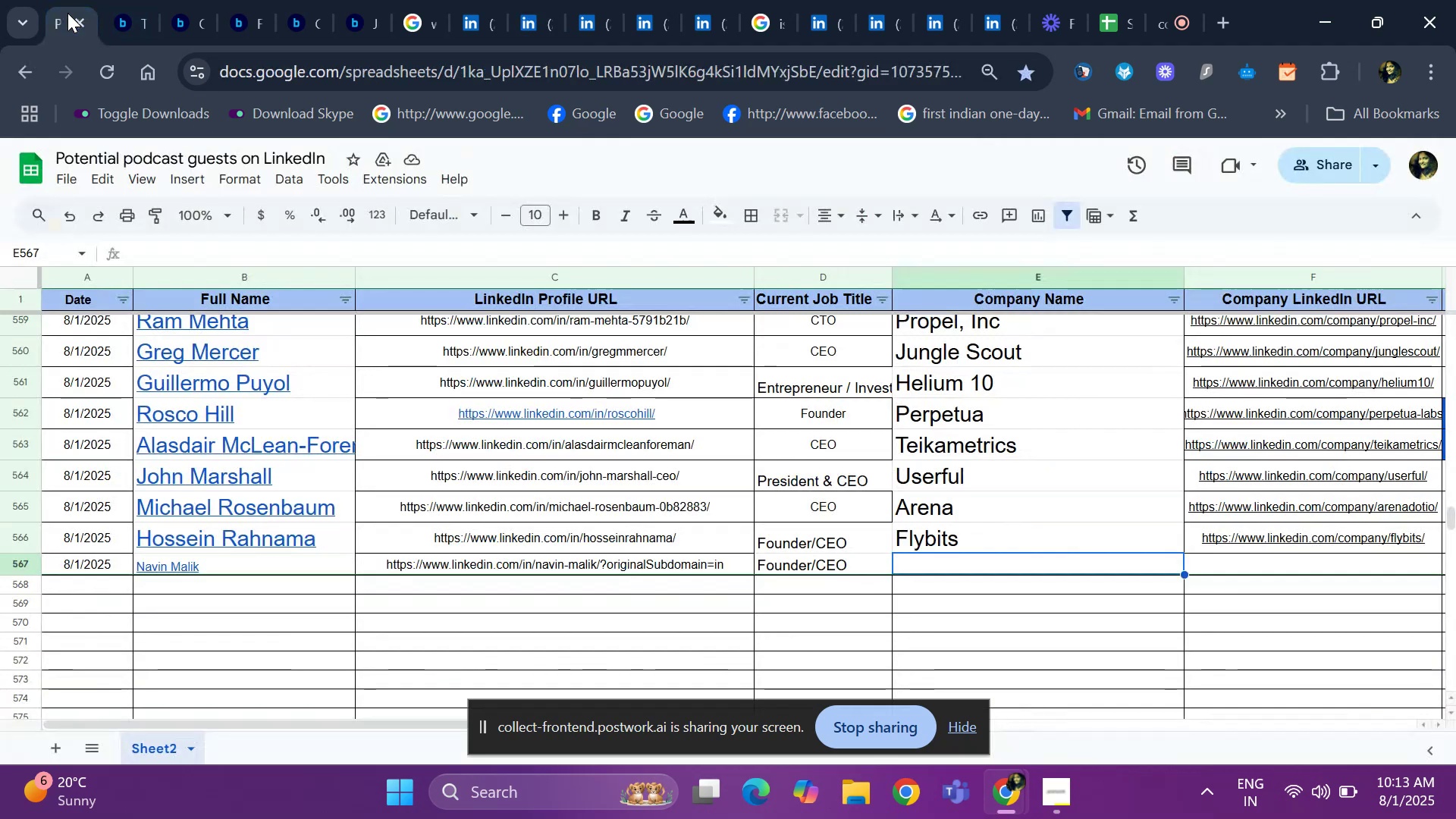 
key(Control+ControlLeft)
 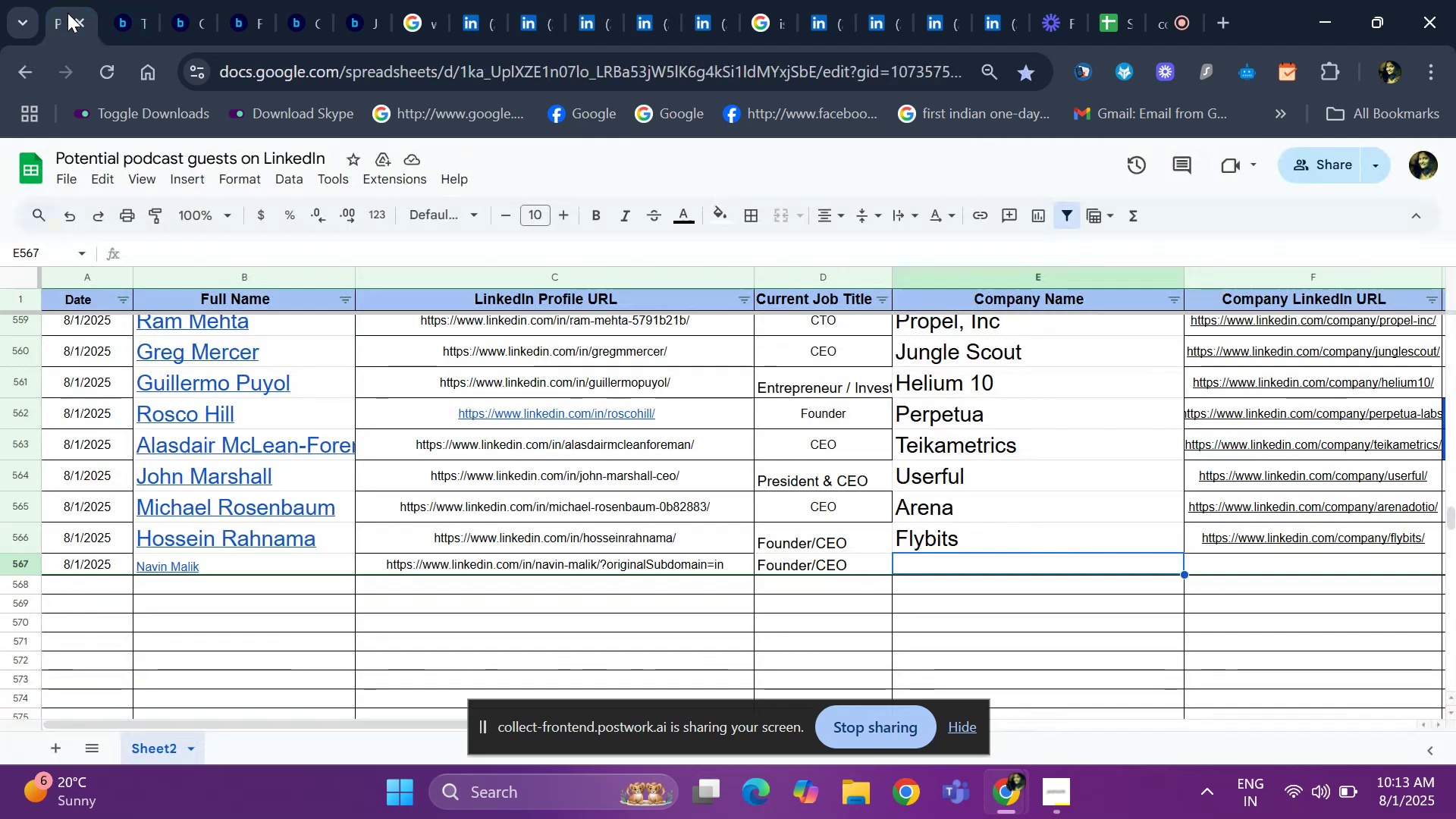 
key(Control+V)
 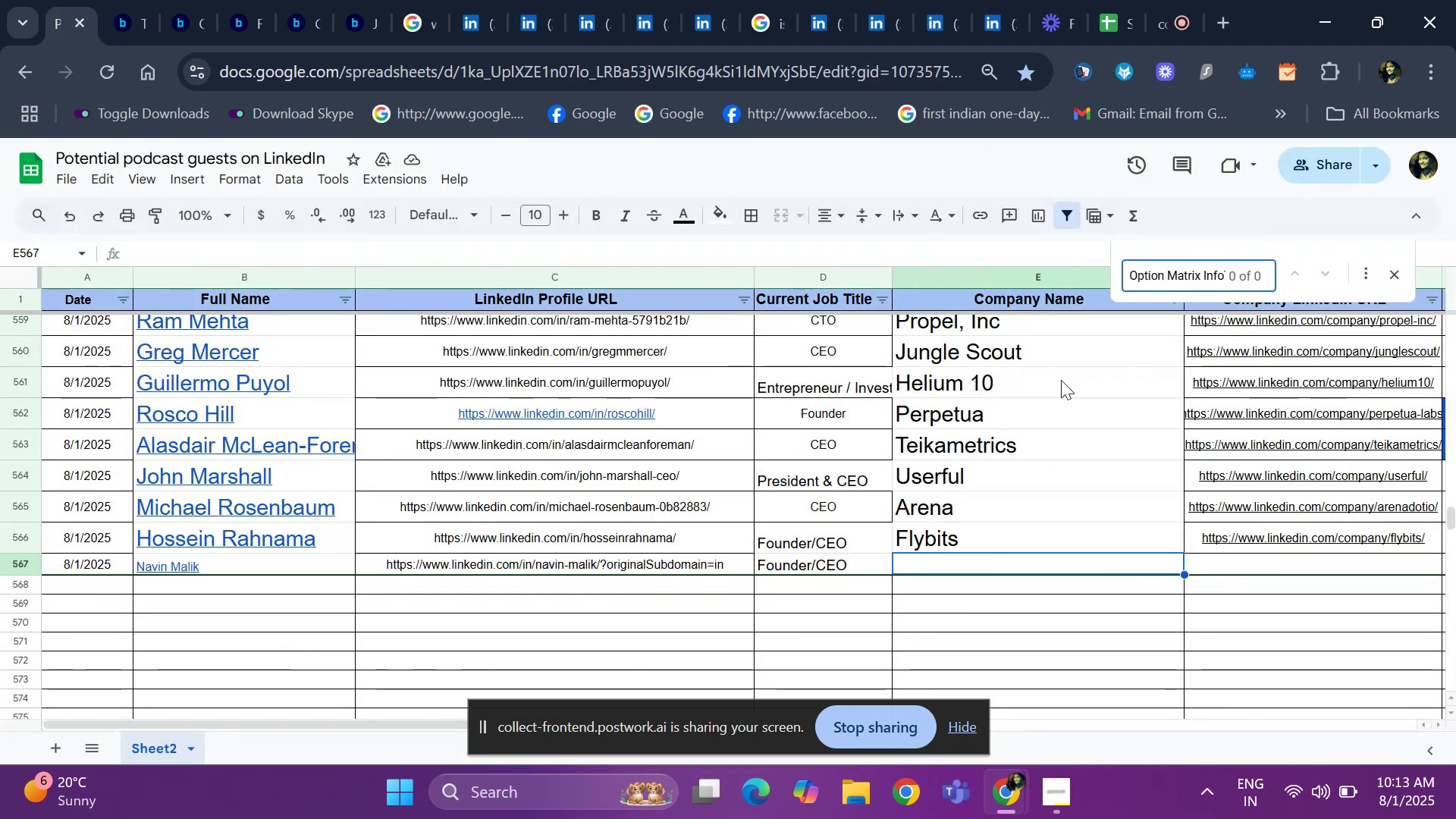 
left_click([1109, 560])
 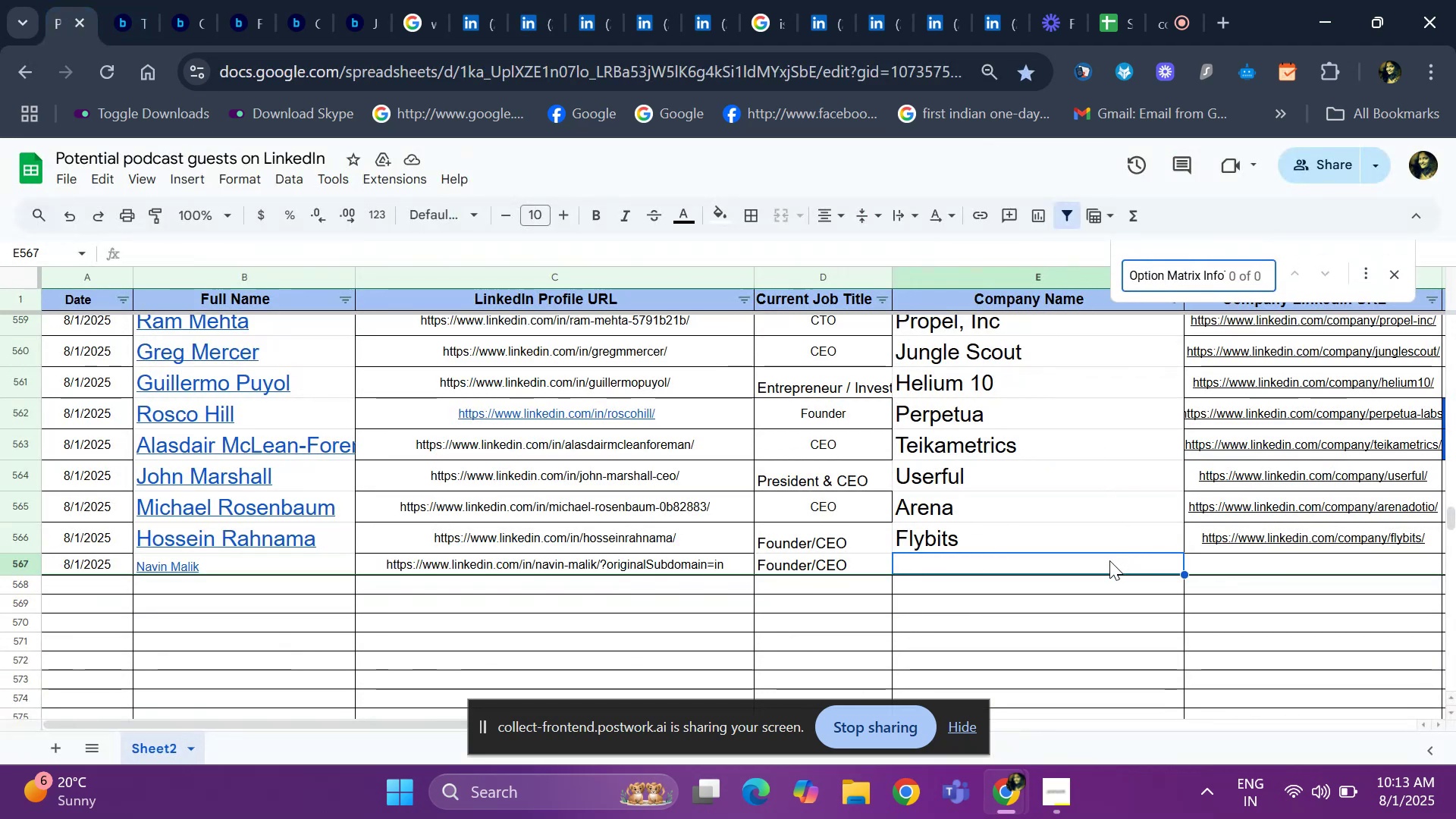 
key(Control+ControlLeft)
 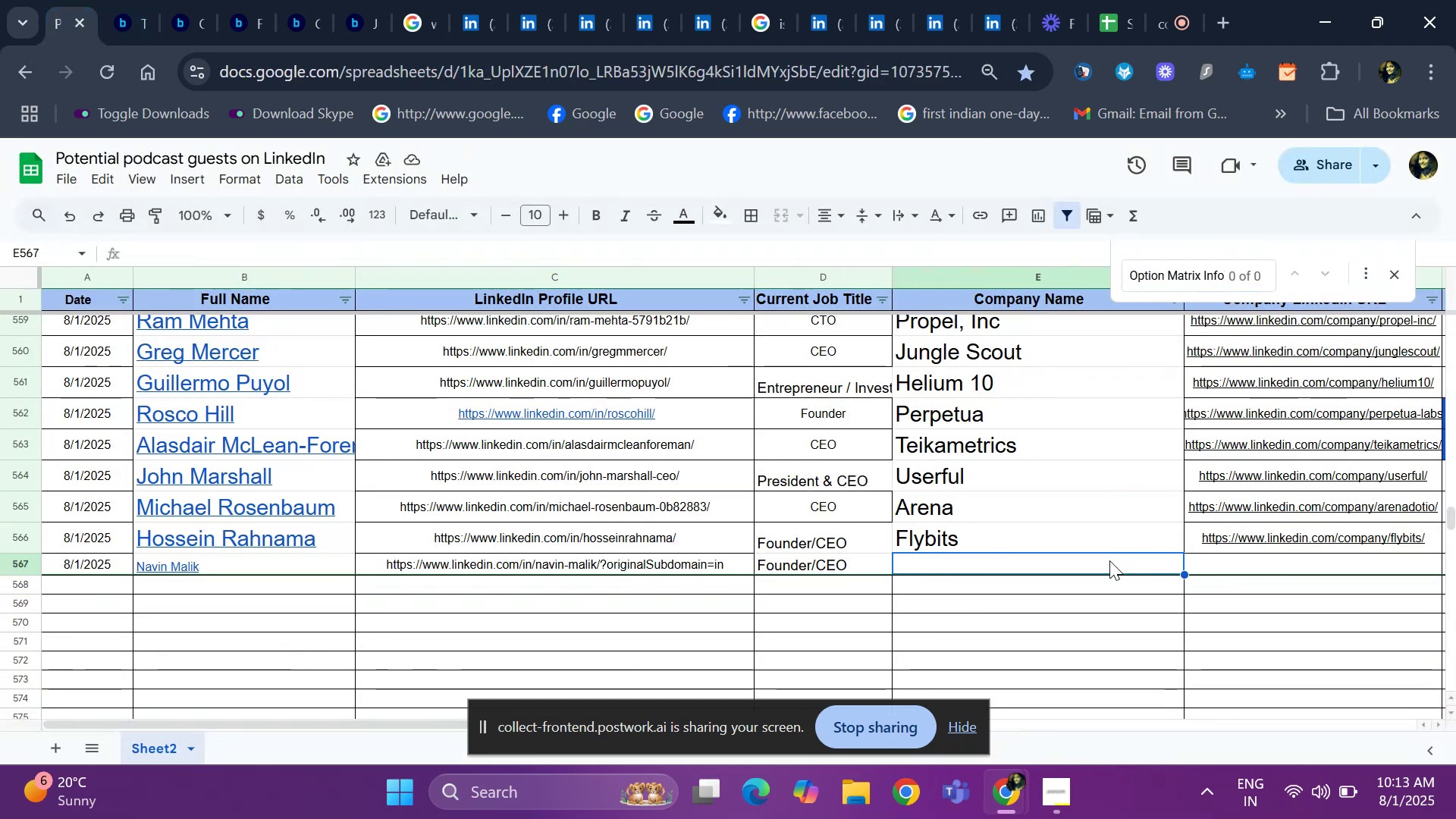 
key(Control+ControlLeft)
 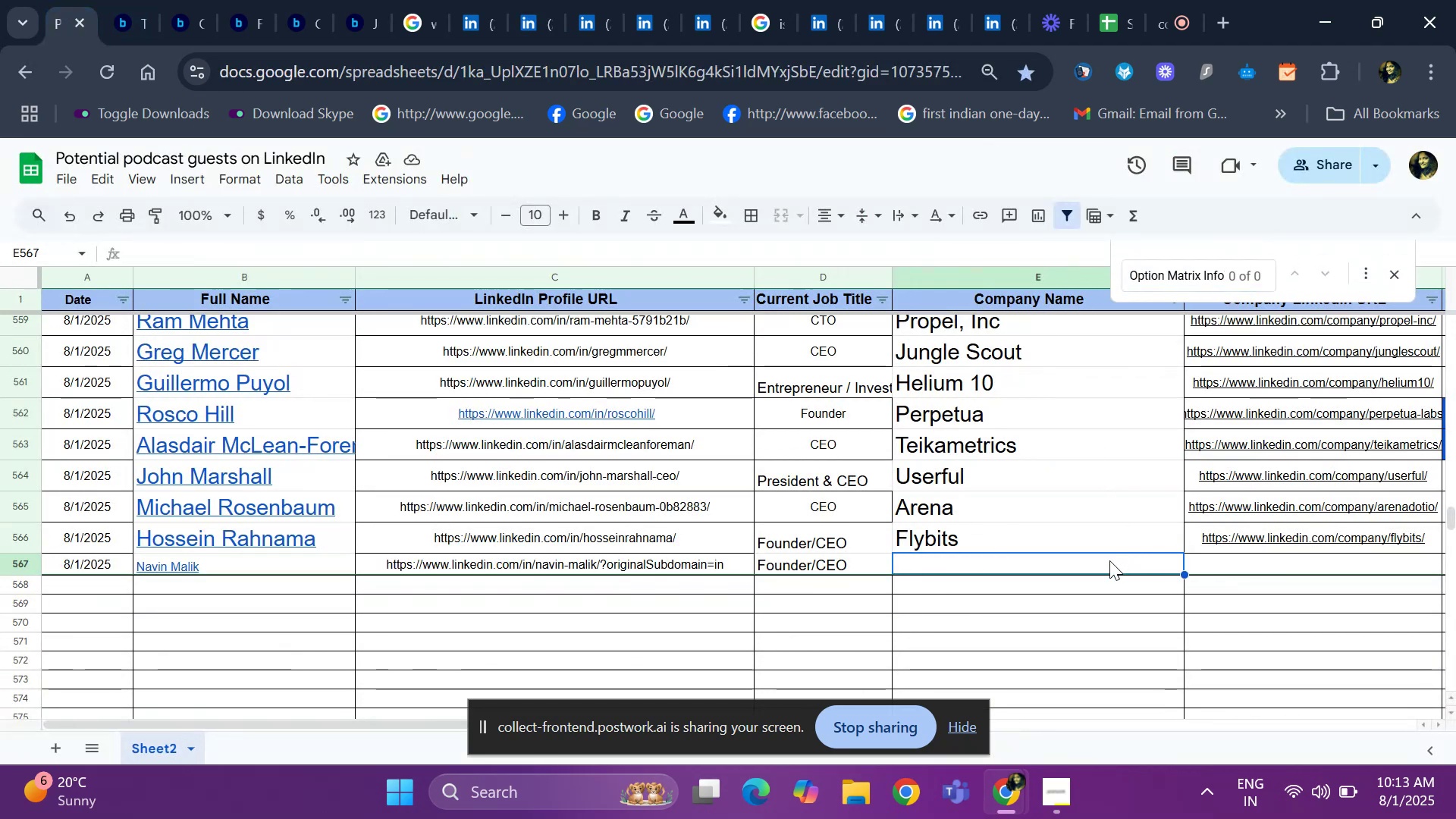 
key(Control+V)
 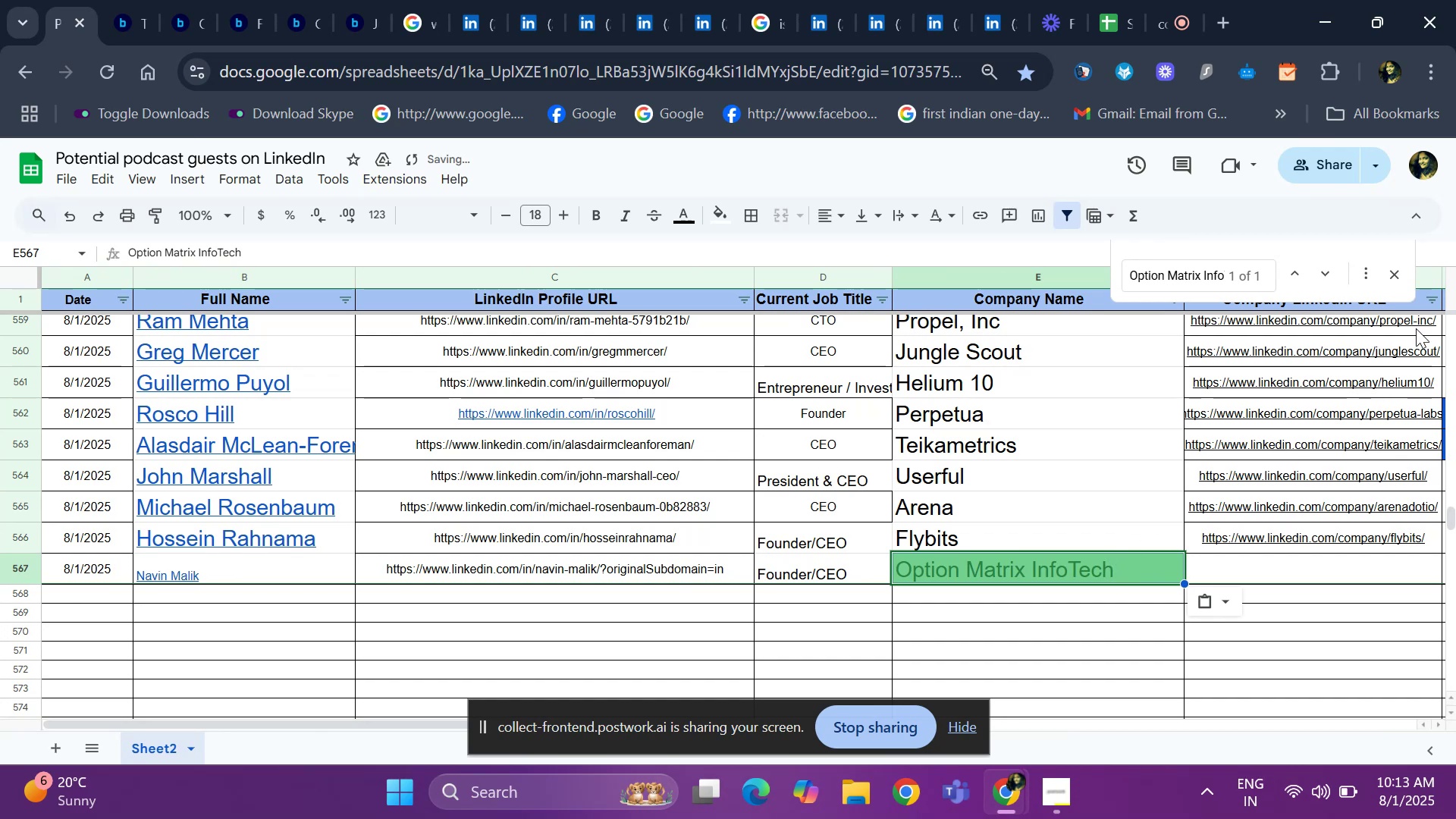 
left_click([1392, 265])
 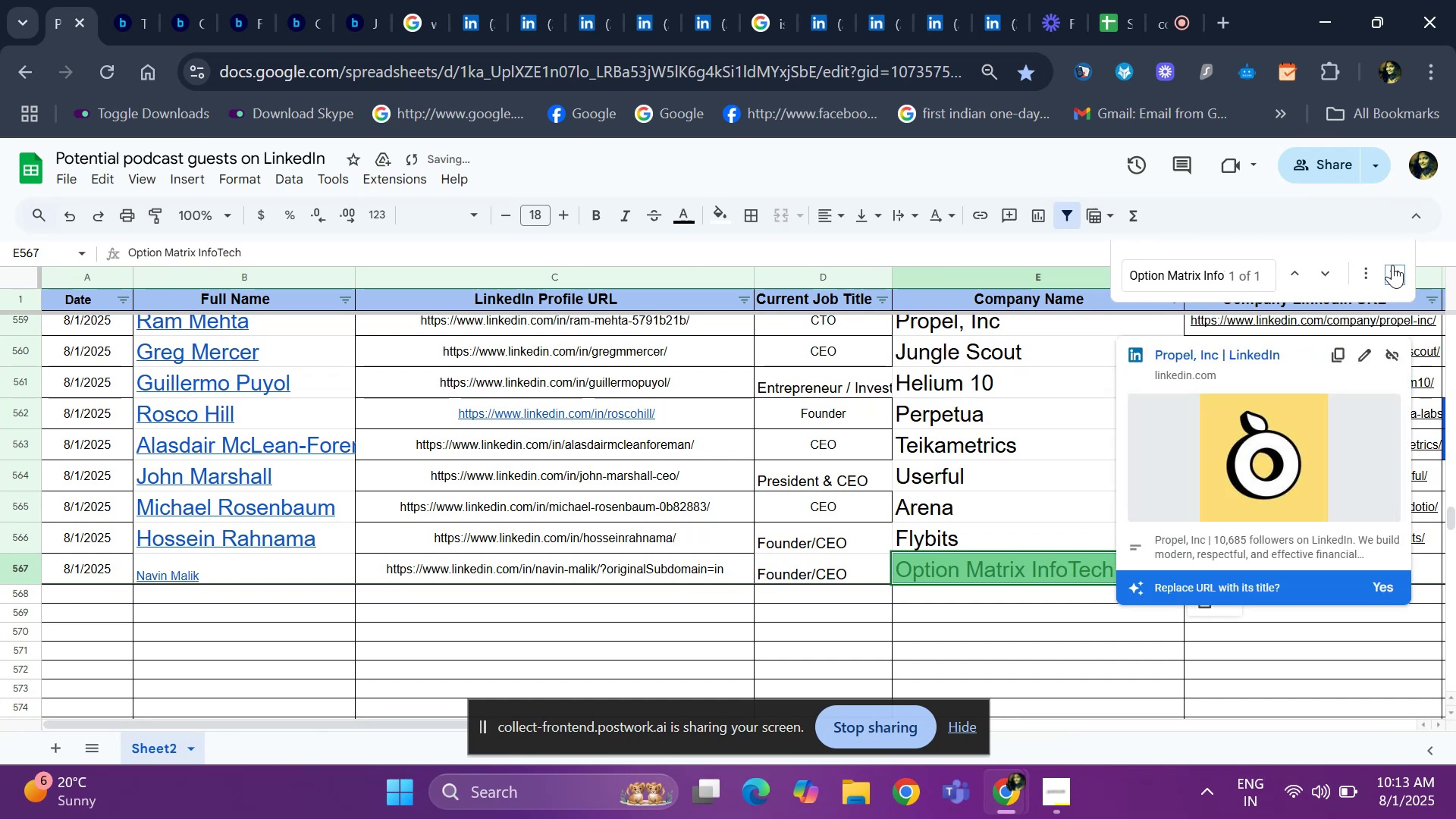 
key(ArrowRight)
 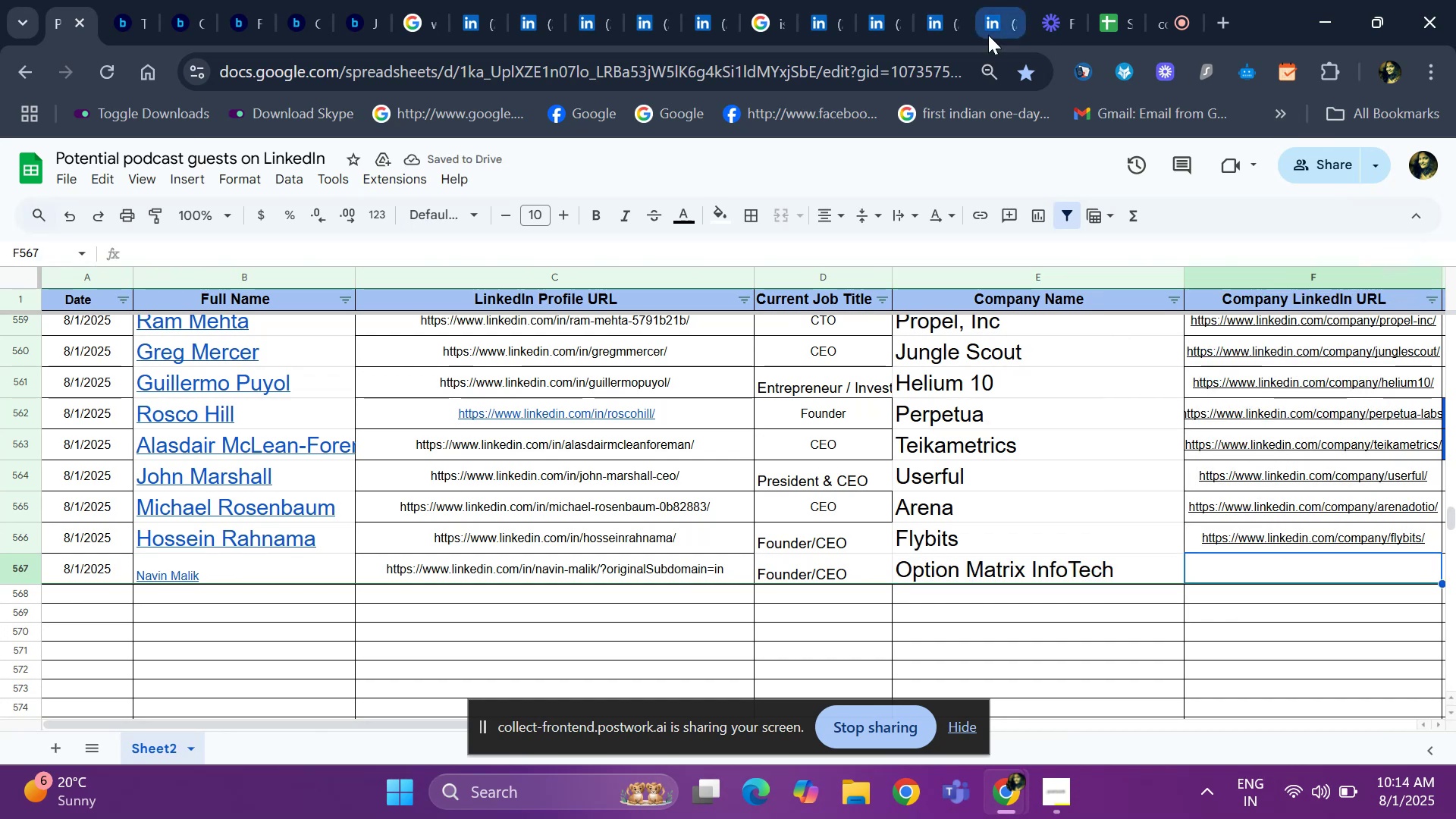 
left_click([534, 10])
 